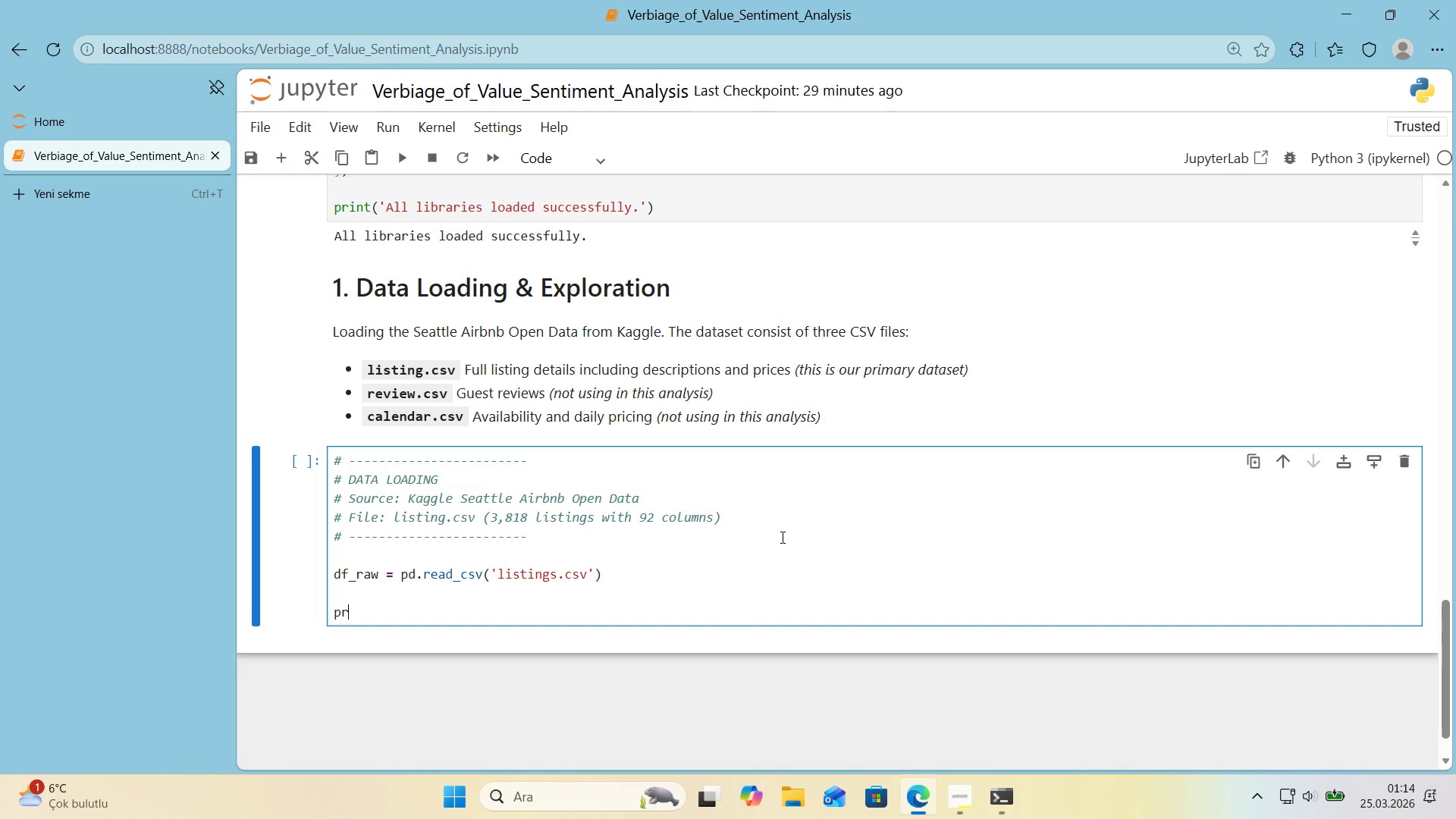 
type(pr'nt*()
 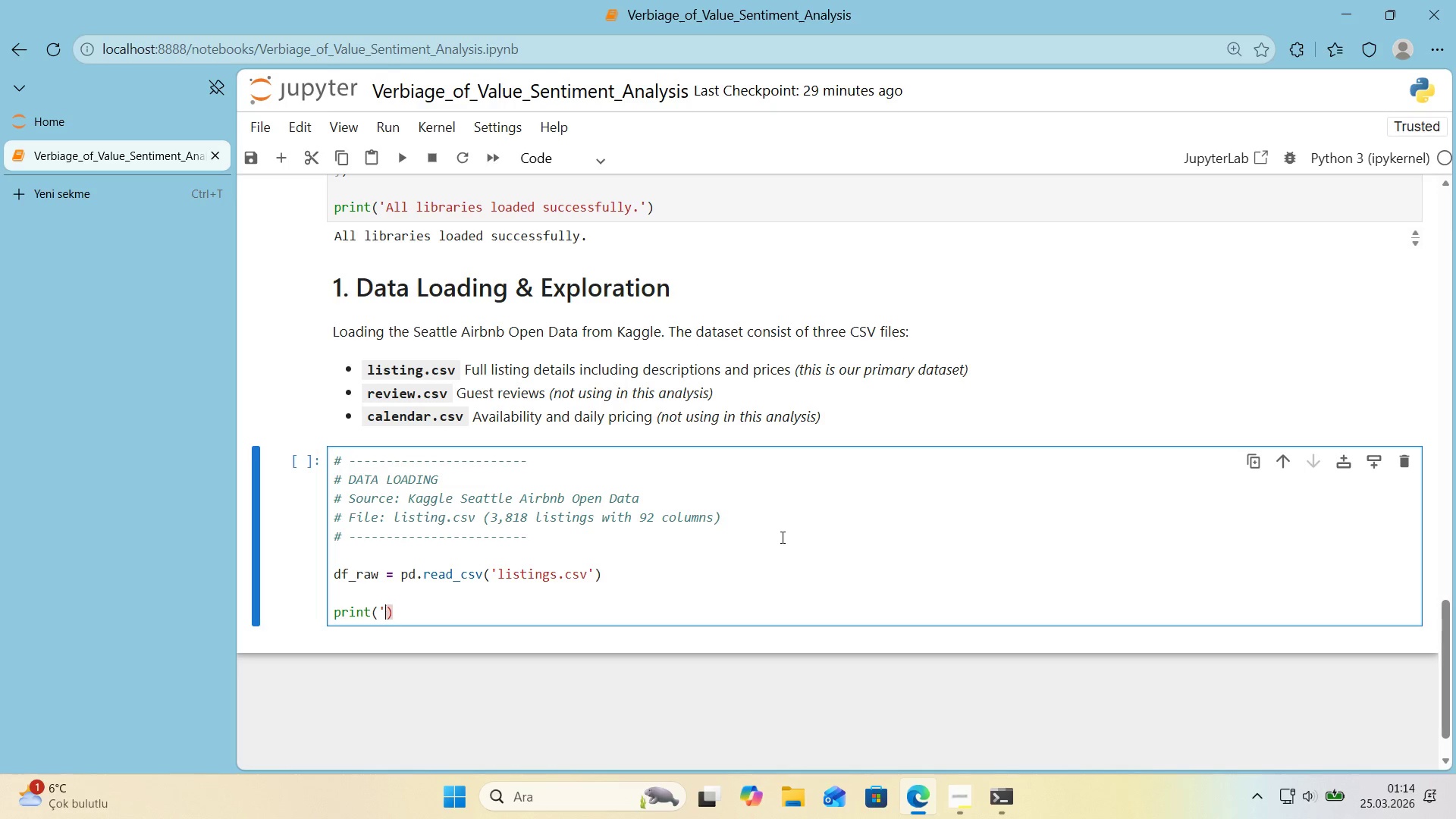 
 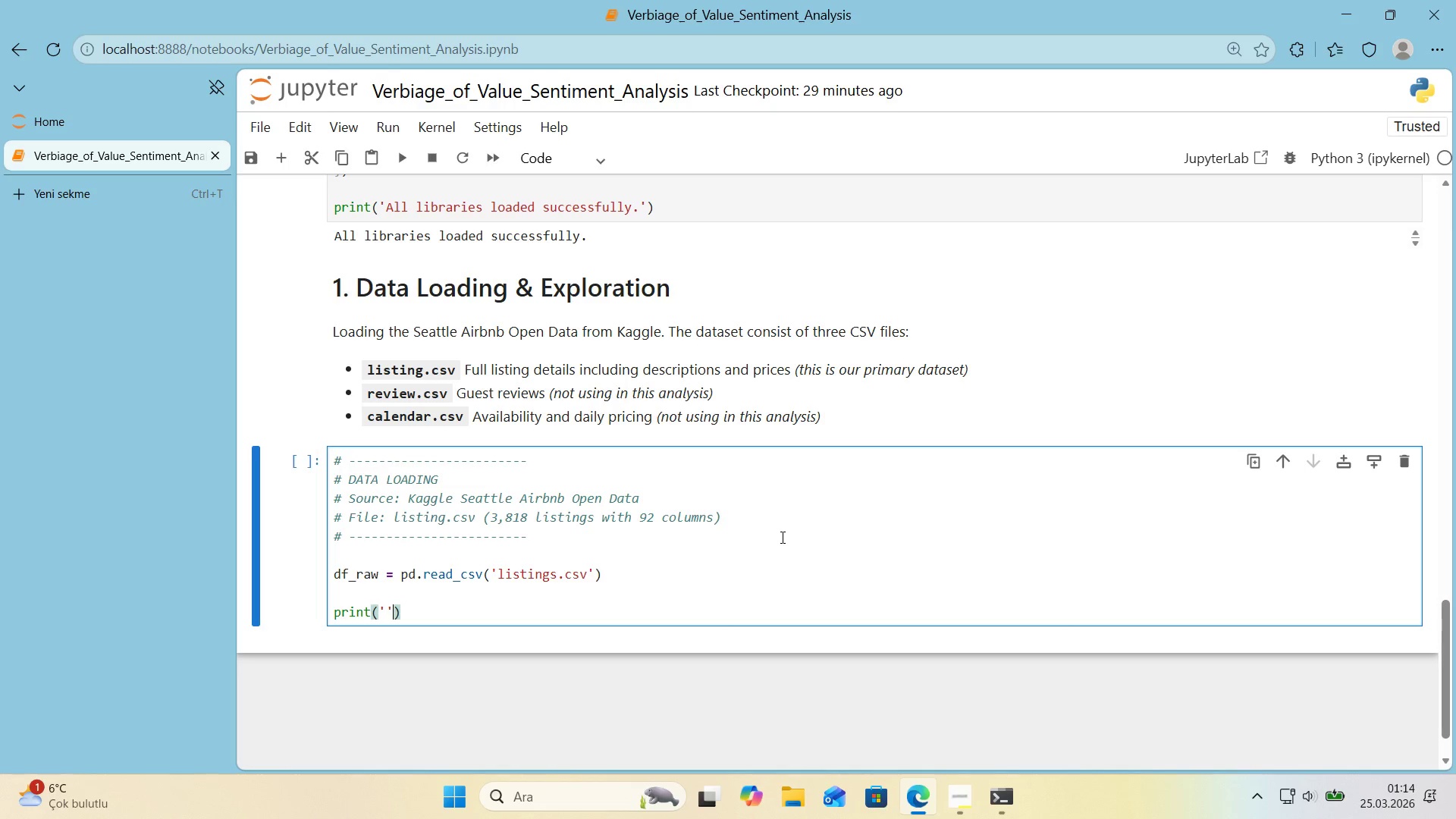 
key(ArrowLeft)
 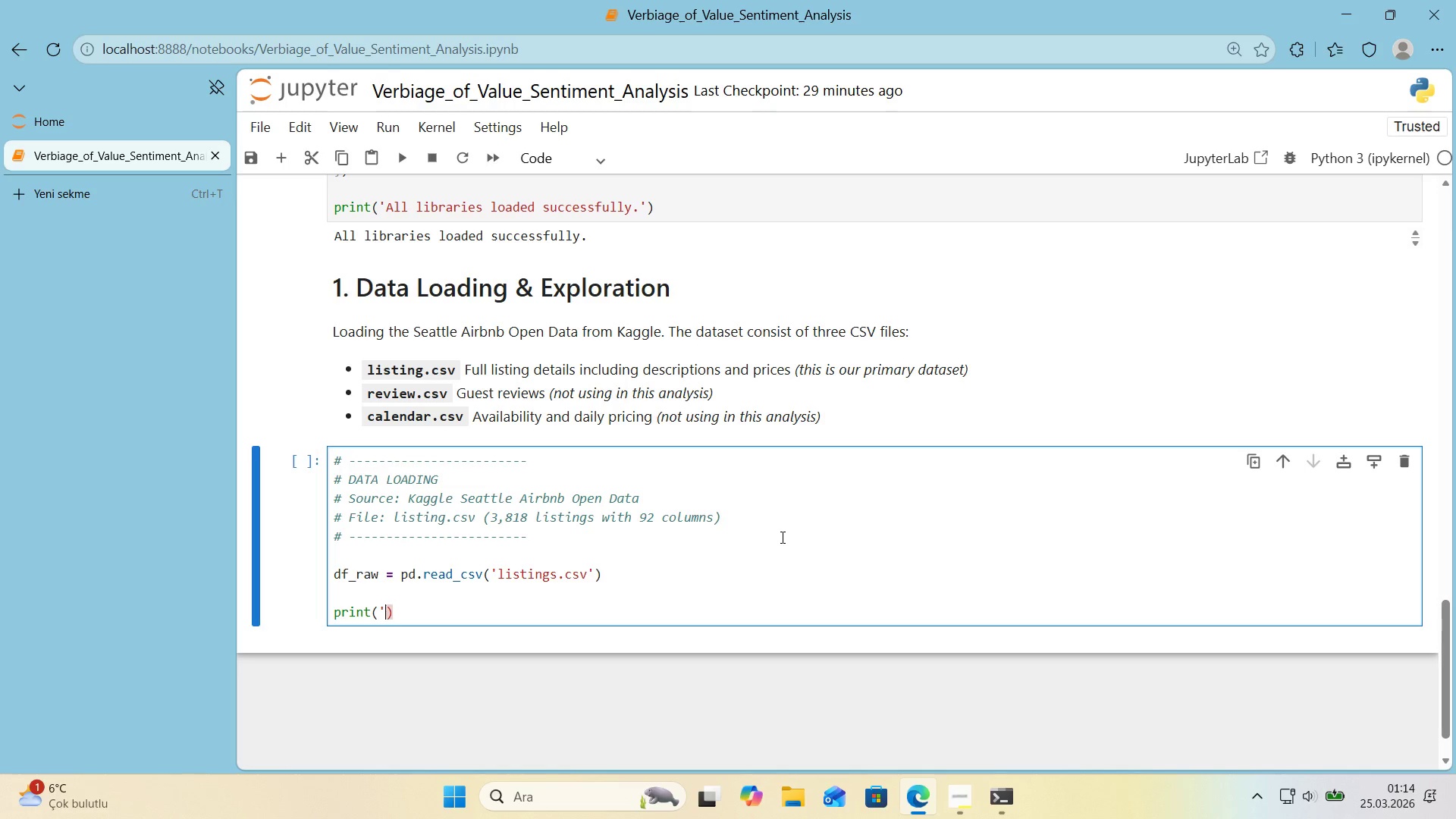 
type(@@)
 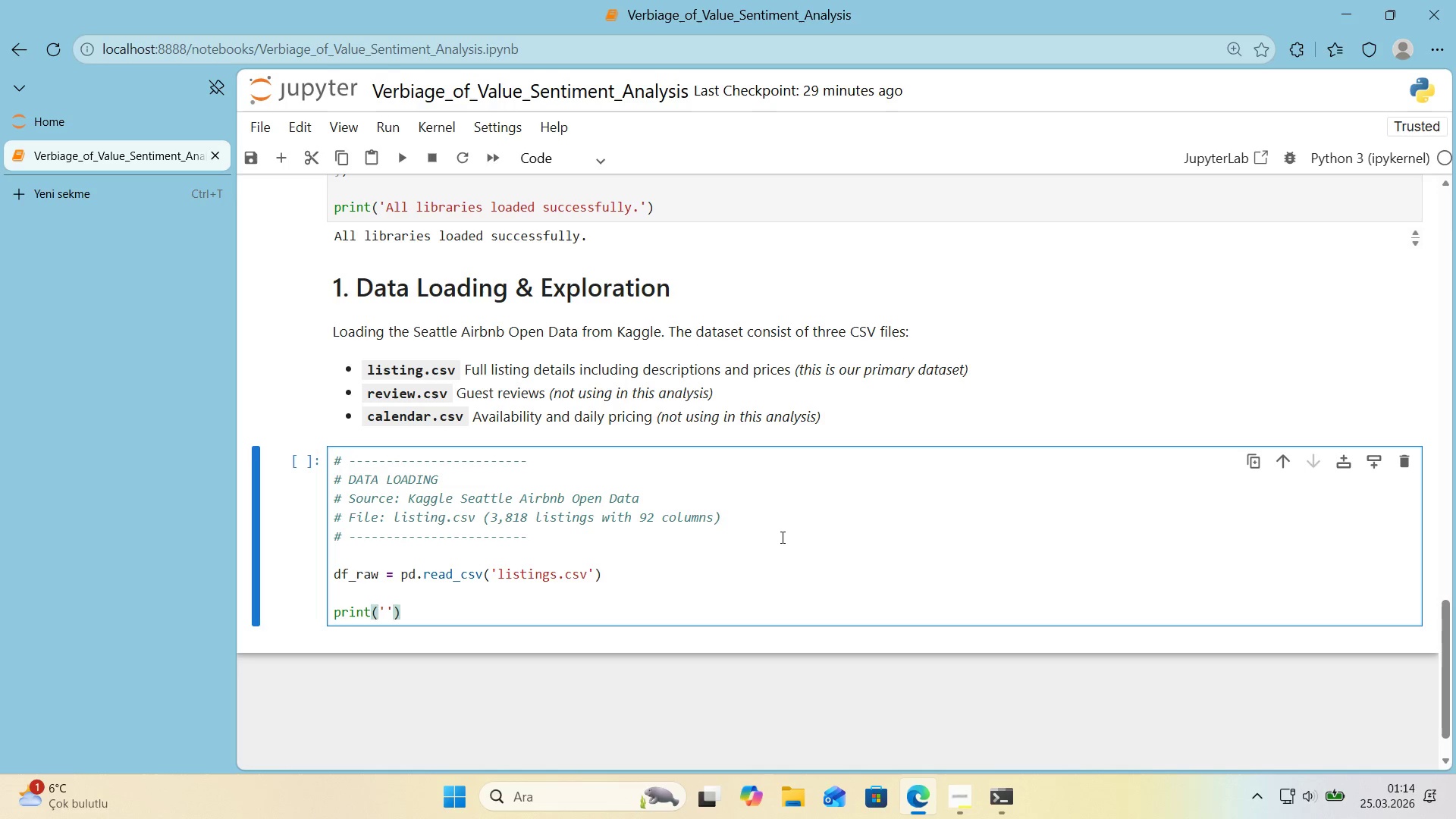 
key(ArrowLeft)
 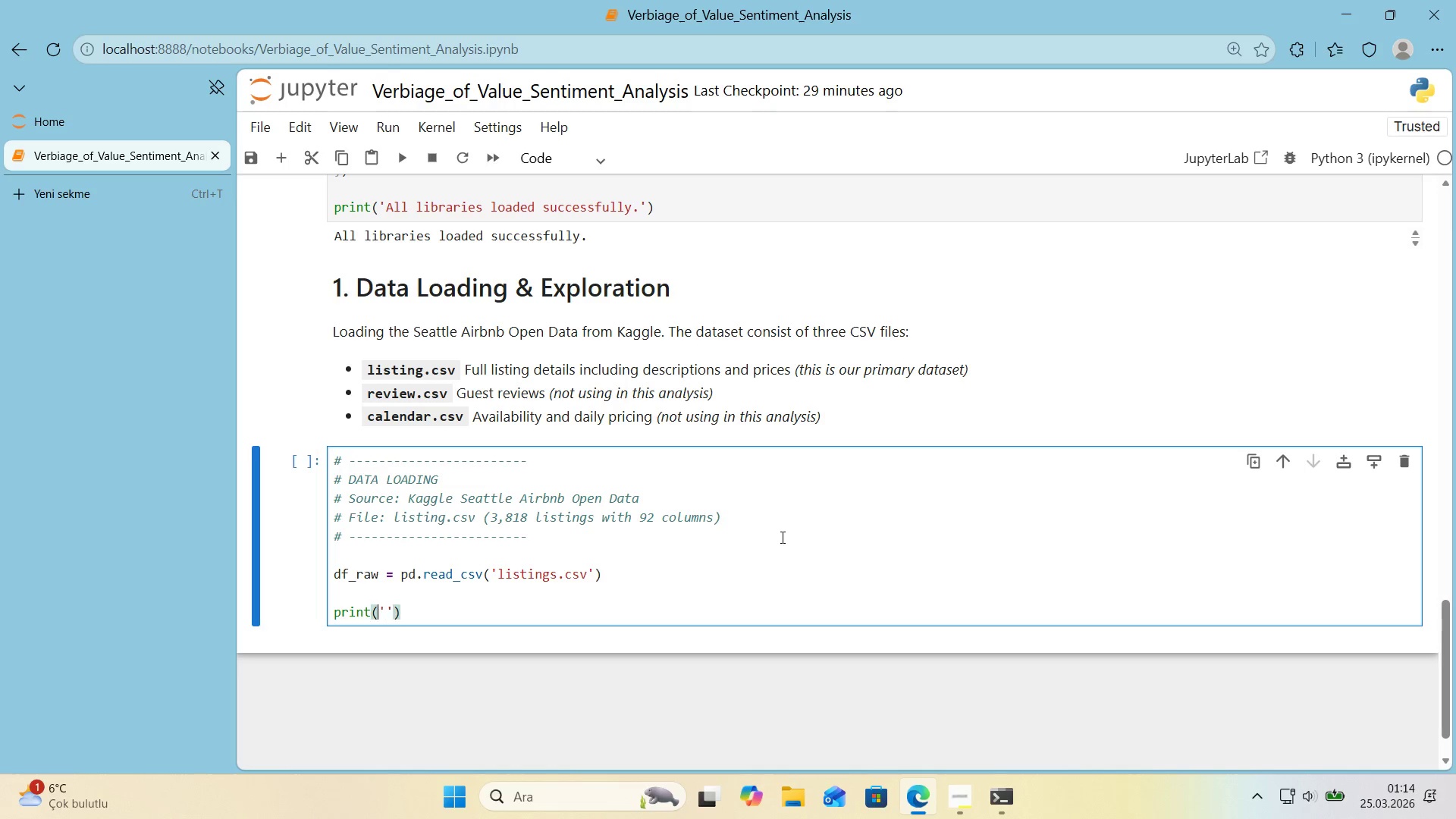 
key(ArrowLeft)
 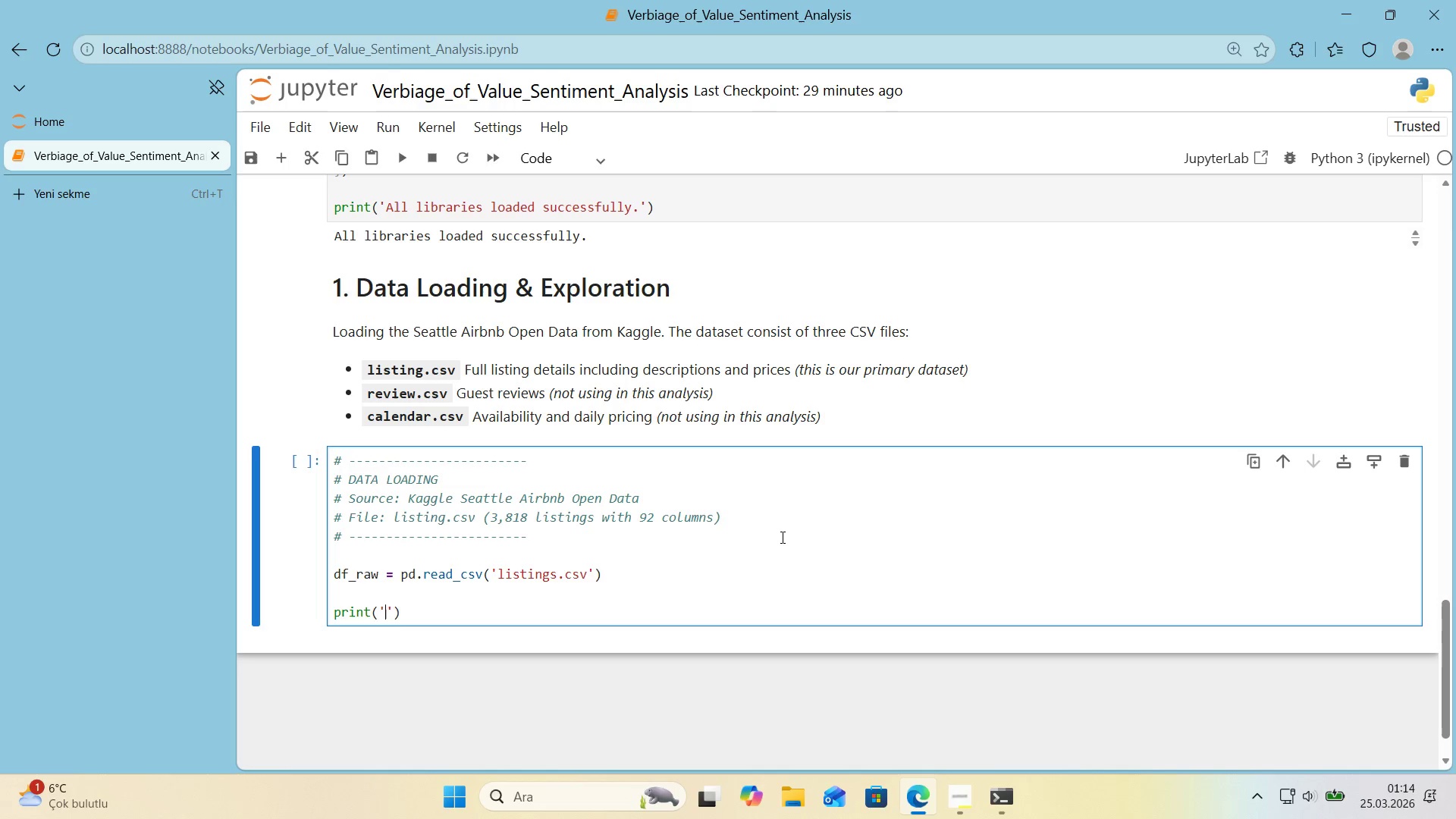 
key(ArrowRight)
 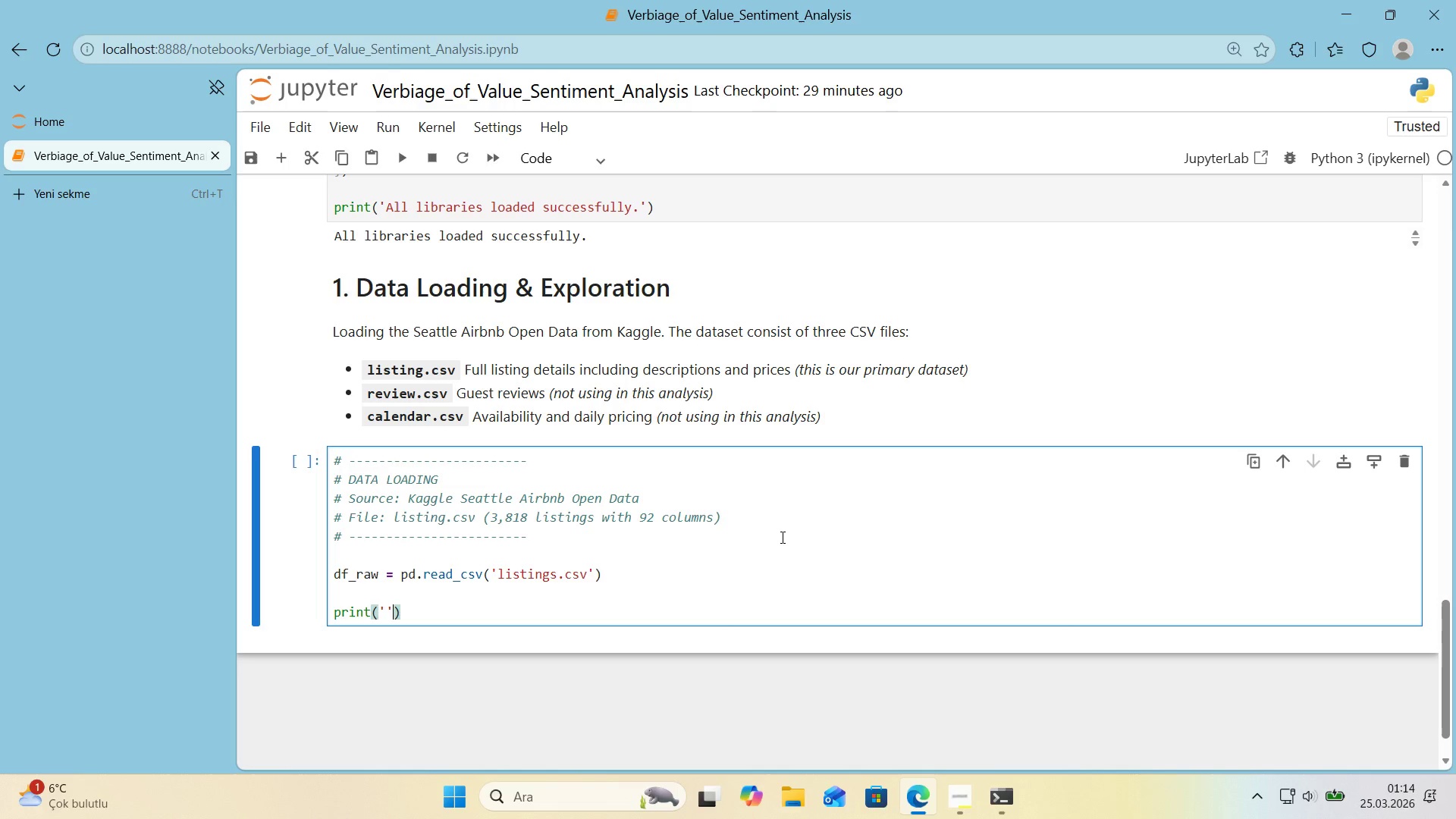 
key(ArrowRight)
 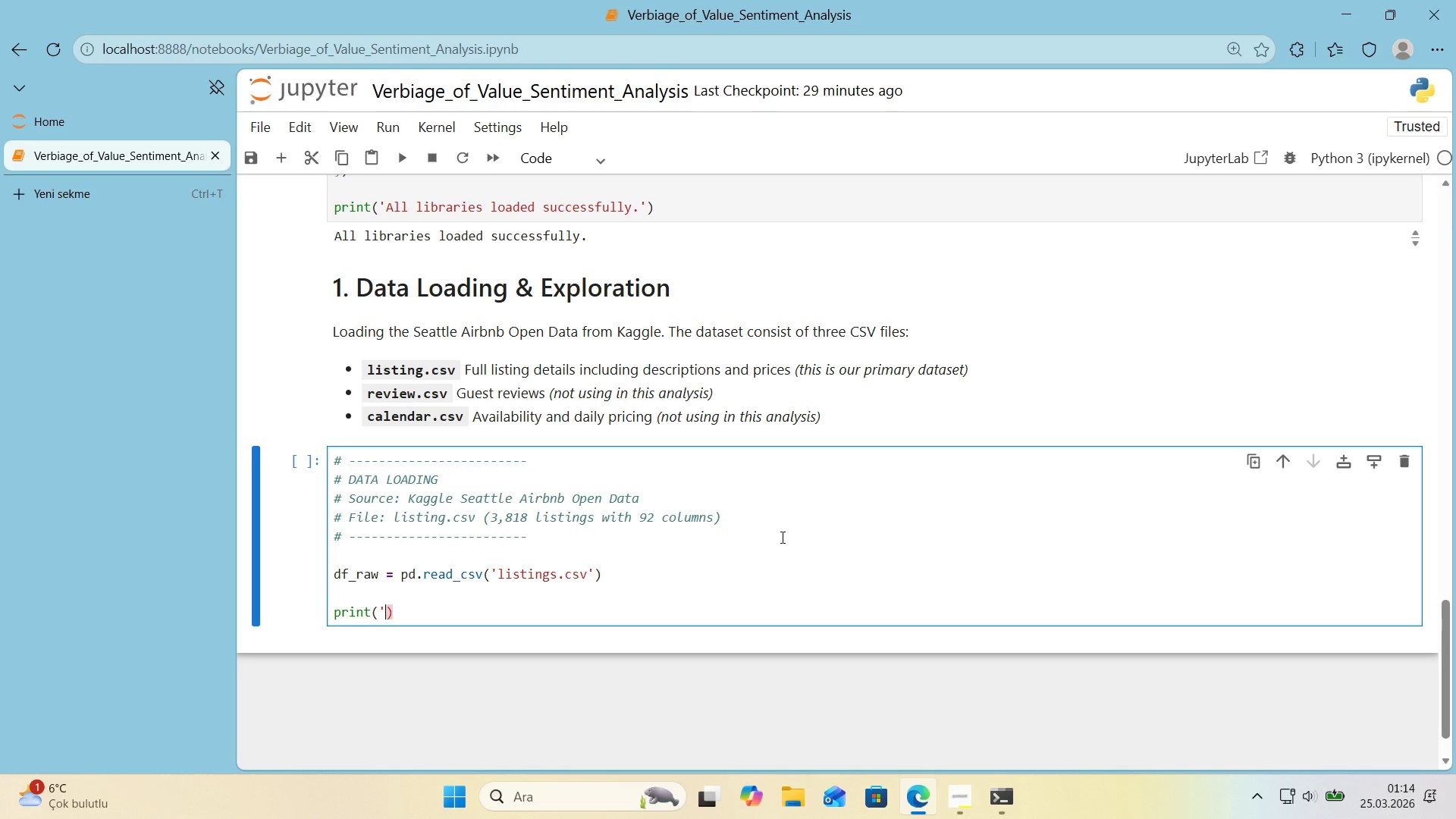 
key(Backspace)
 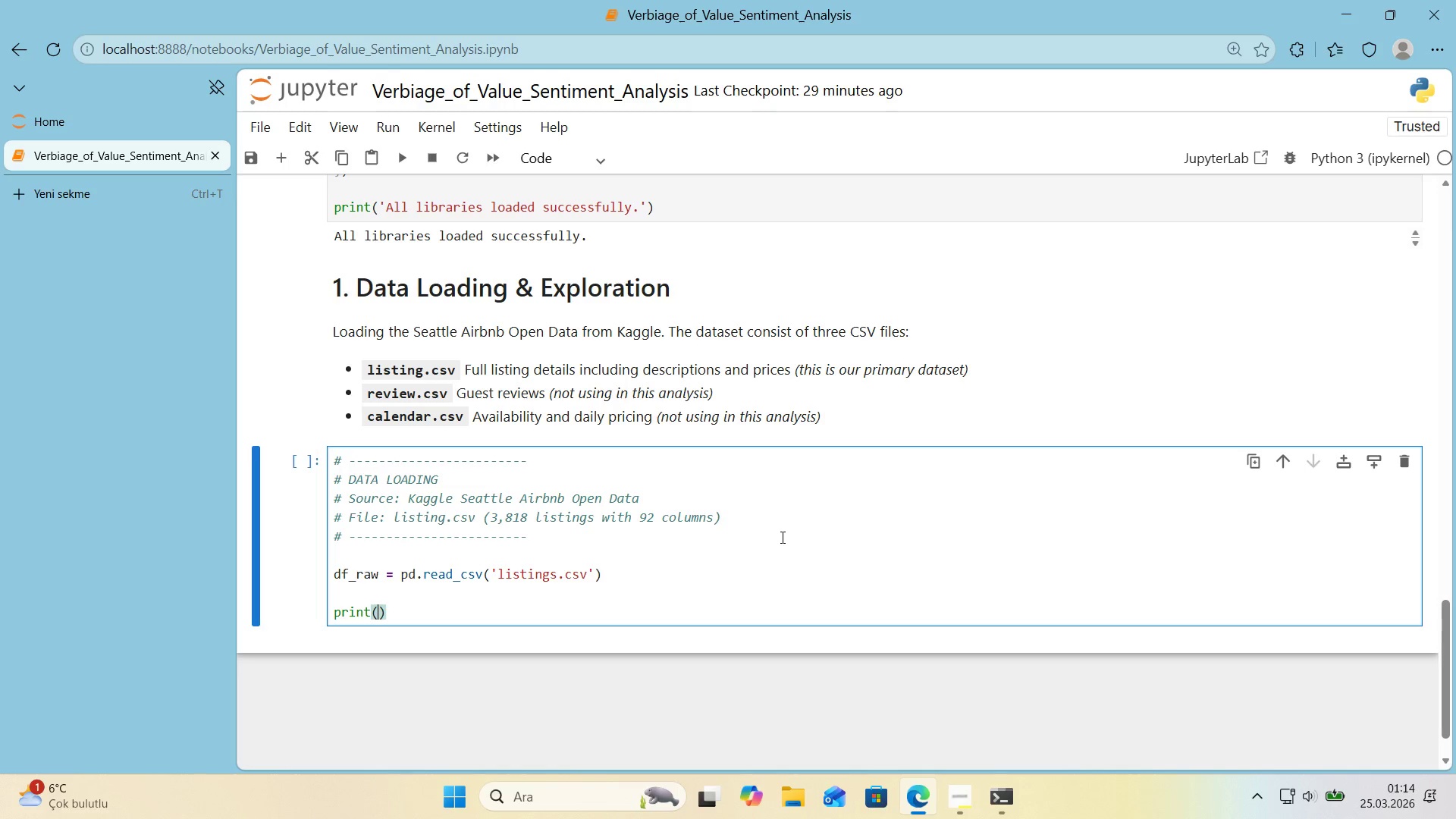 
key(Backspace)
 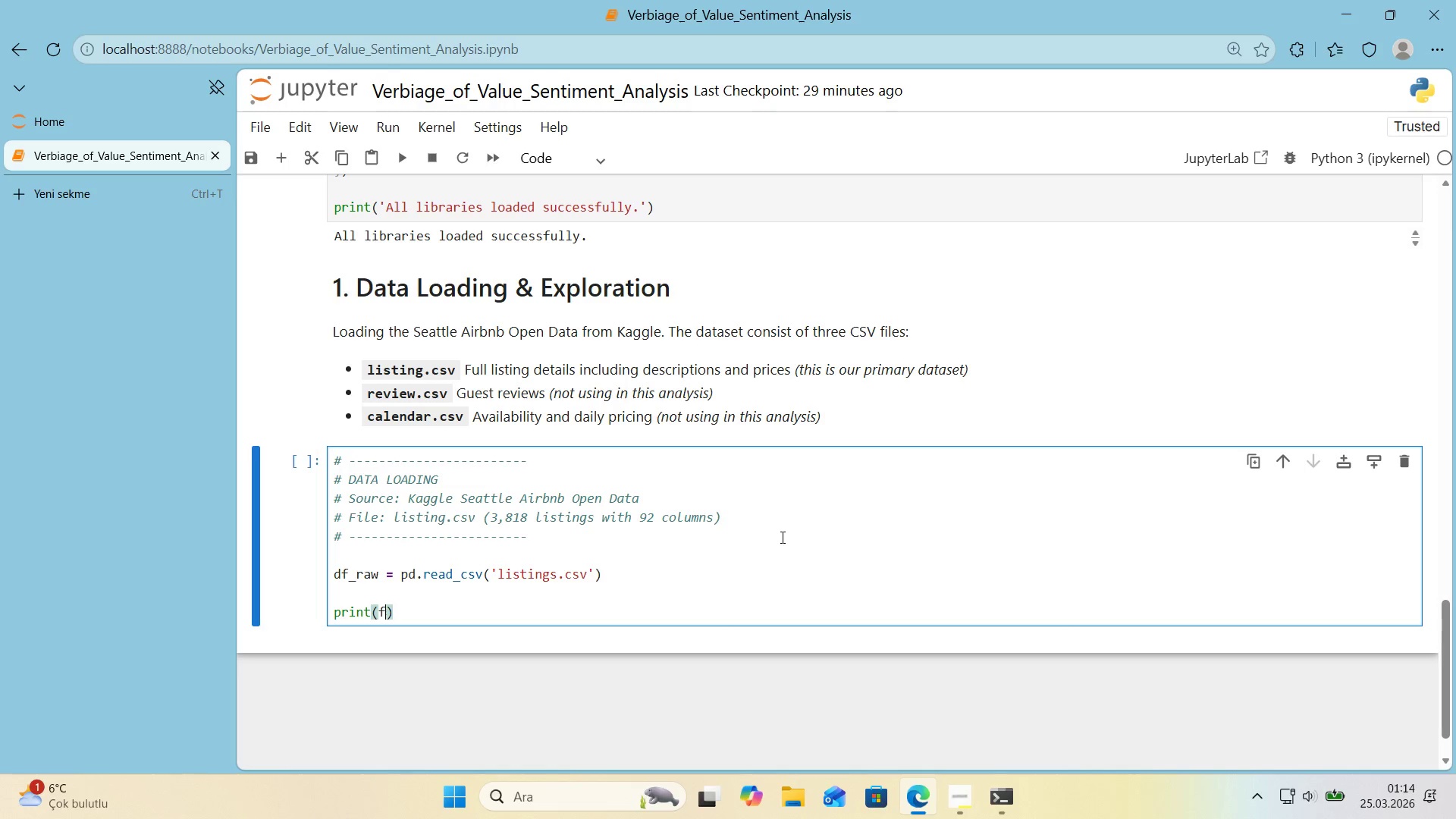 
key(F)
 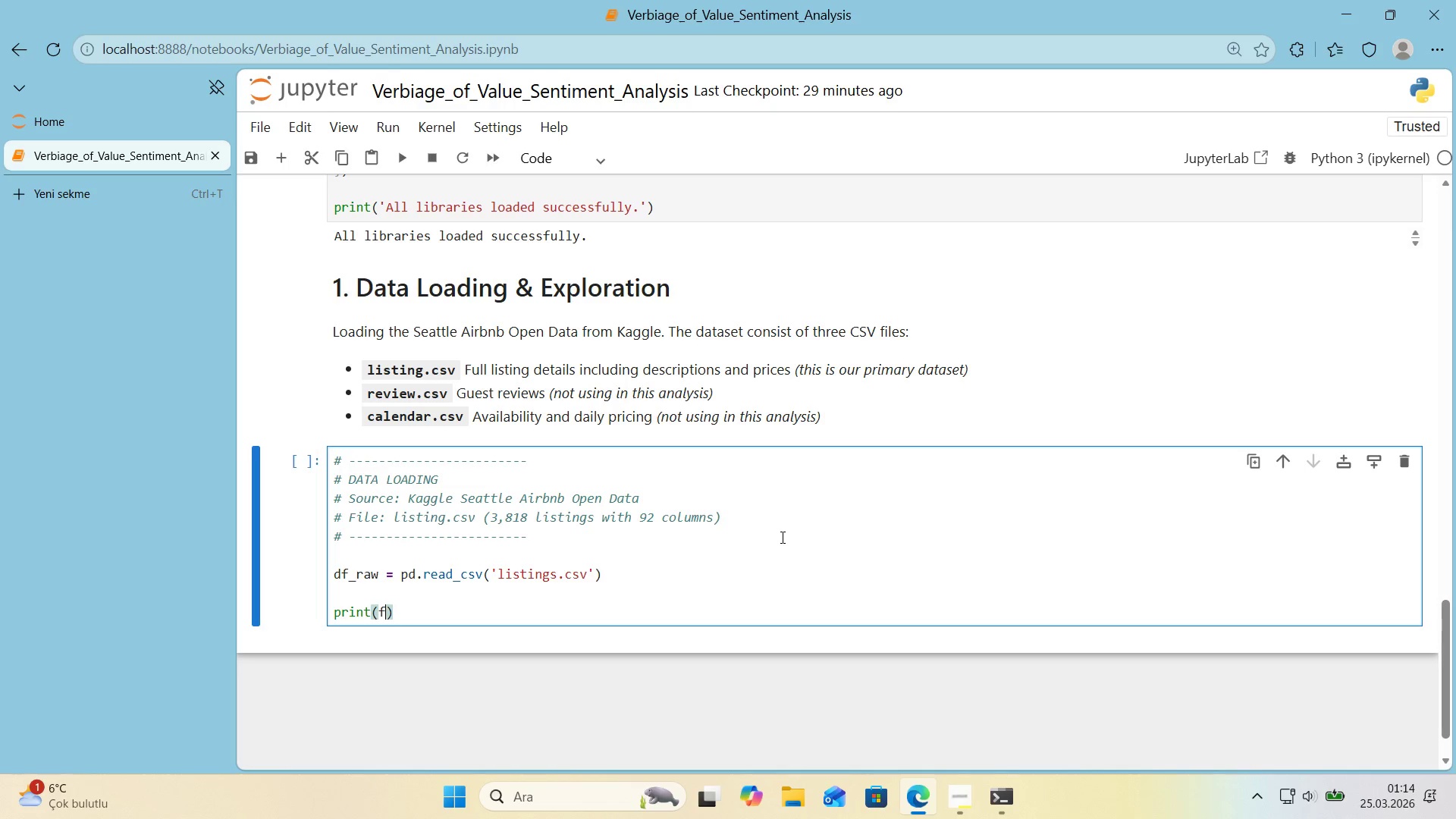 
key(Backquote)
 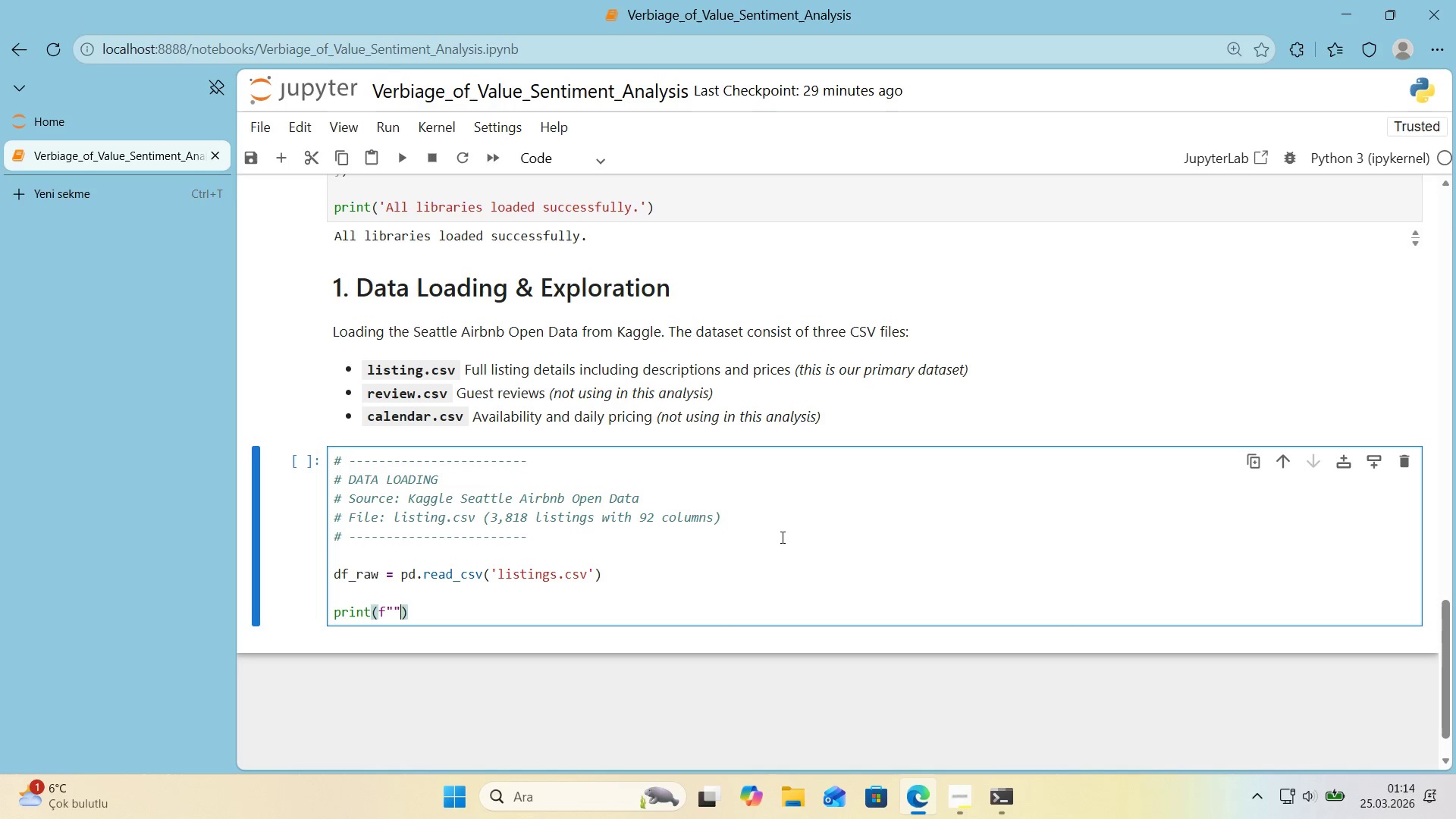 
key(Backquote)
 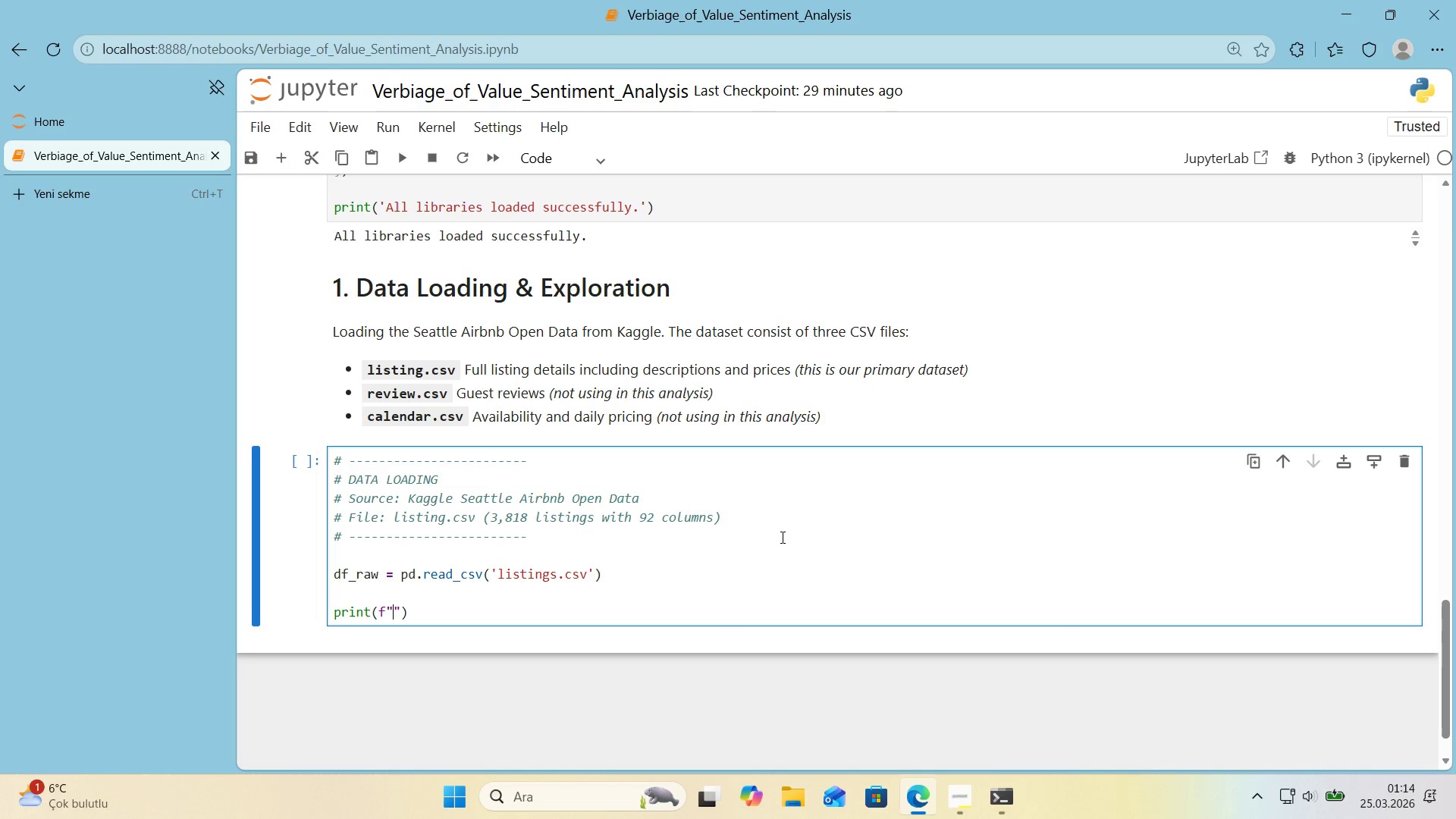 
key(ArrowLeft)
 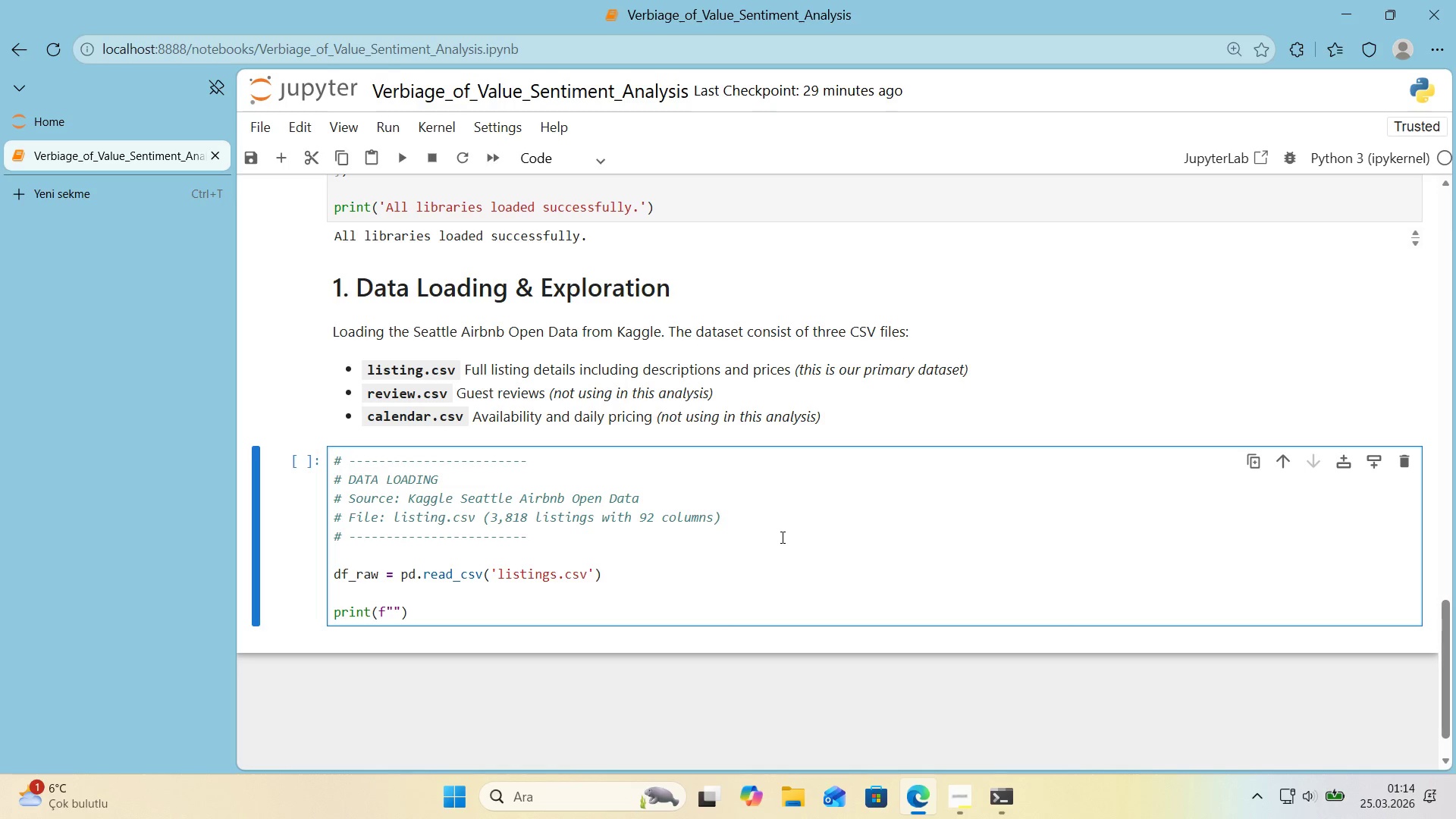 
type(Raw Dataset s)
key(Backspace)
type(s)
key(Backspace)
type(SH)
key(Backspace)
type(hape> )
 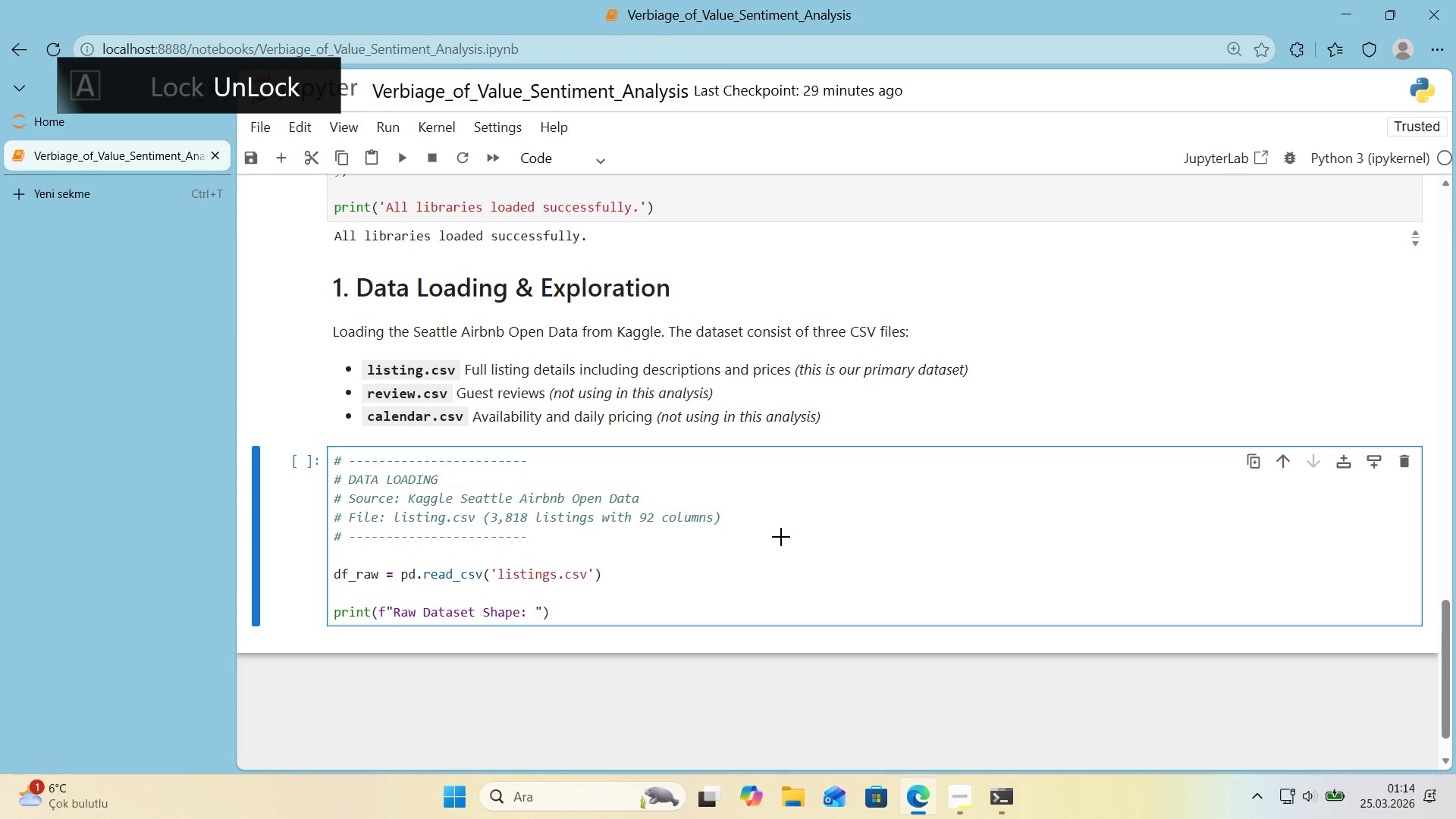 
key(Alt+Control+7)
 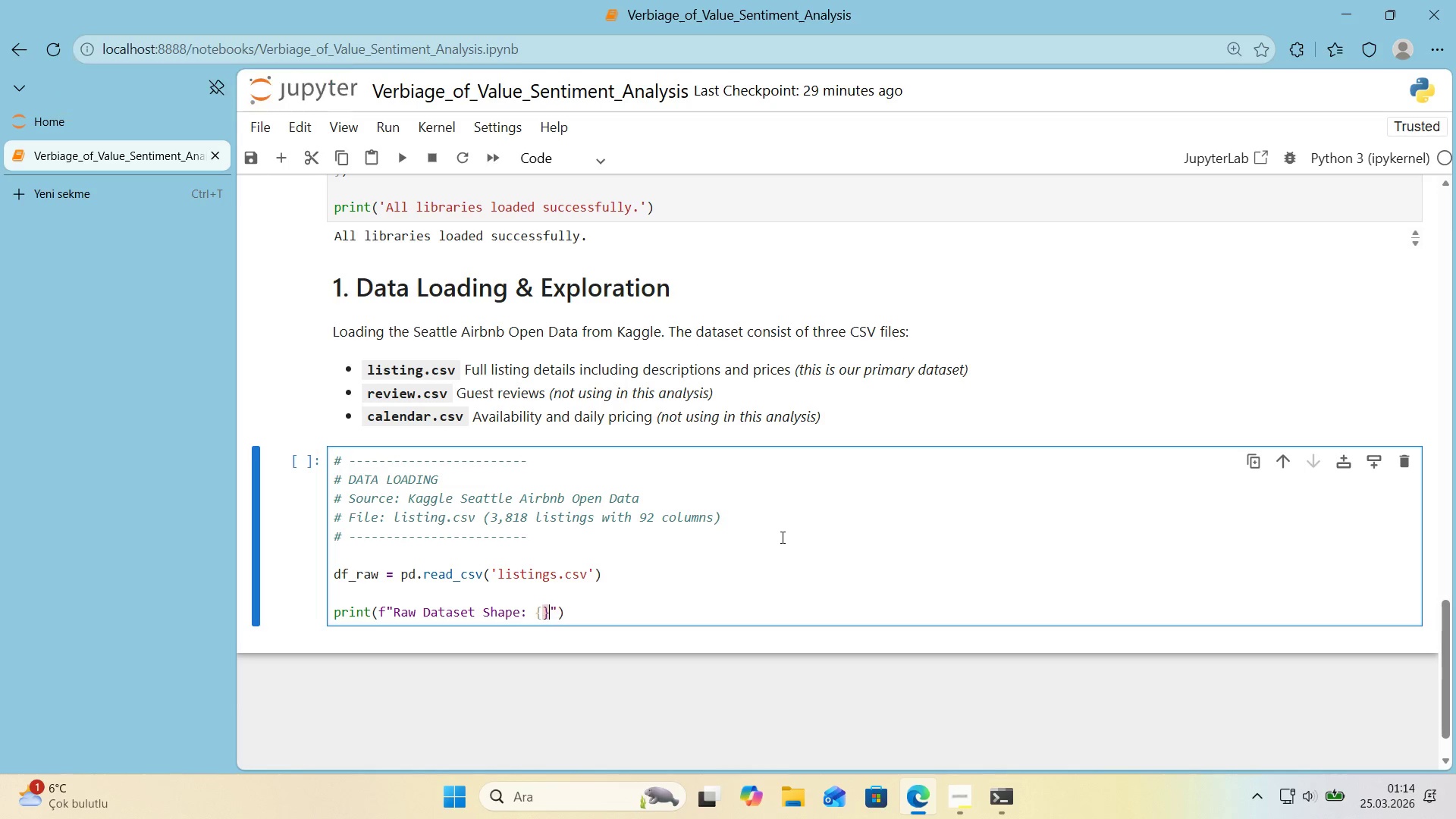 
key(Alt+Control+0)
 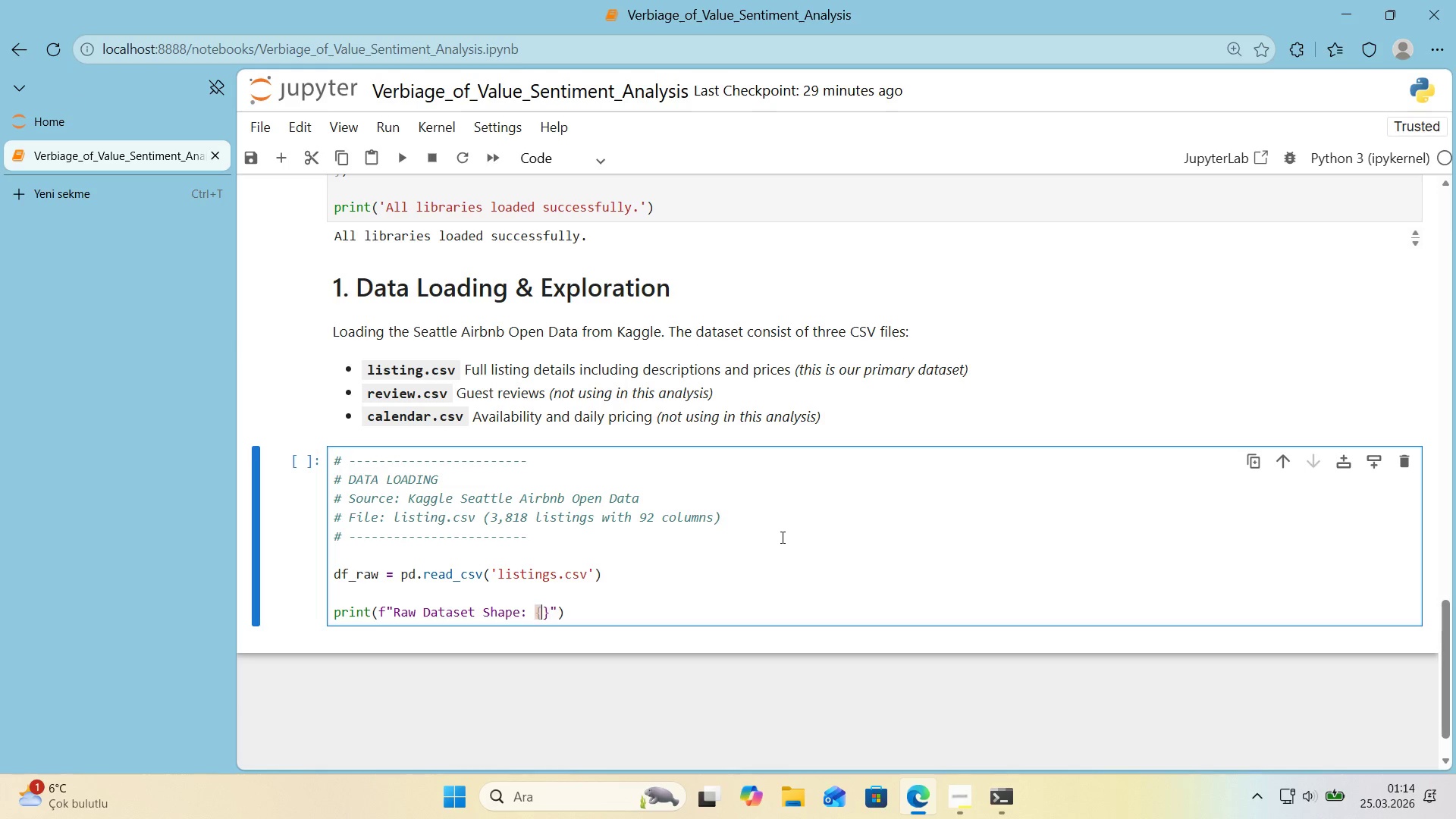 
key(ArrowLeft)
 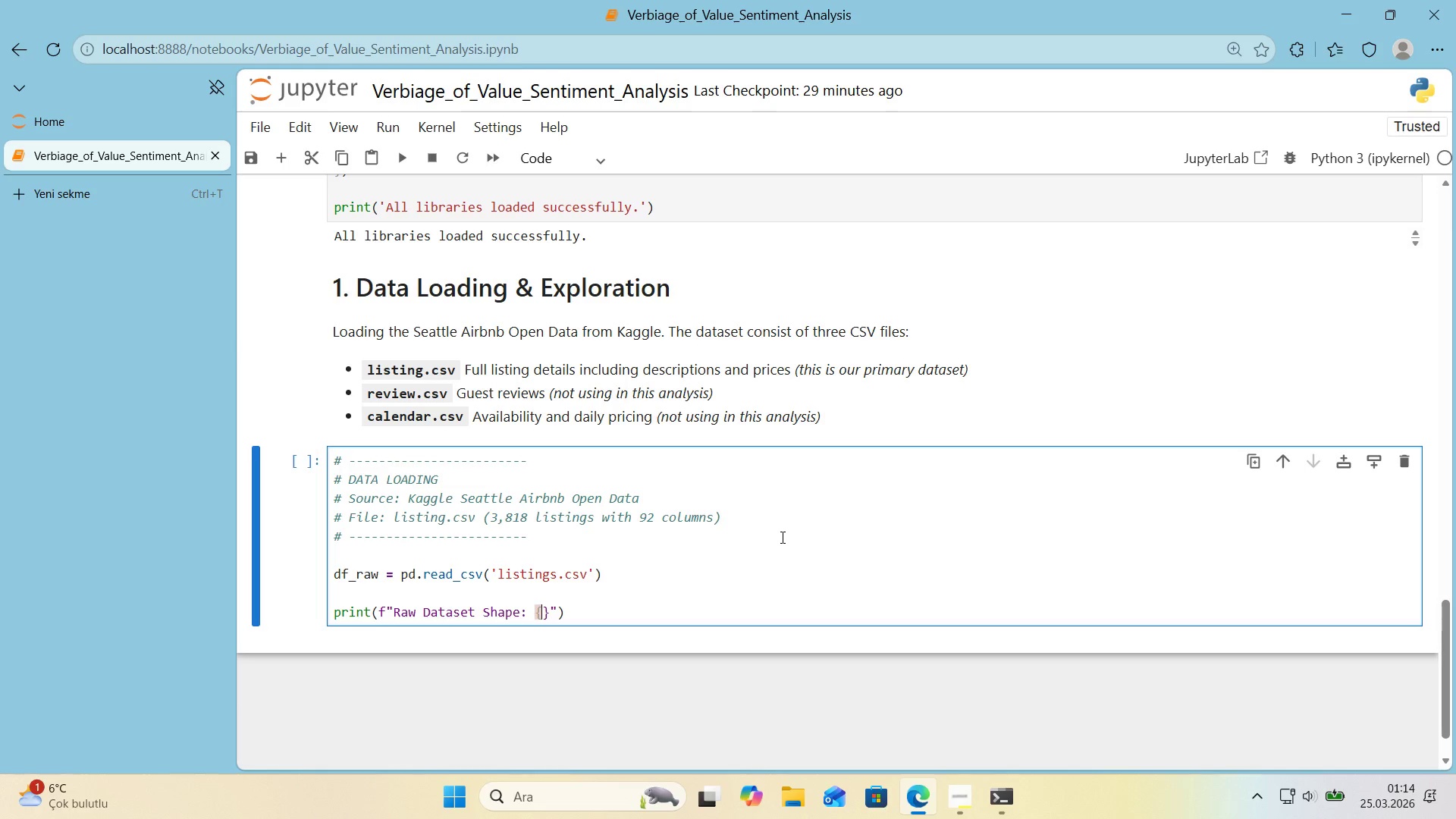 
type(df_raw.shape)
 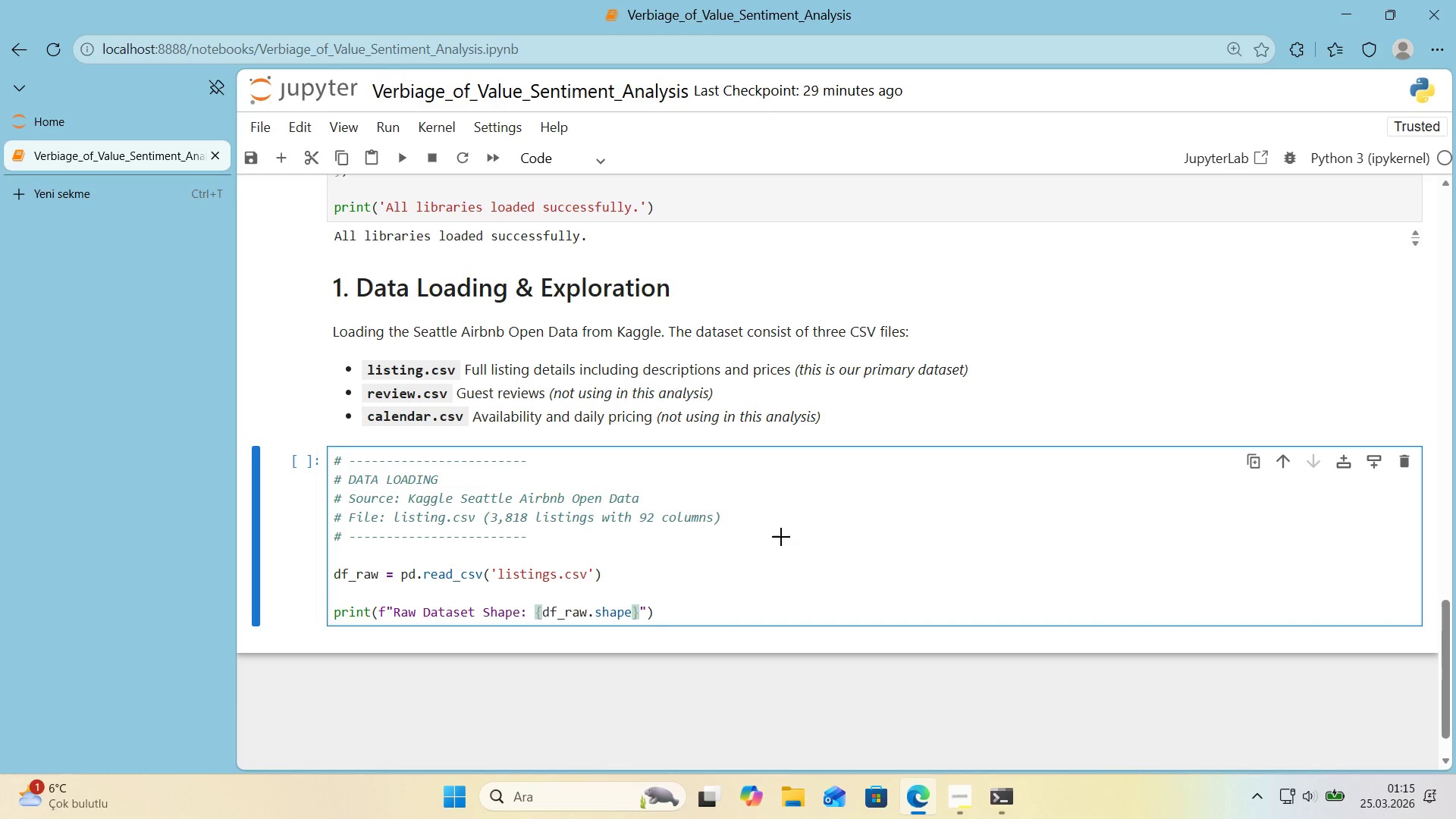 
key(Alt+Control+8)
 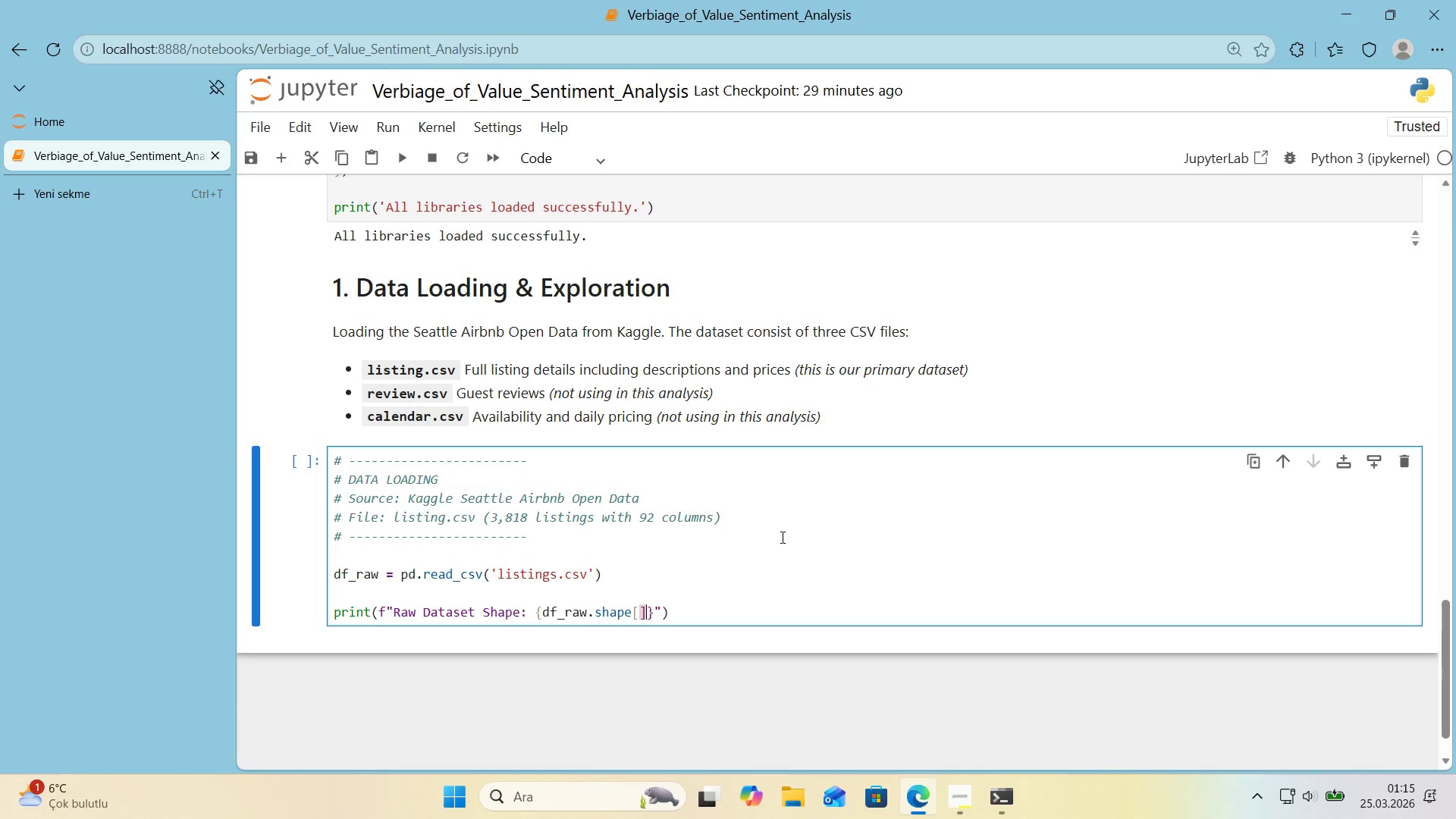 
key(Alt+Control+9)
 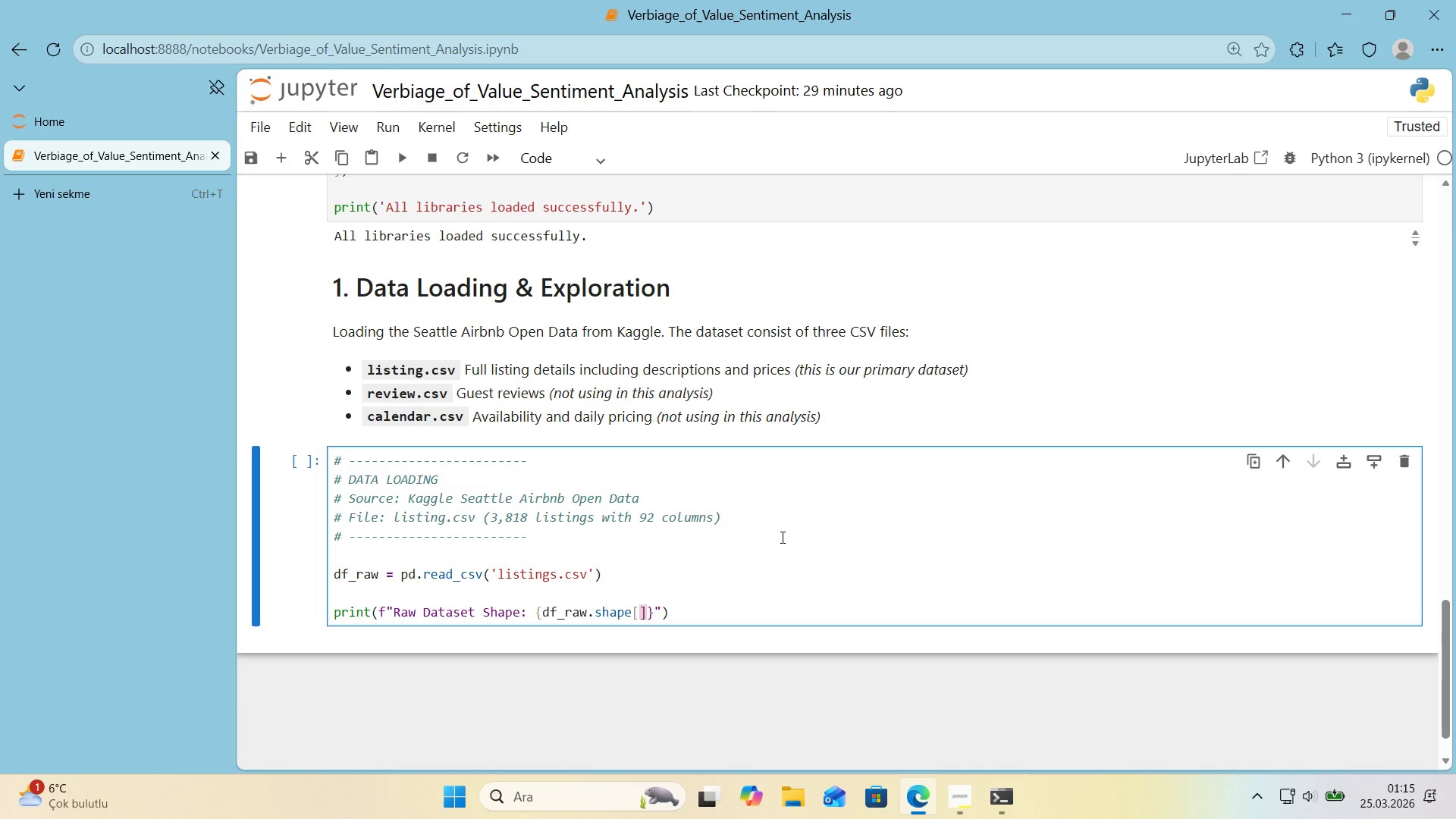 
key(ArrowLeft)
 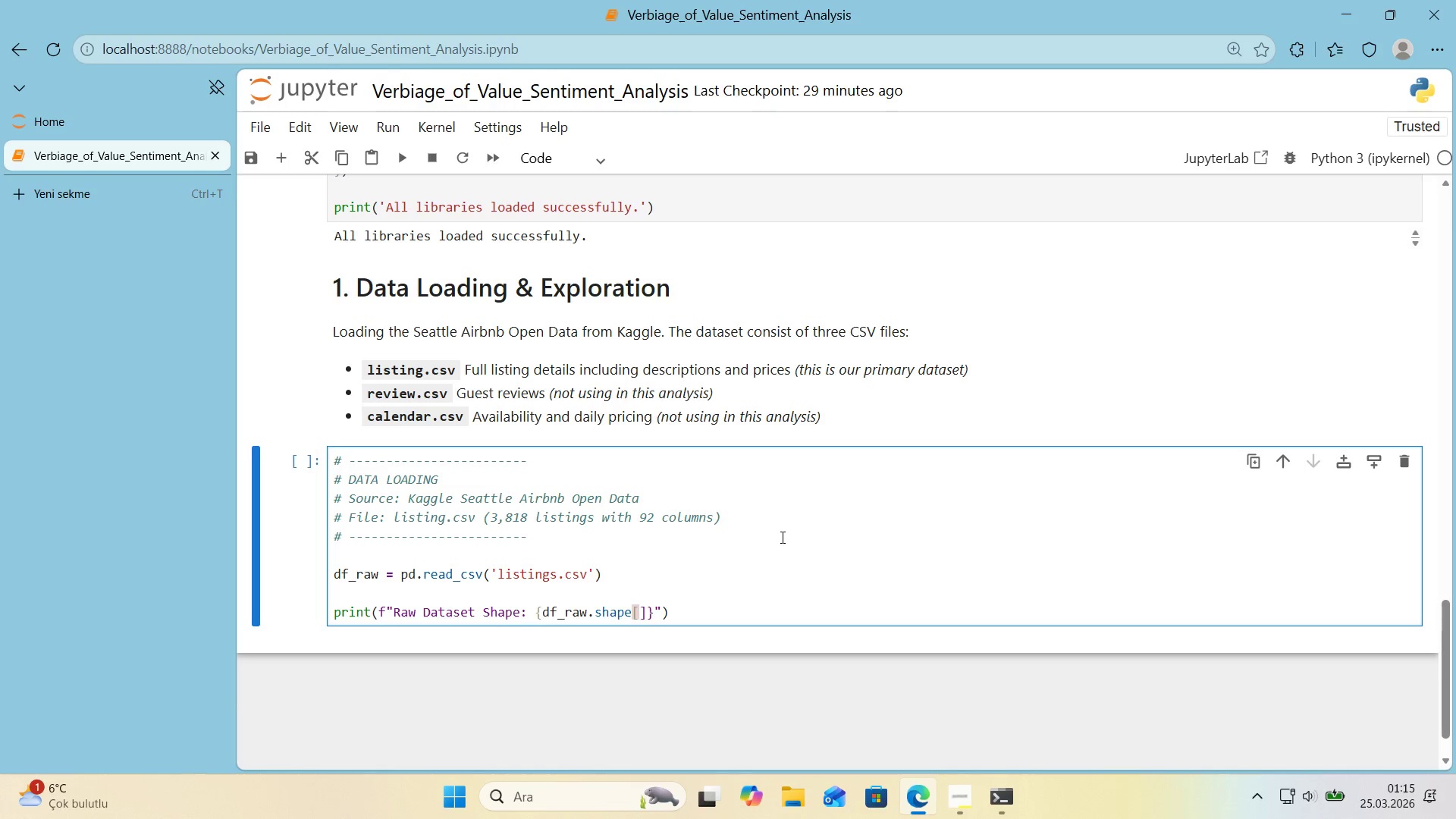 
key(Numpad0)
 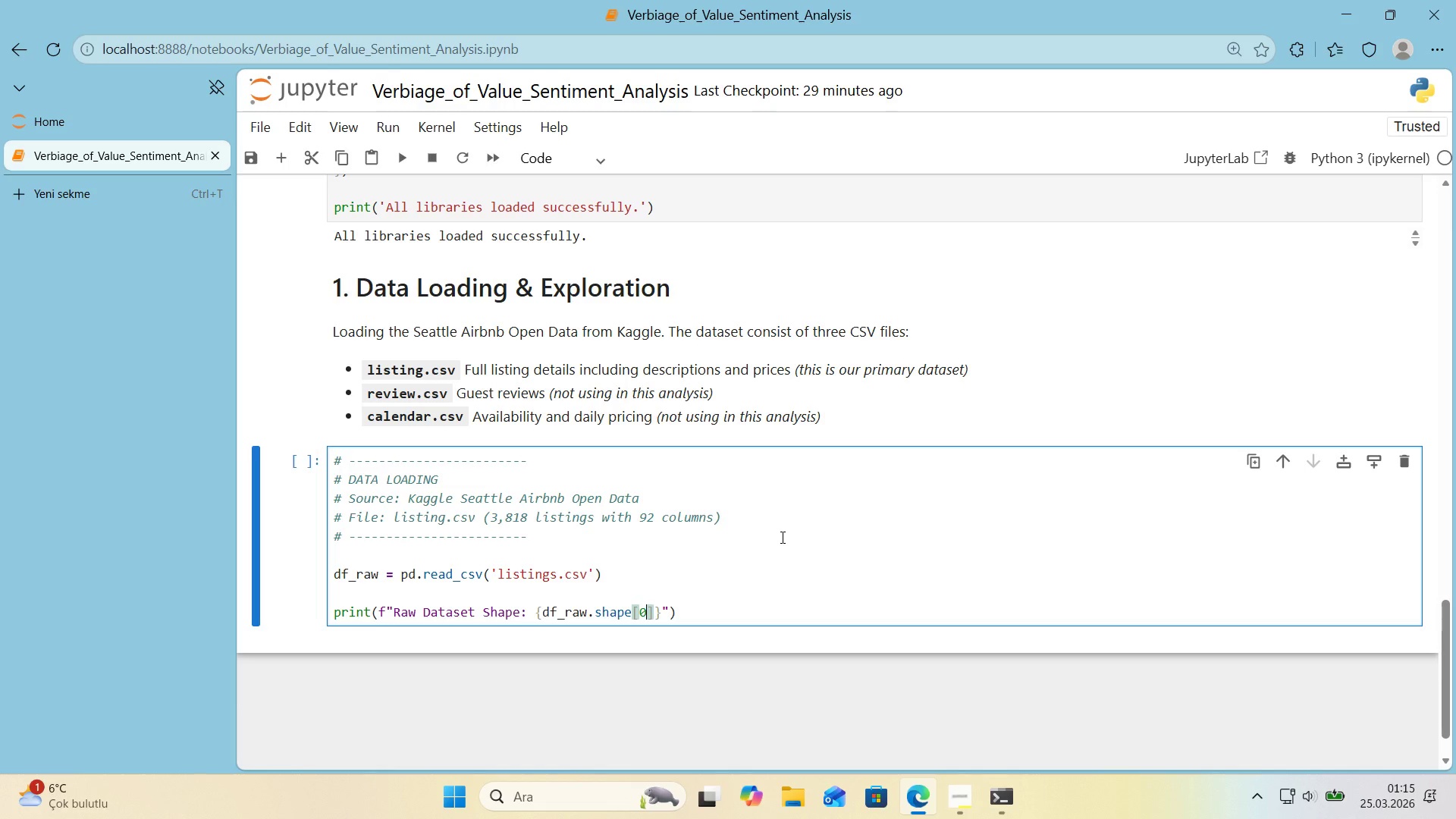 
key(ArrowRight)
 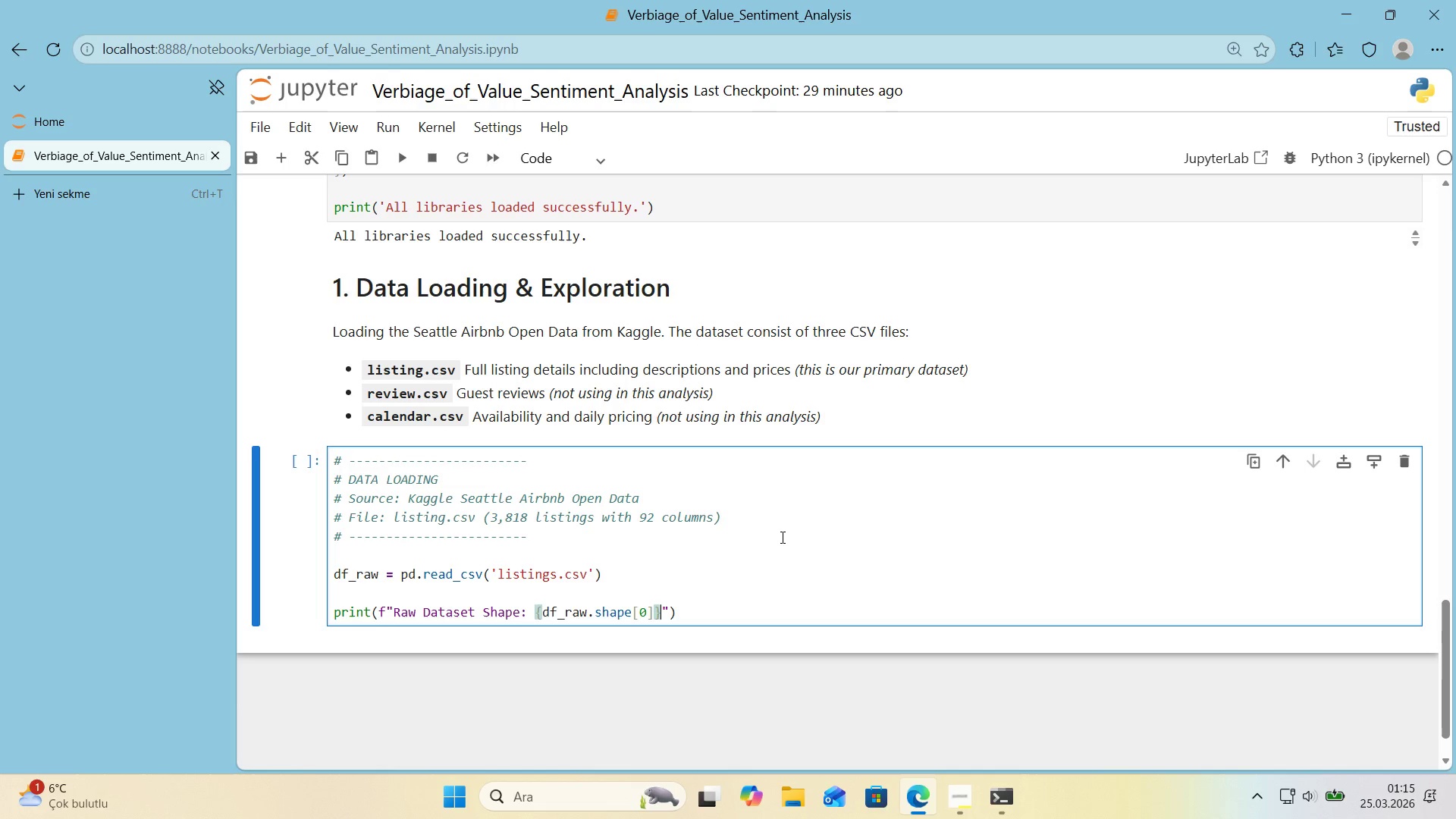 
key(ArrowRight)
 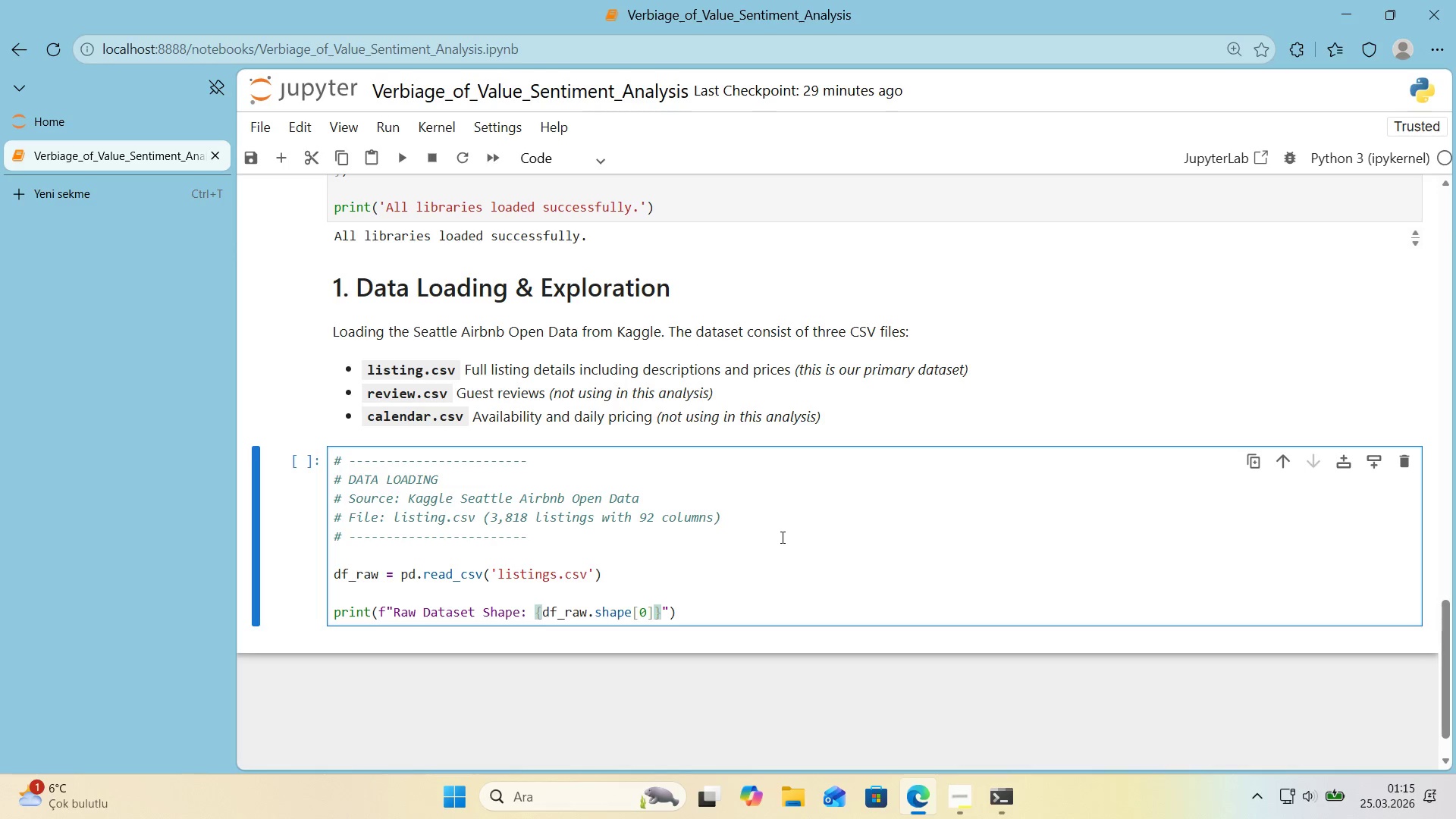 
key(ArrowLeft)
 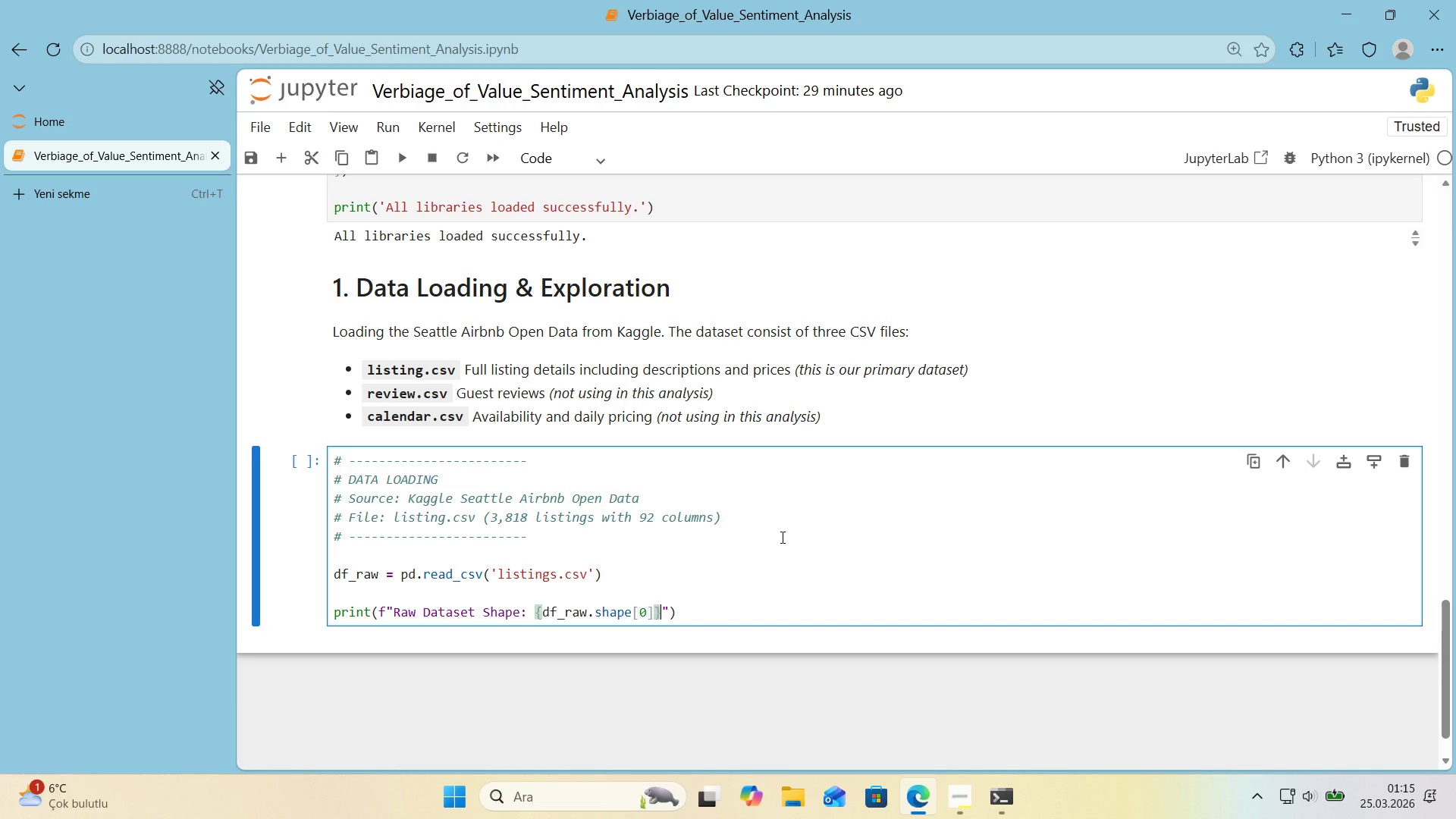 
key(ArrowRight)
 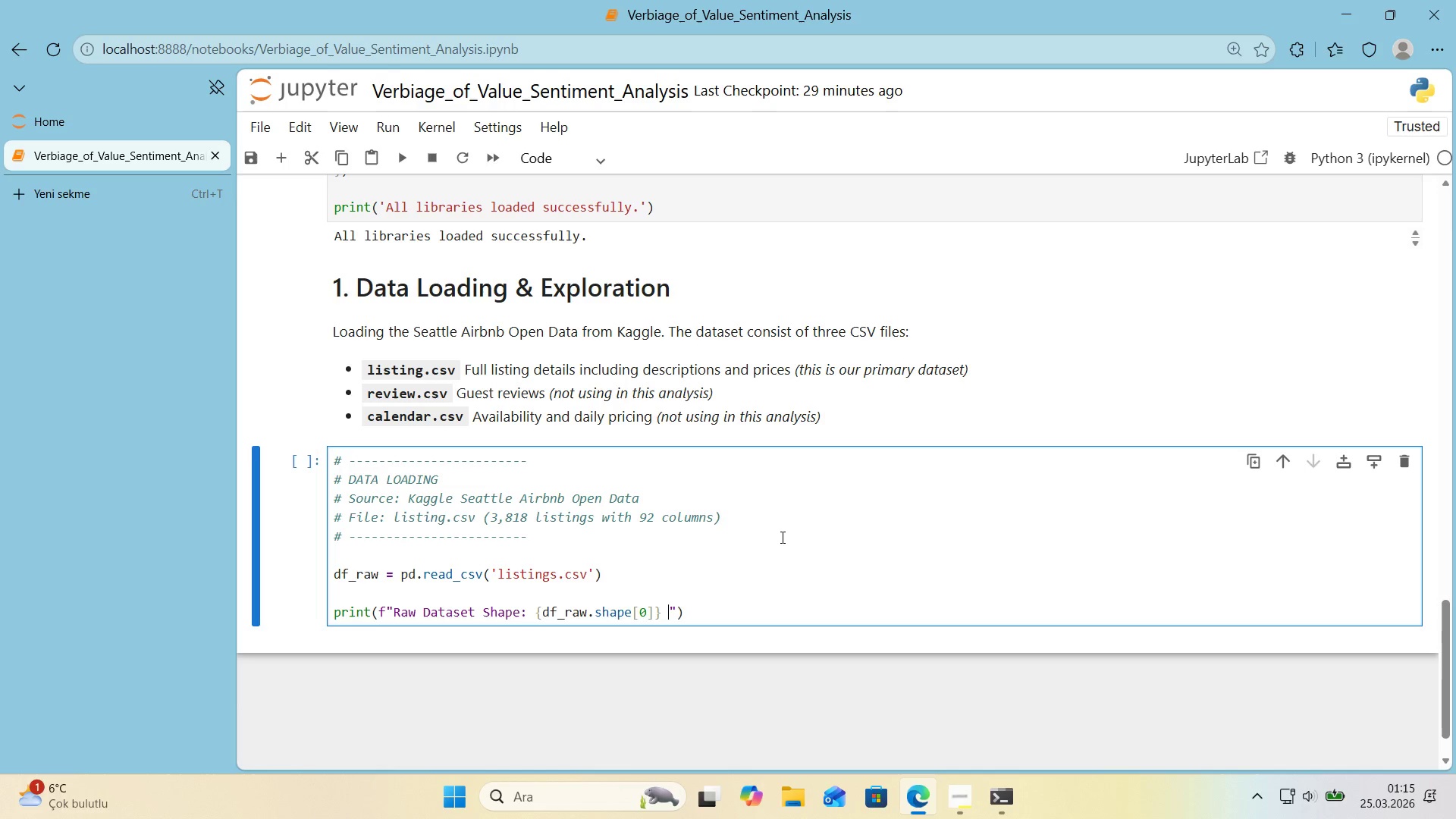 
type( l'st'ngs x)
 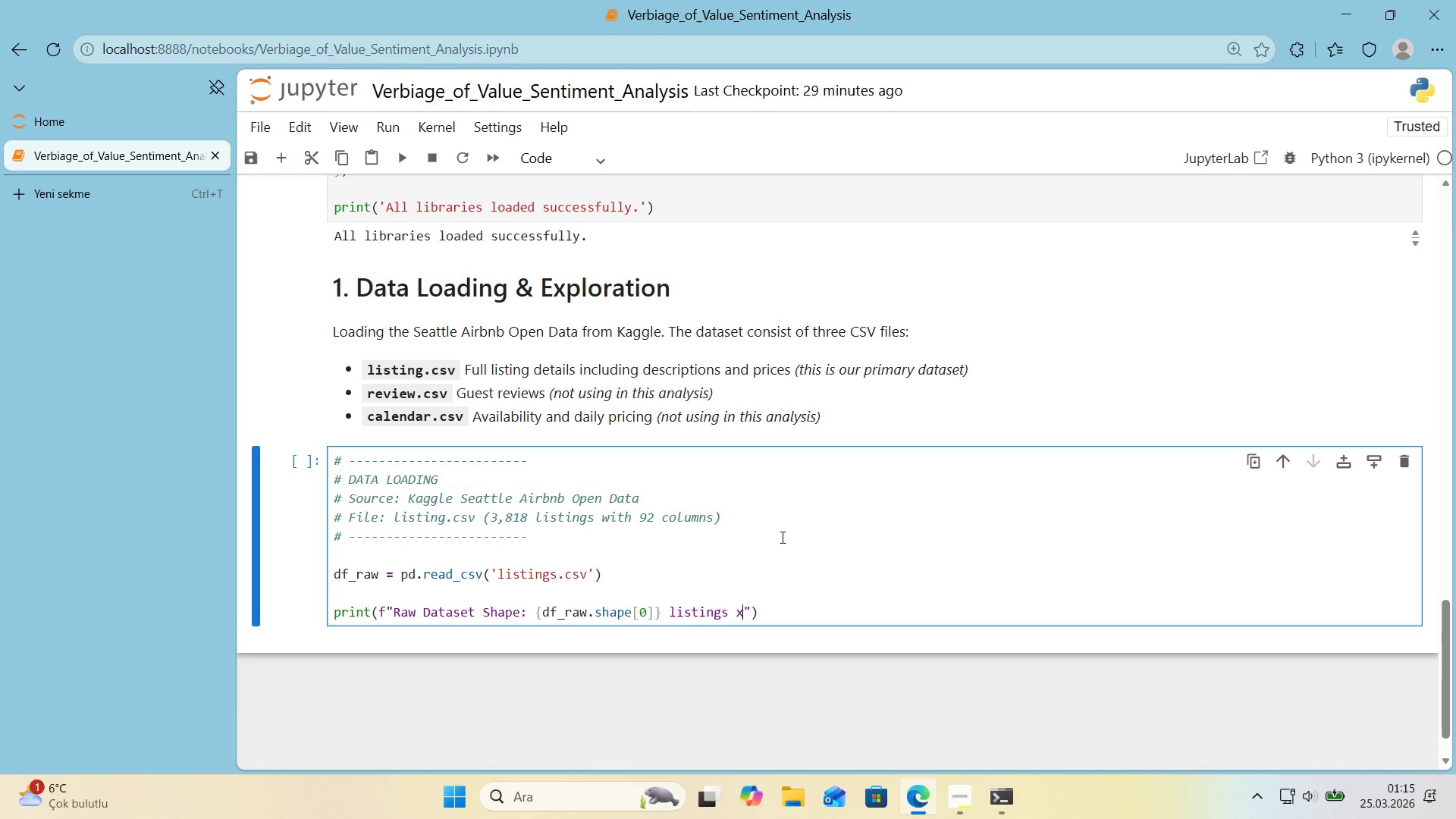 
key(Space)
 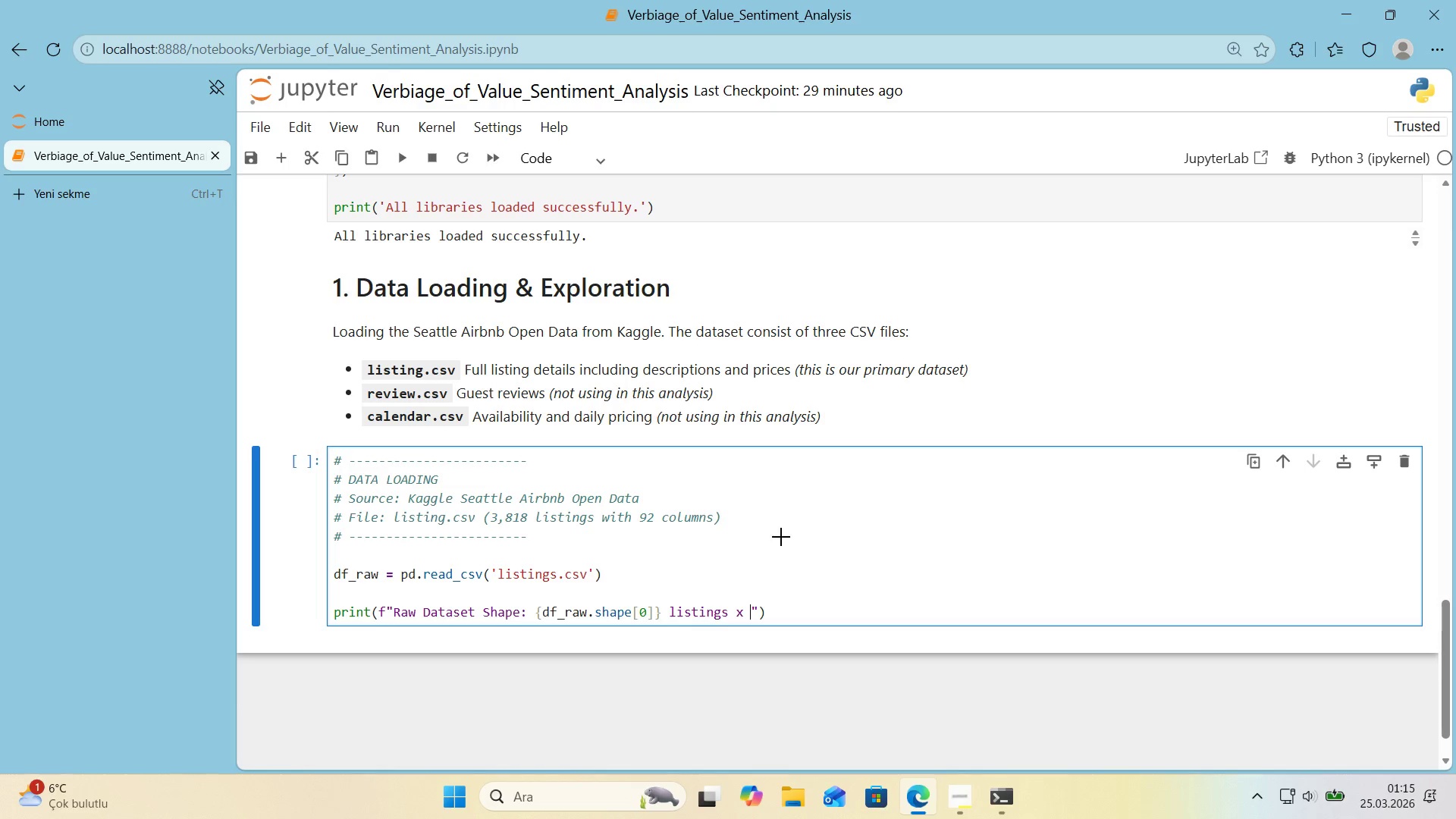 
key(Alt+Control+7)
 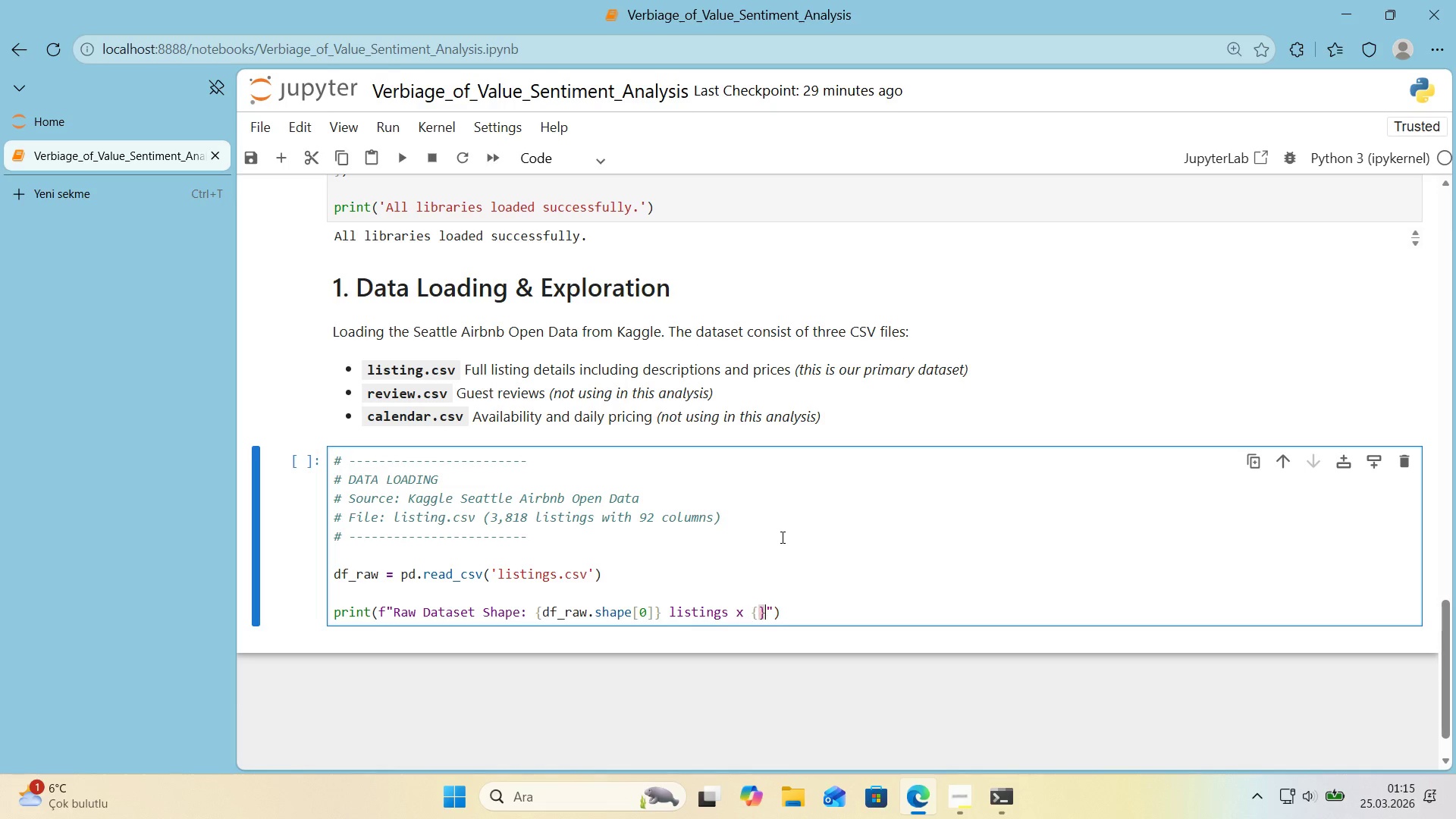 
key(Alt+Control+0)
 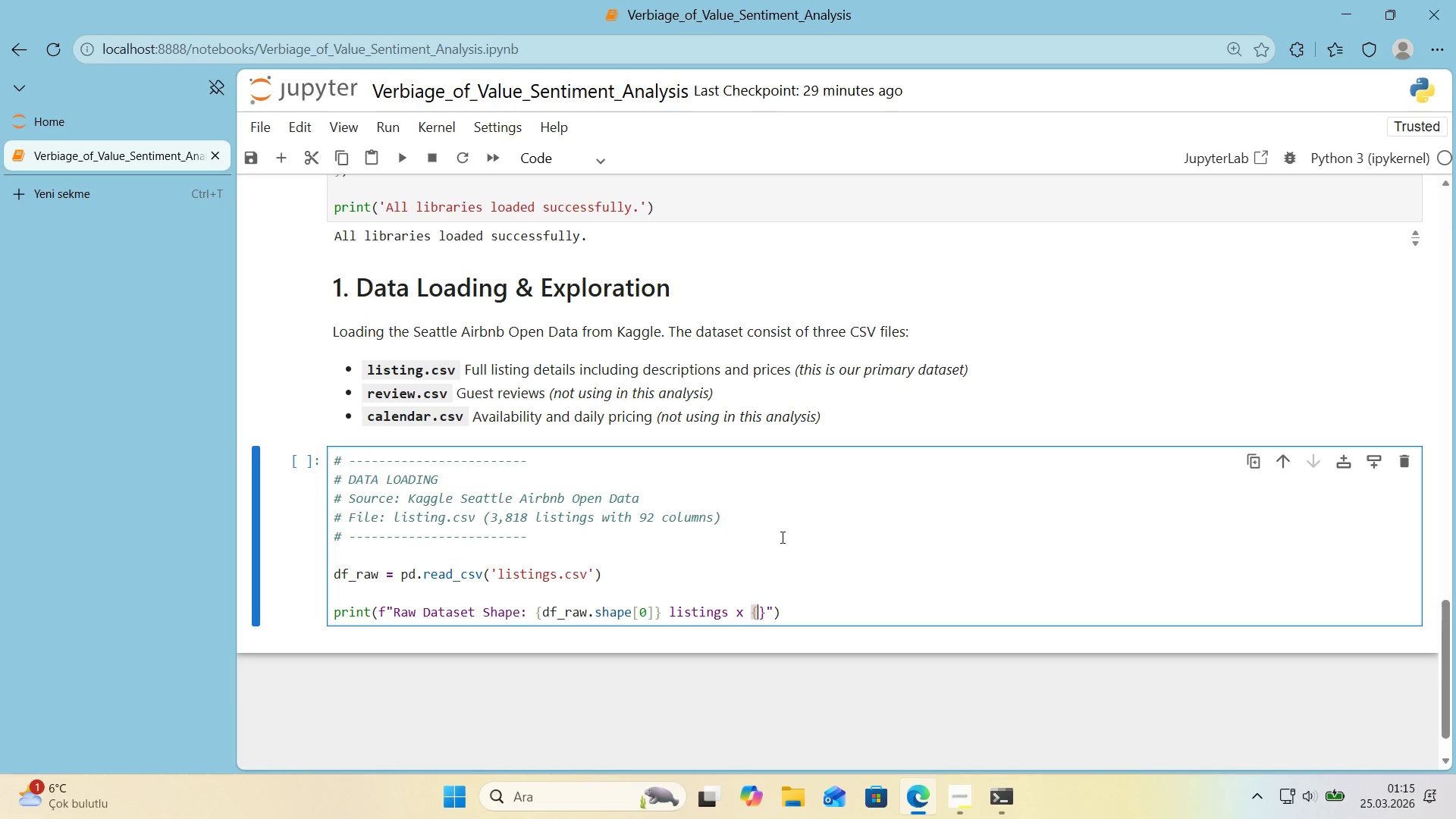 
key(ArrowLeft)
 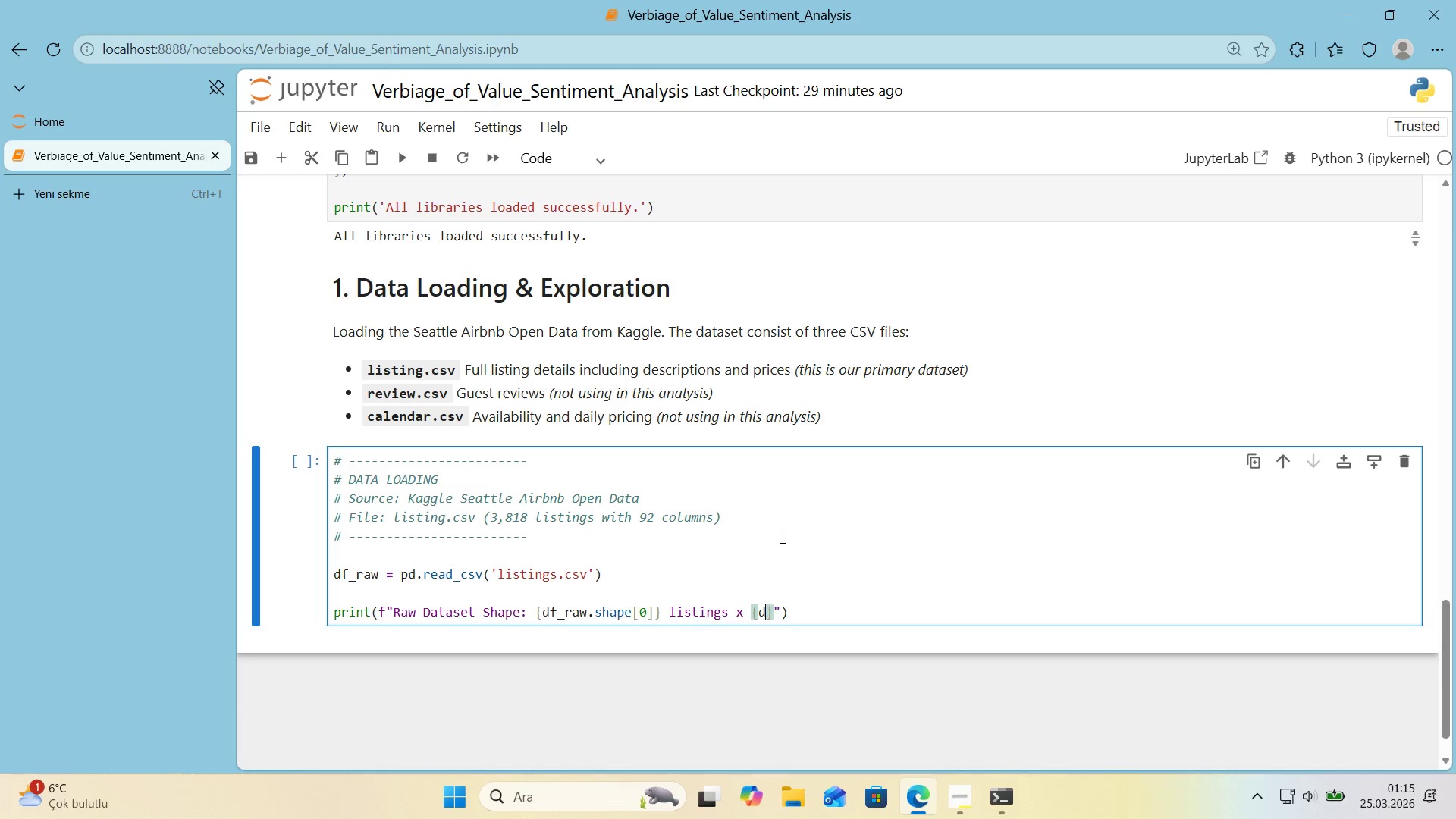 
type(df_raw_shape)
 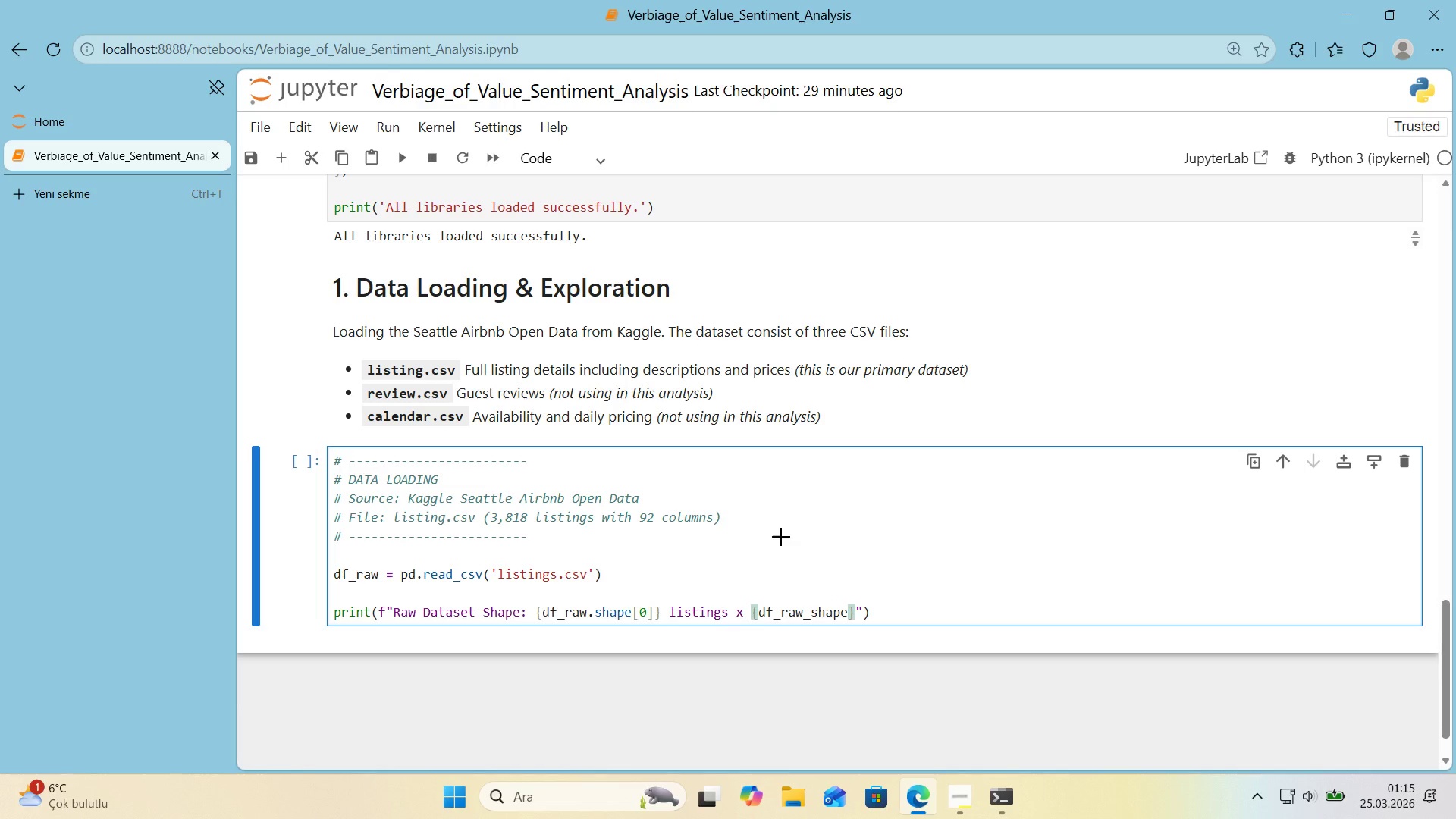 
key(Alt+Control+8)
 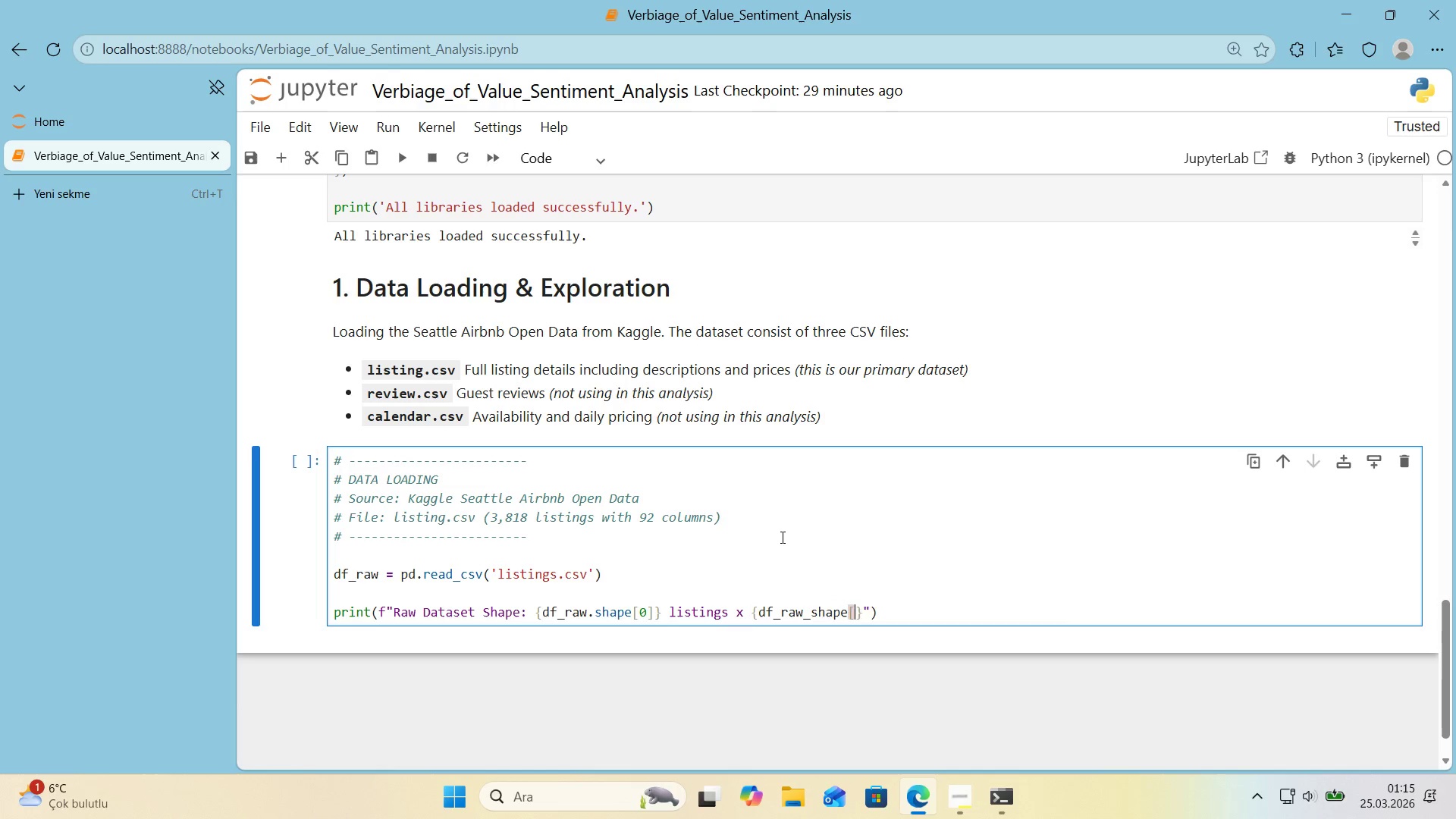 
key(Alt+Control+9)
 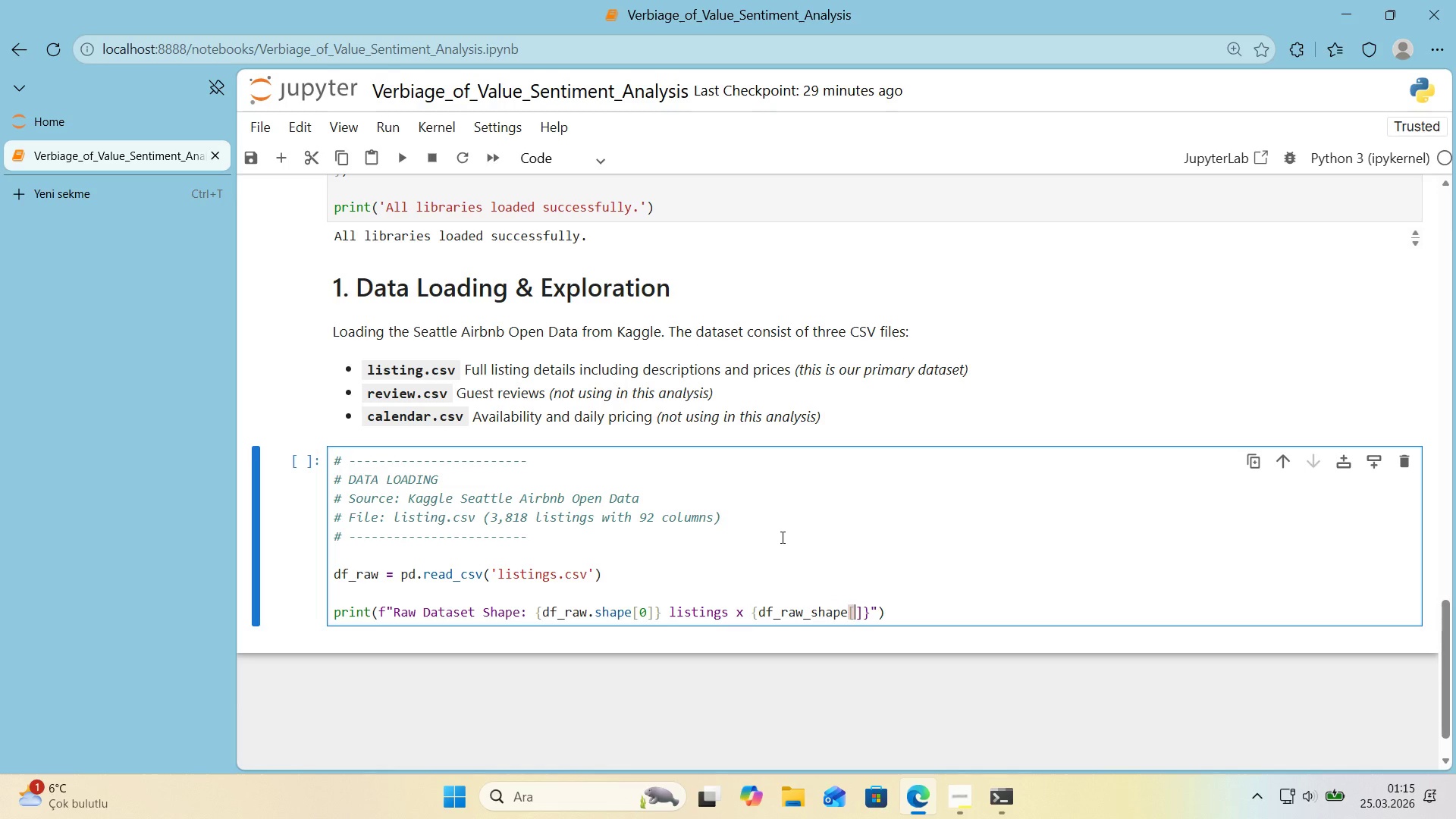 
key(ArrowLeft)
 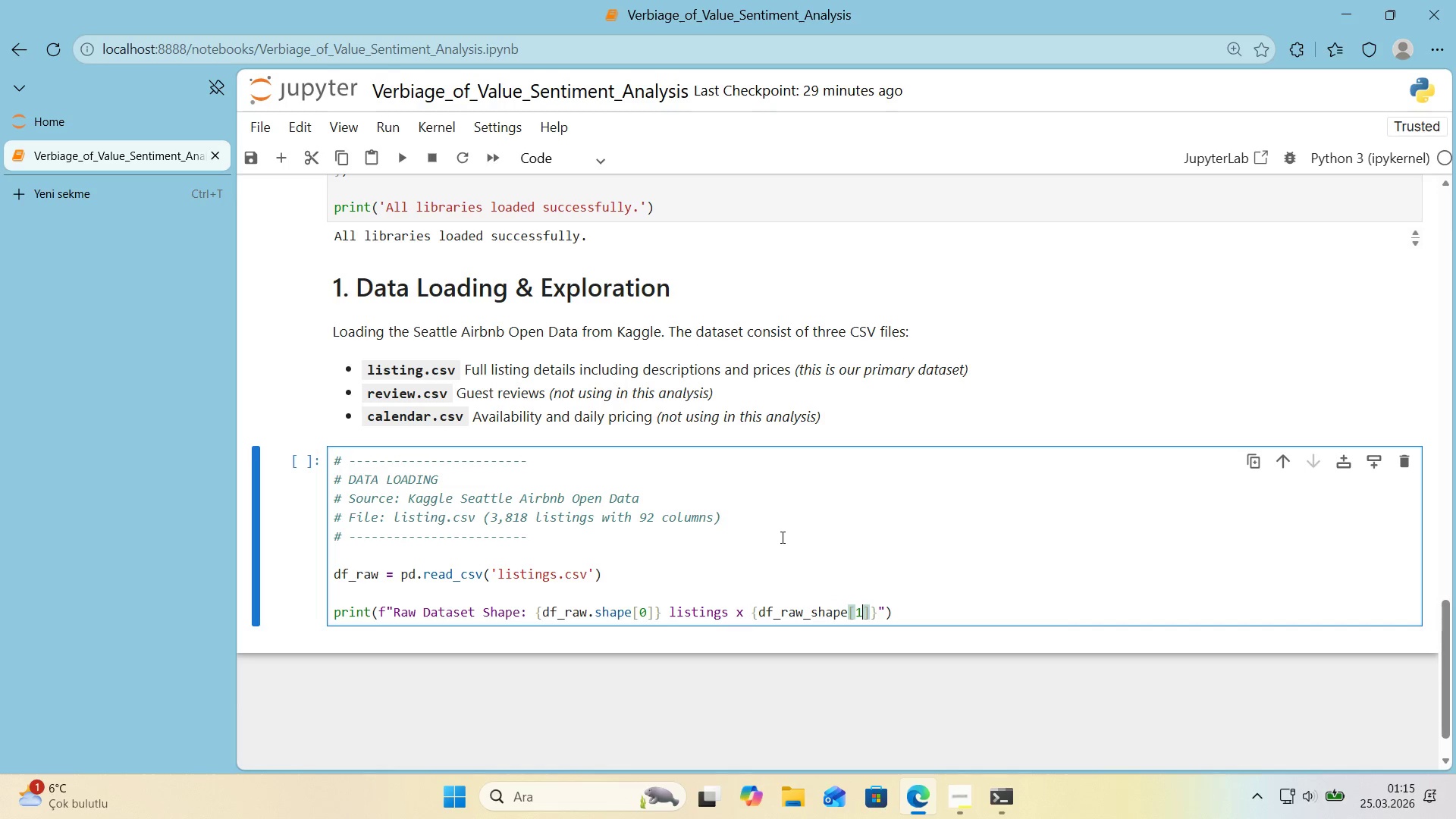 
key(1)
 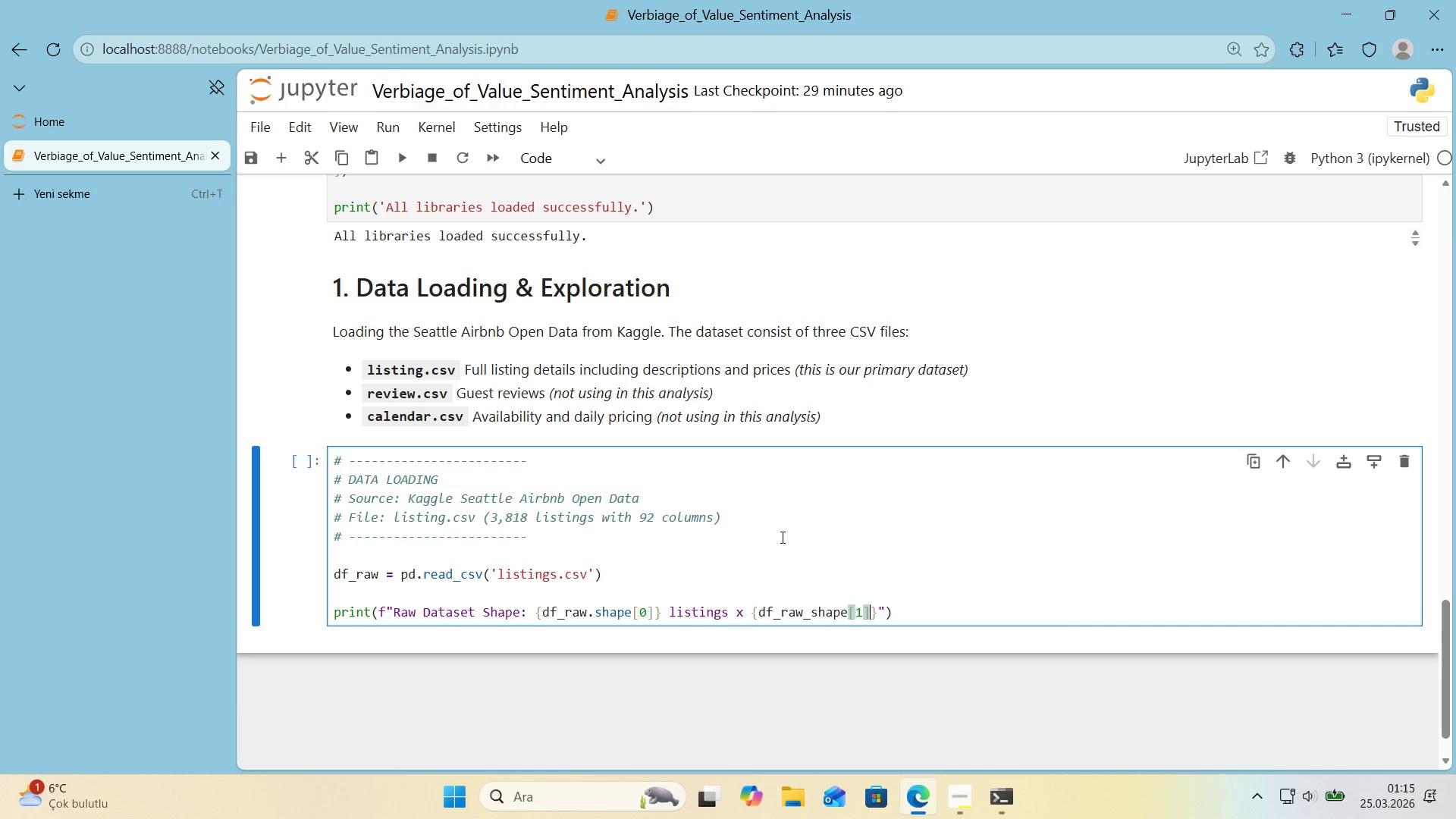 
key(ArrowRight)
 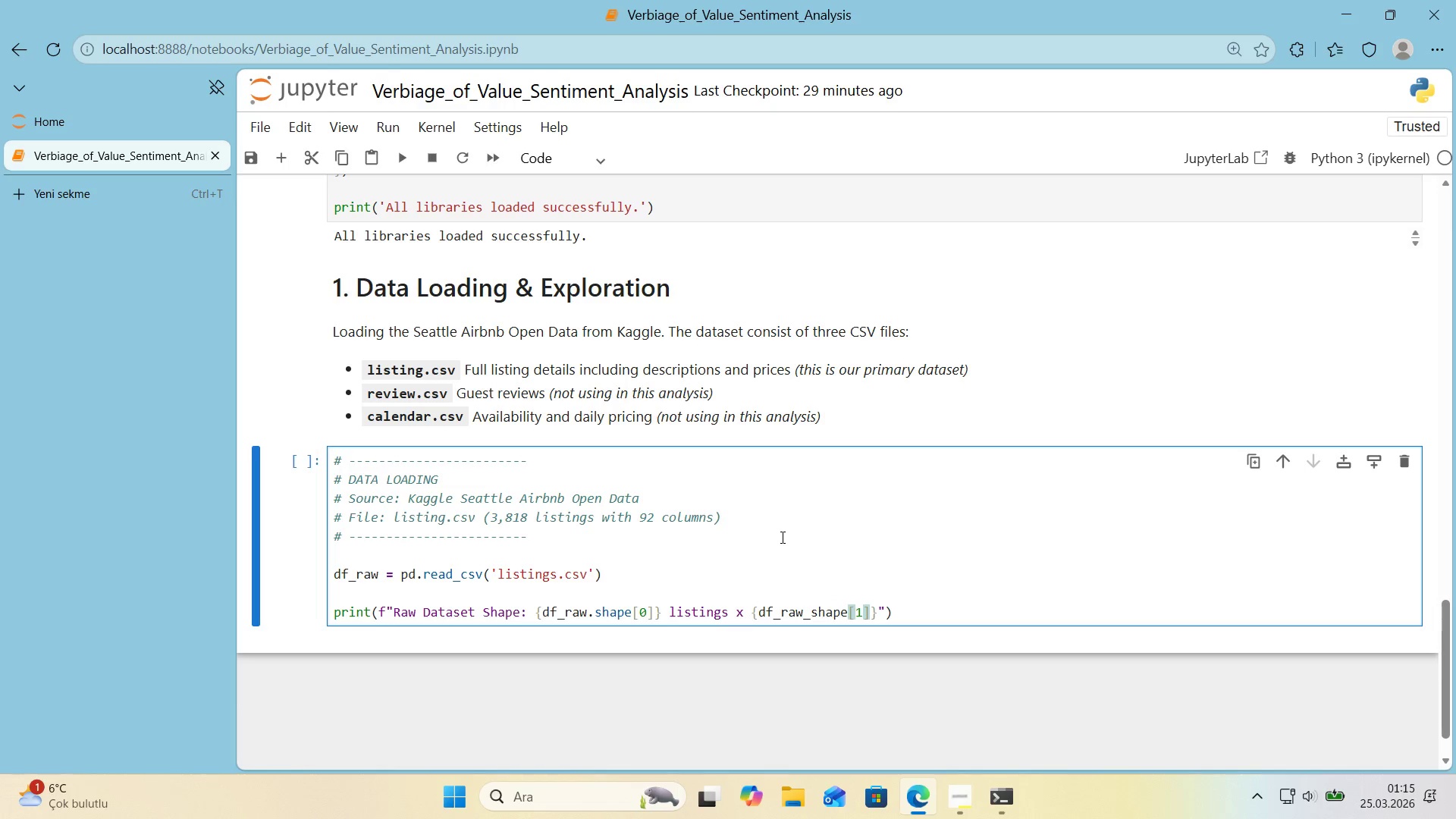 
type( features)
 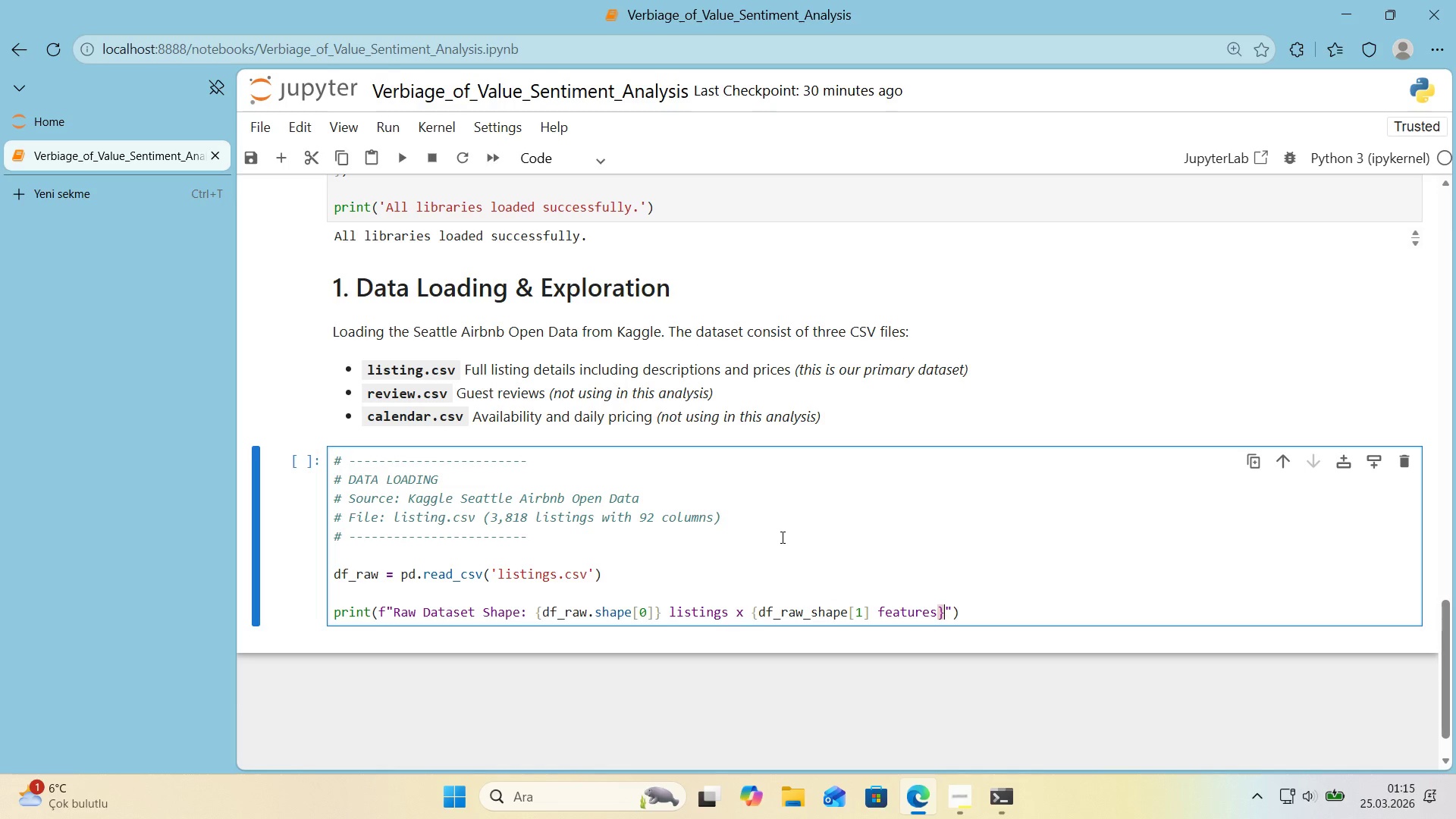 
key(ArrowRight)
 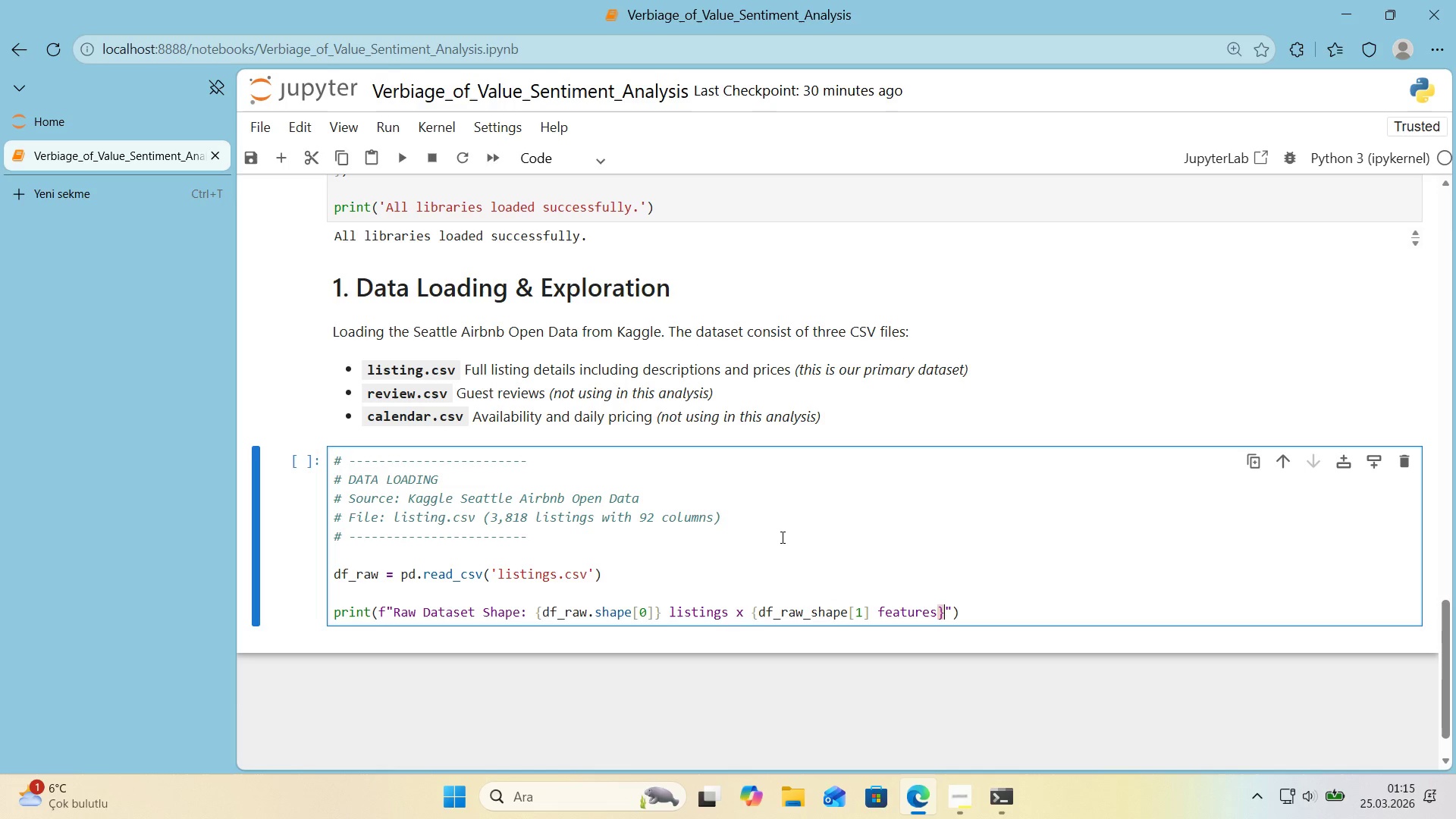 
key(ArrowRight)
 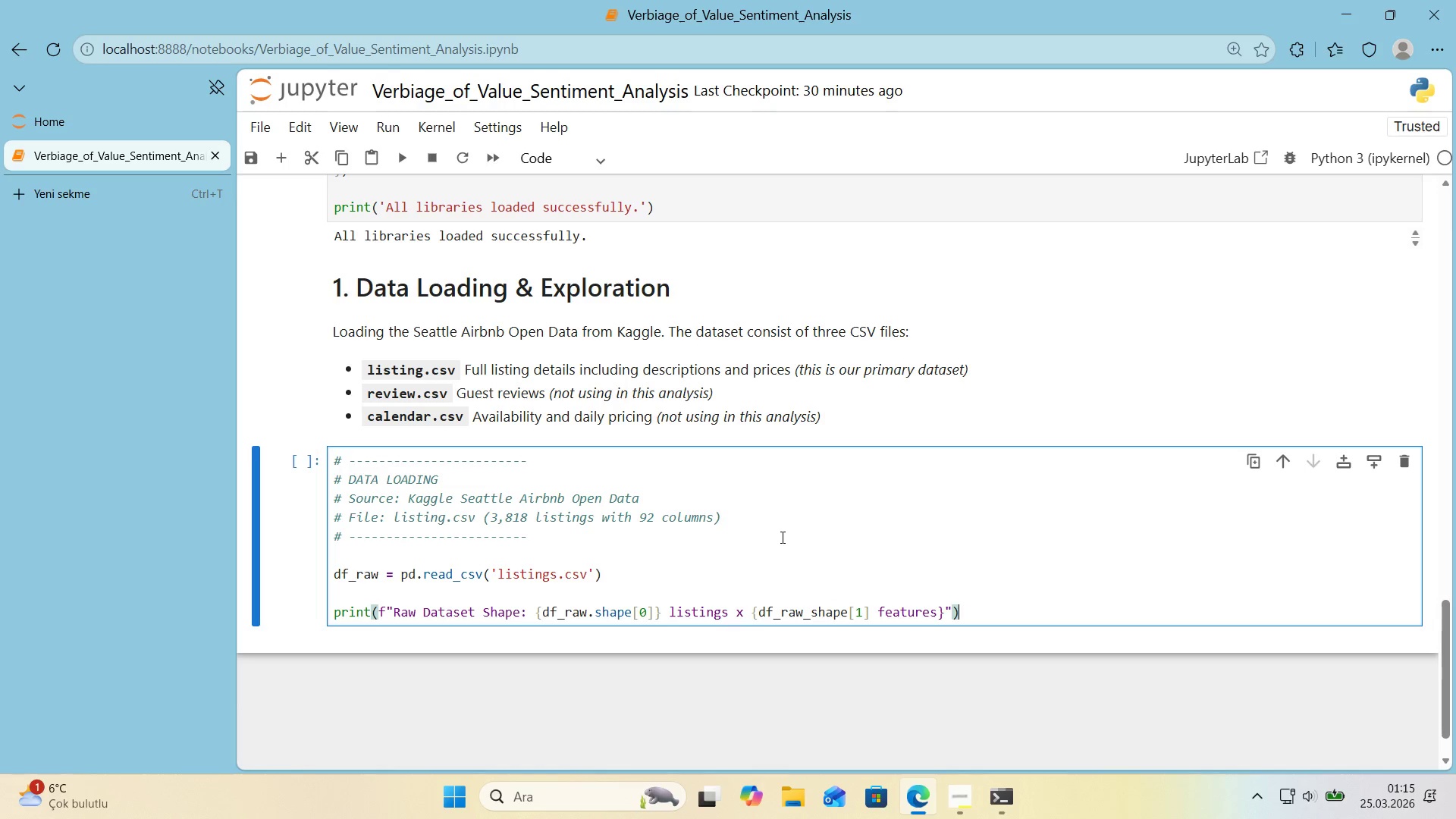 
key(ArrowRight)
 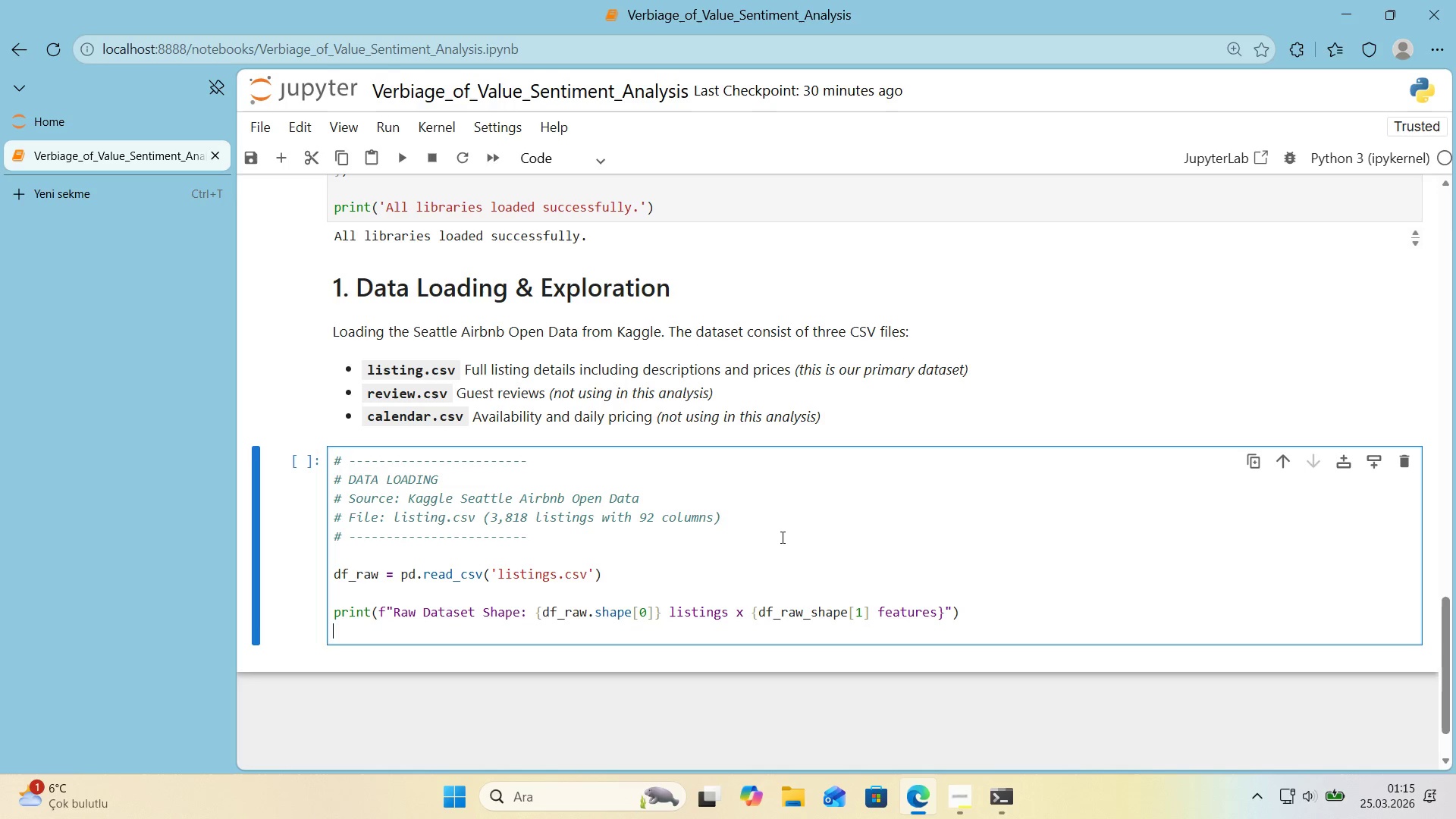 
key(Enter)
 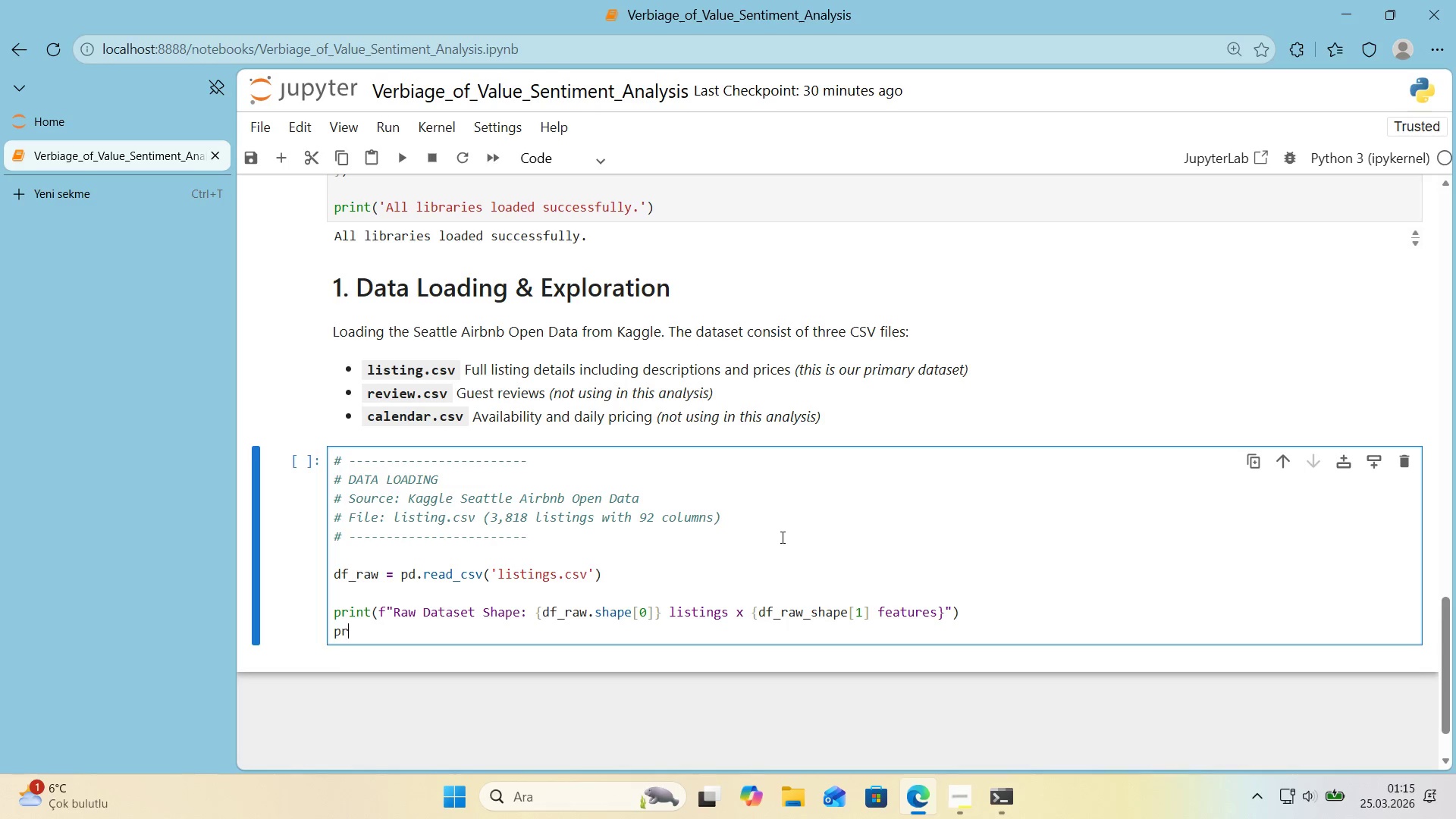 
type(pr'nt*()
 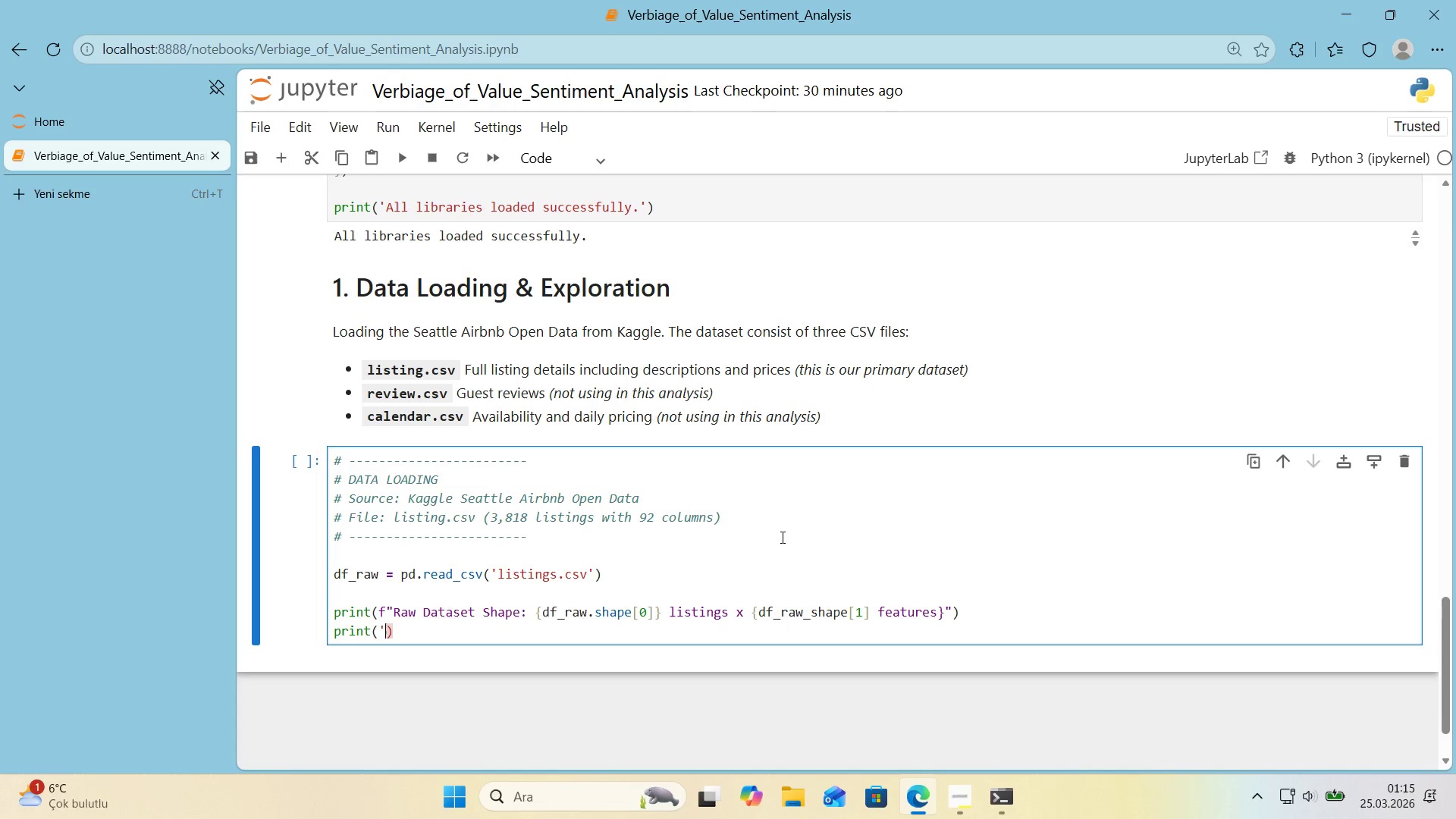 
 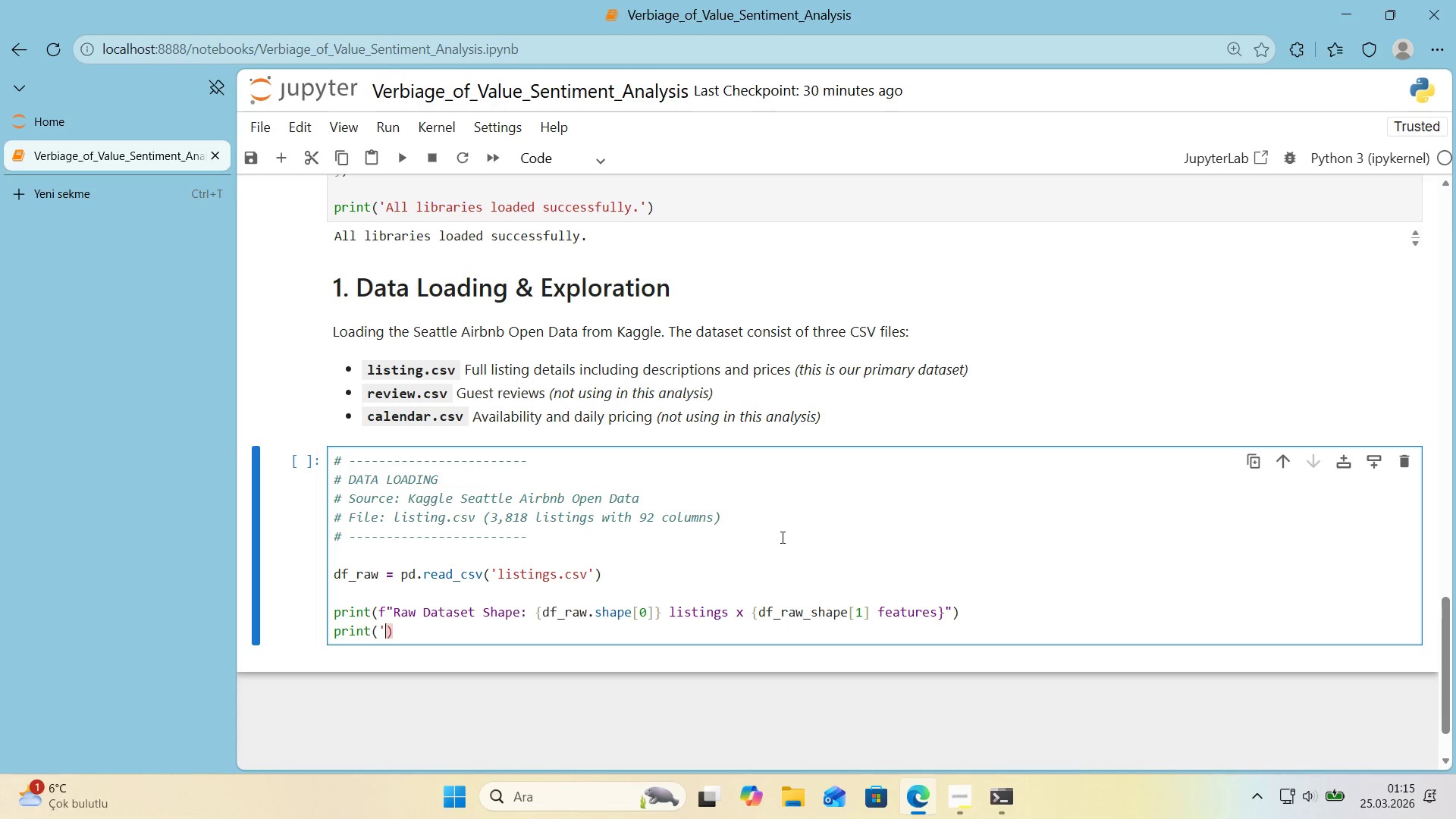 
key(ArrowLeft)
 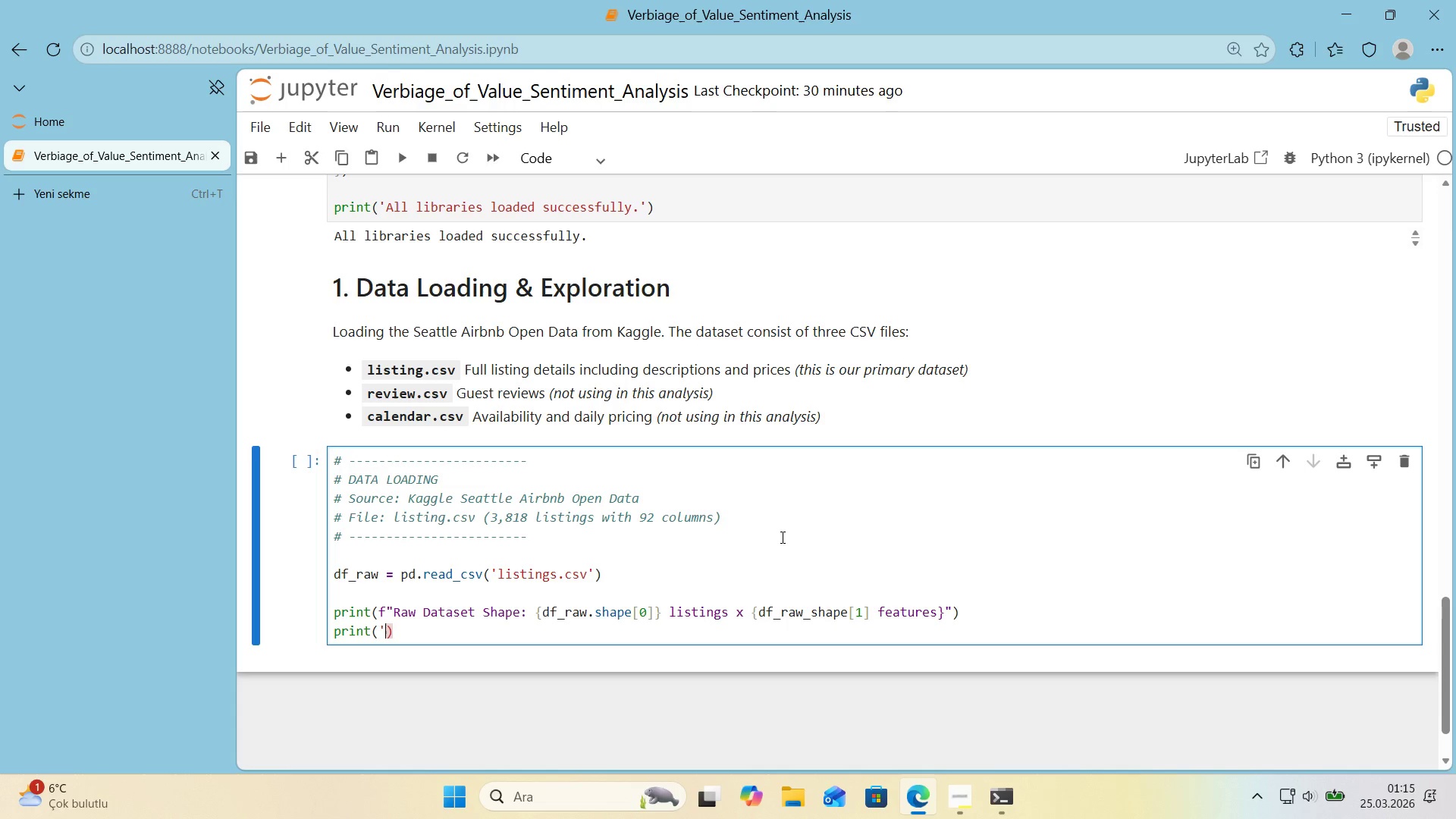 
type(@@)
key(Backspace)
key(Backspace)
type(f``)
 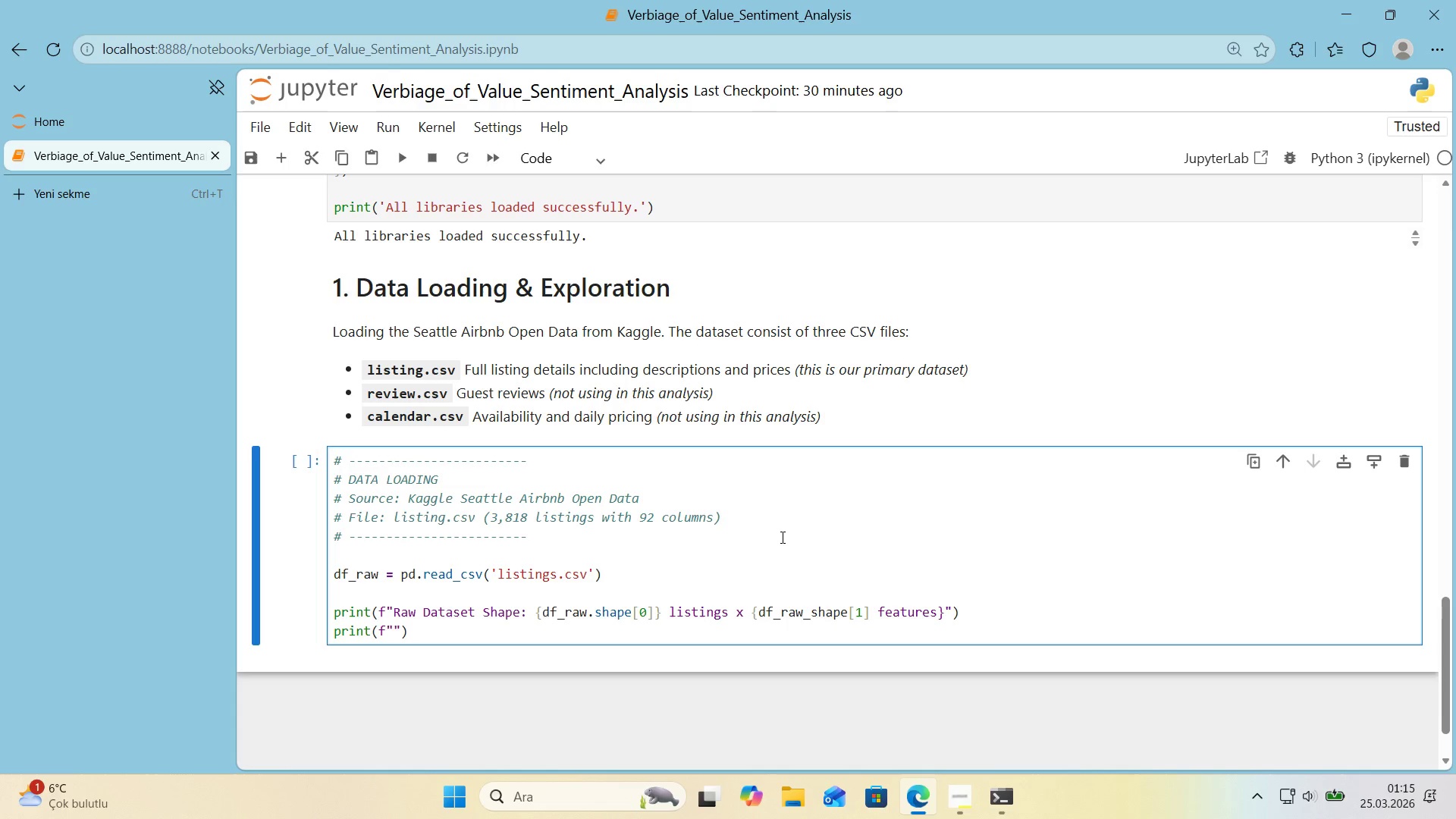 
key(ArrowLeft)
 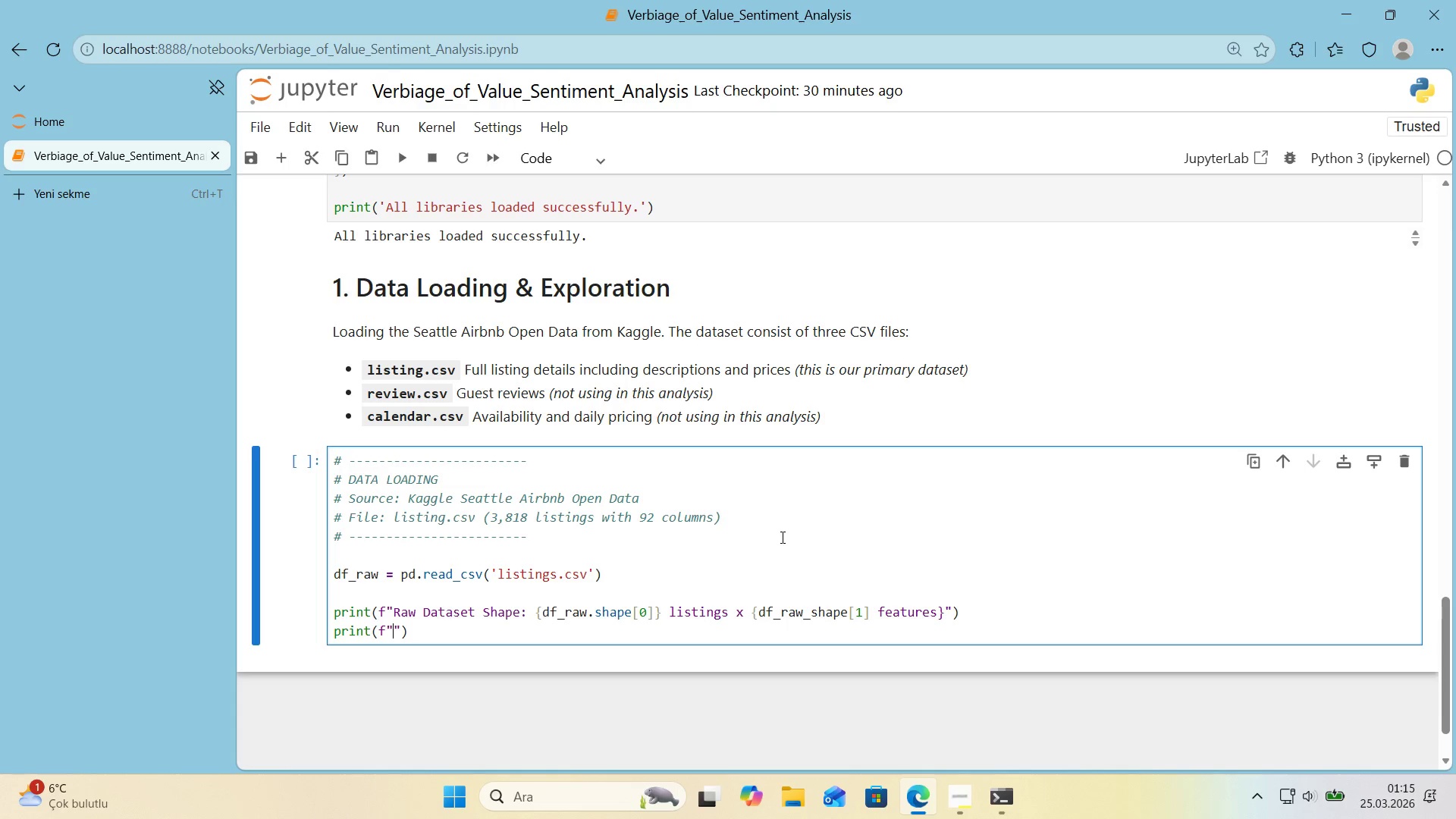 
key(Alt+Control+IntlYen)
 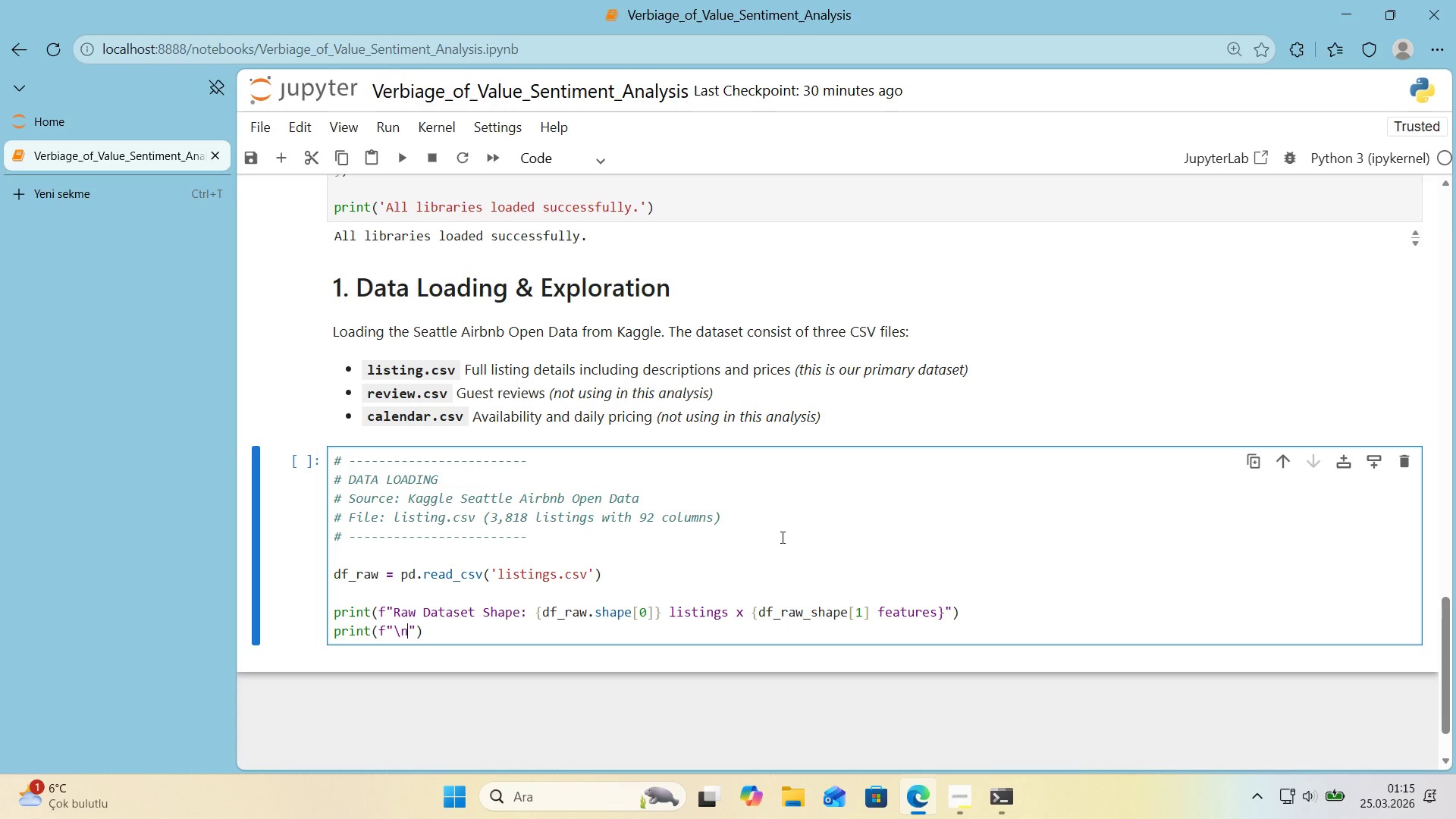 
type(n A)
key(Backspace)
key(Backspace)
type(a)
key(Backspace)
type(All col)
key(Backspace)
key(Backspace)
key(Backspace)
type(Columns *()
 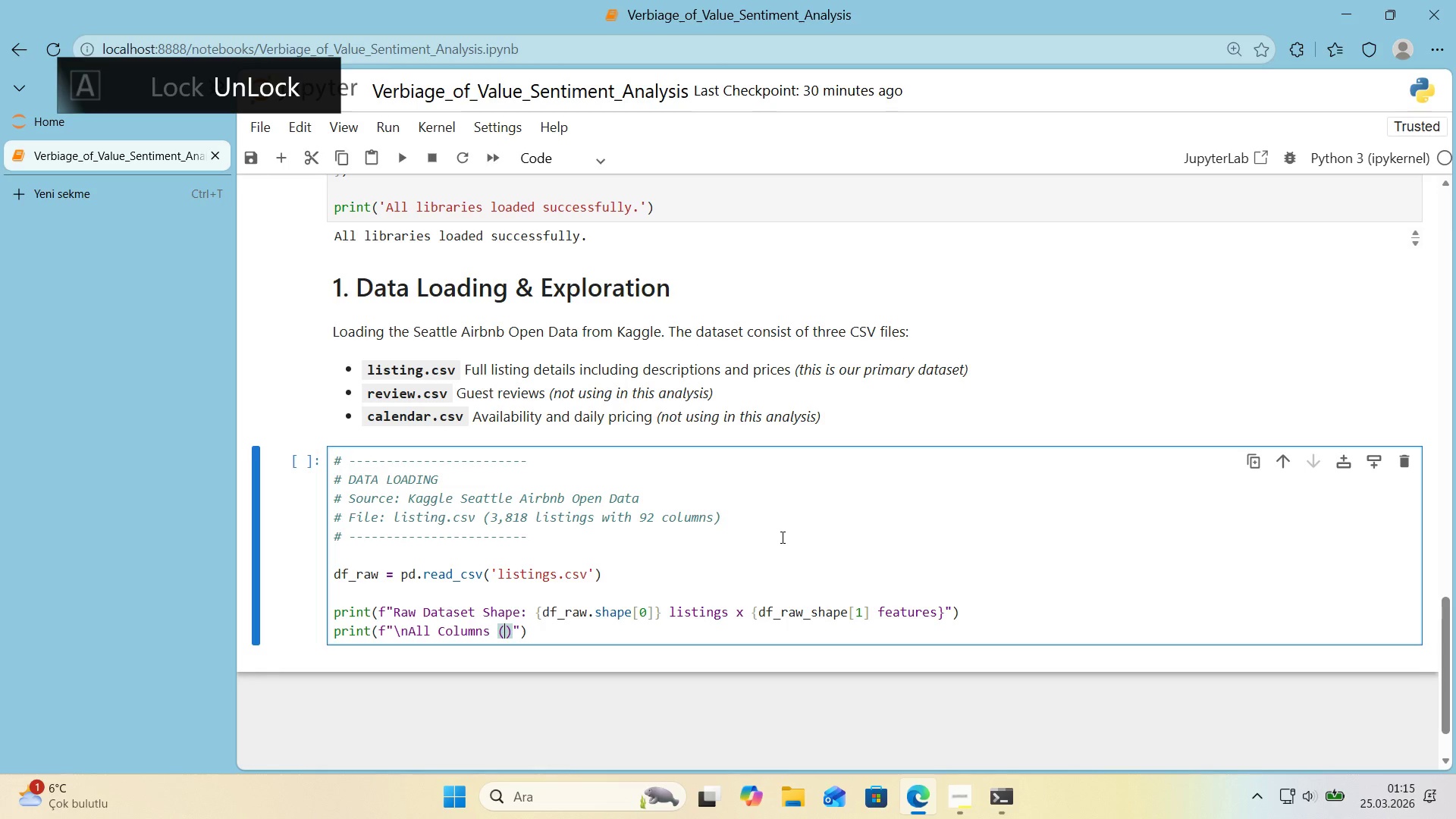 
 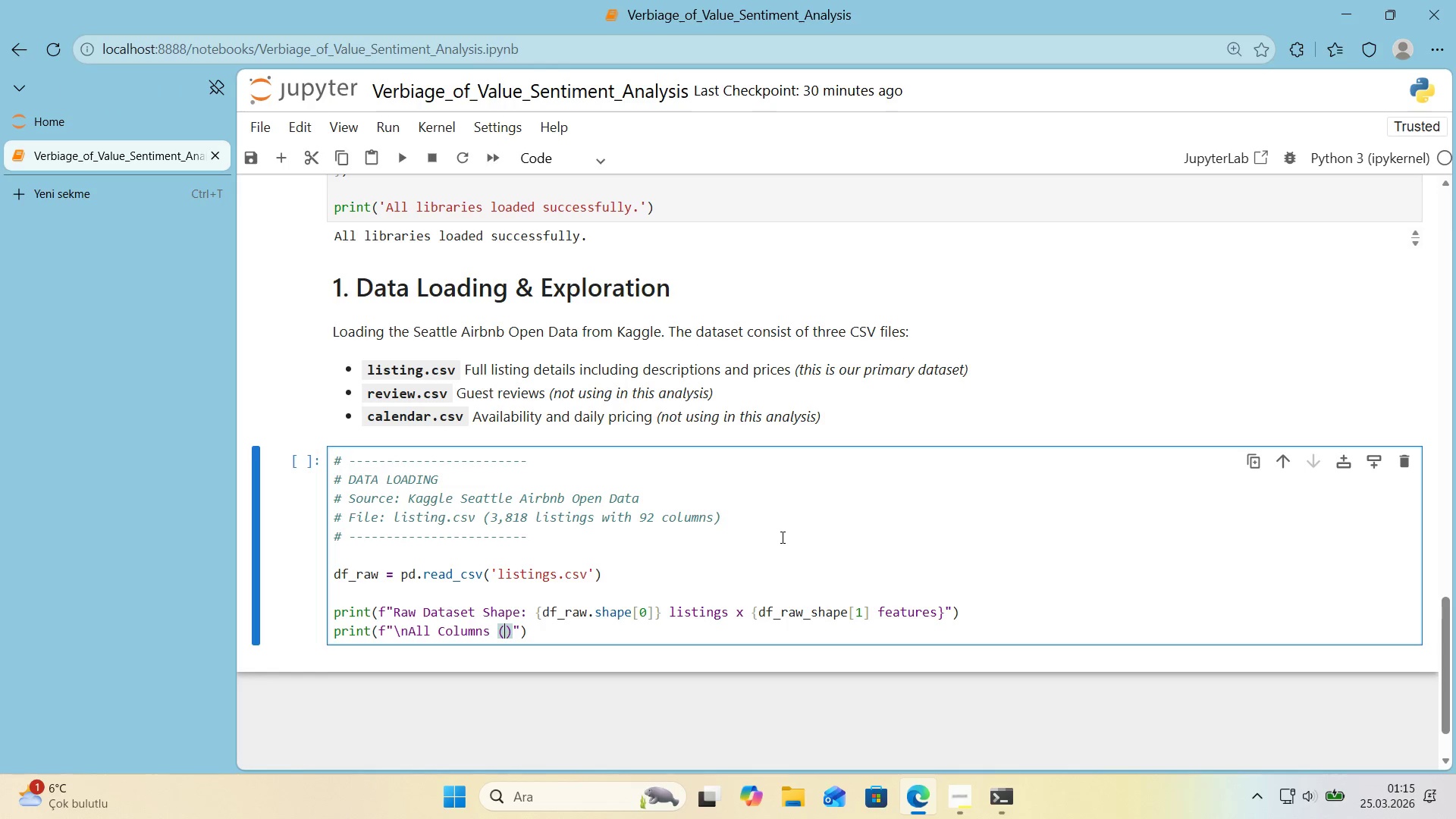 
key(ArrowLeft)
 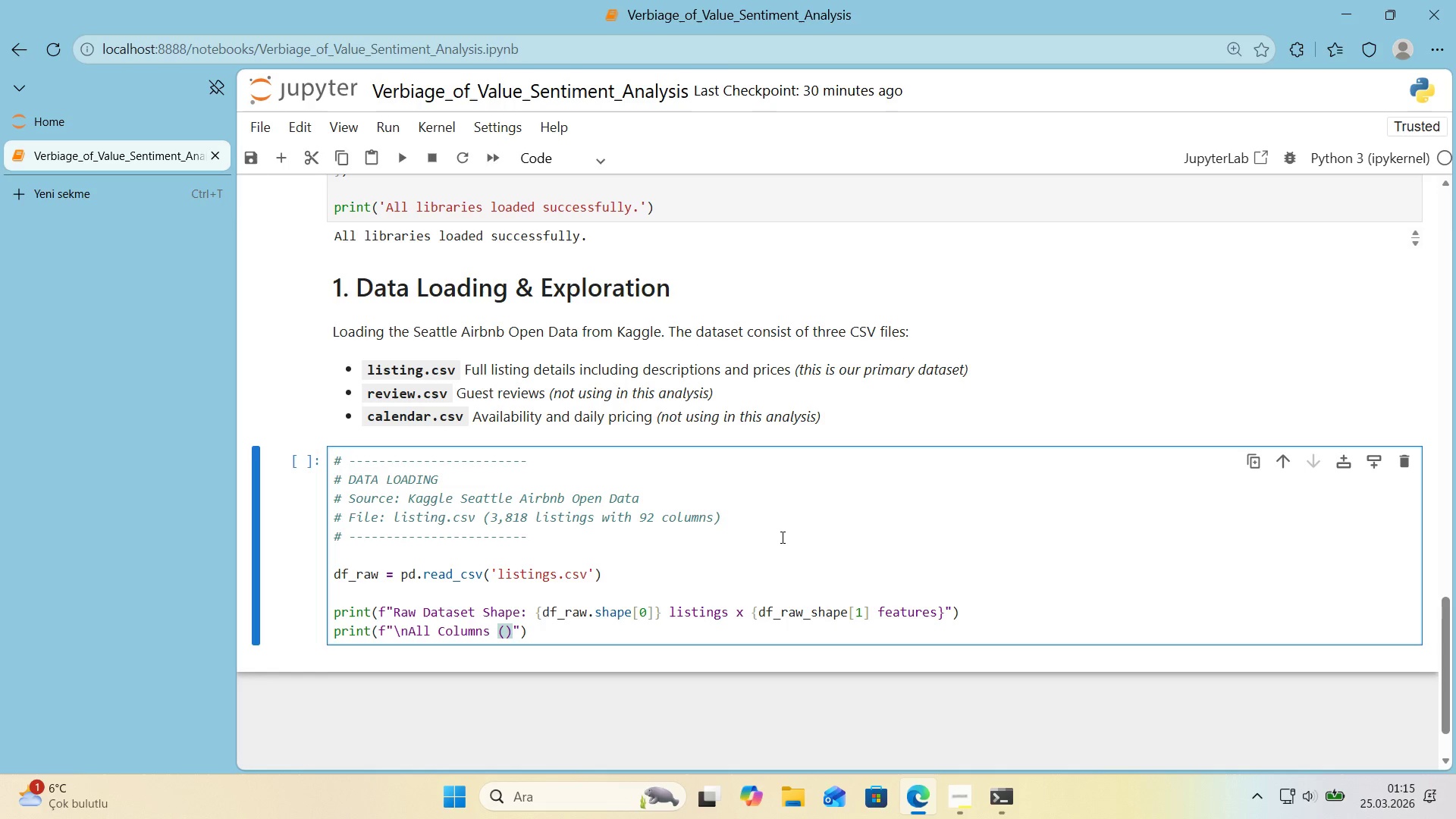 
key(Alt+Control+7)
 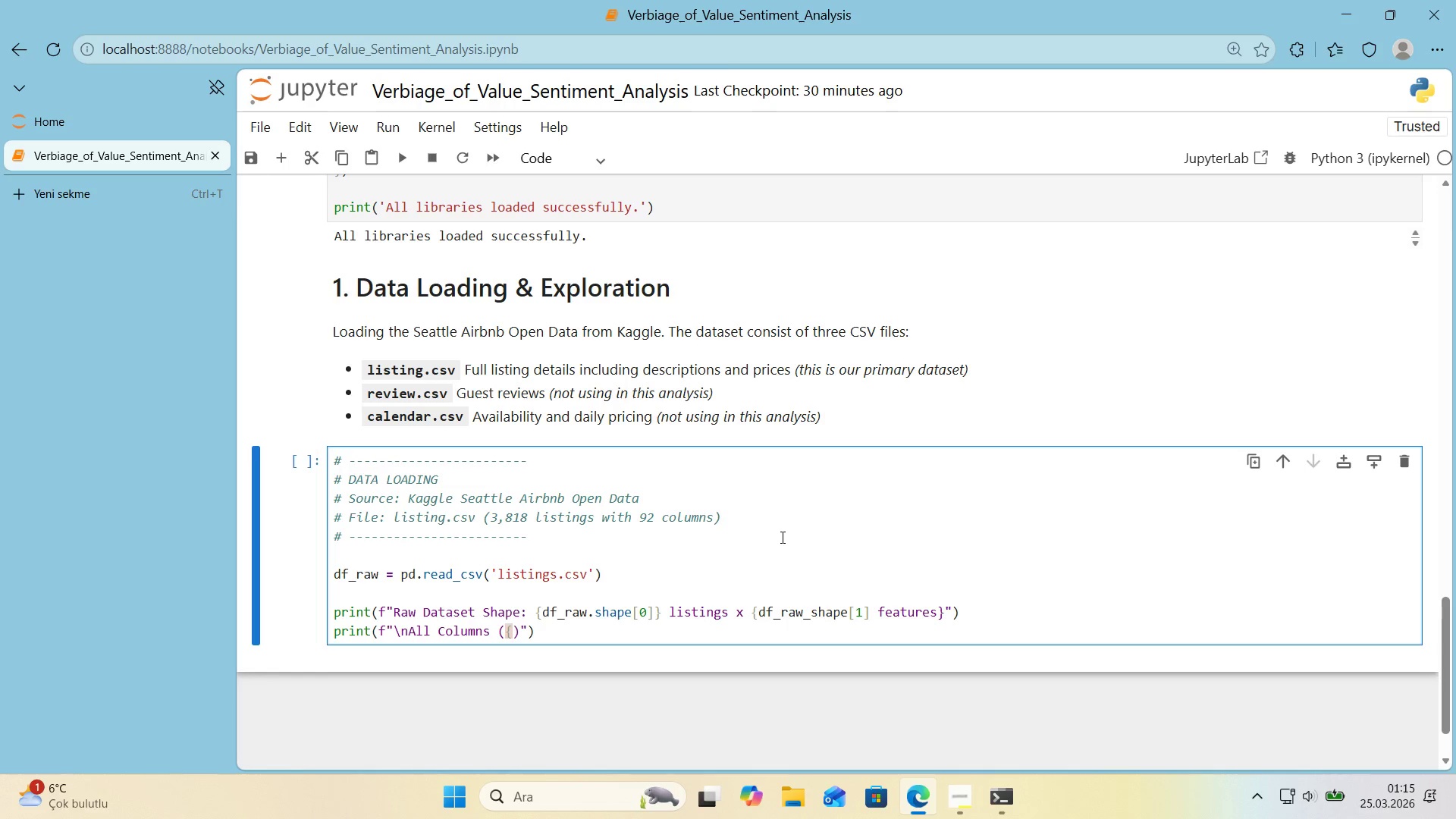 
key(Alt+Control+0)
 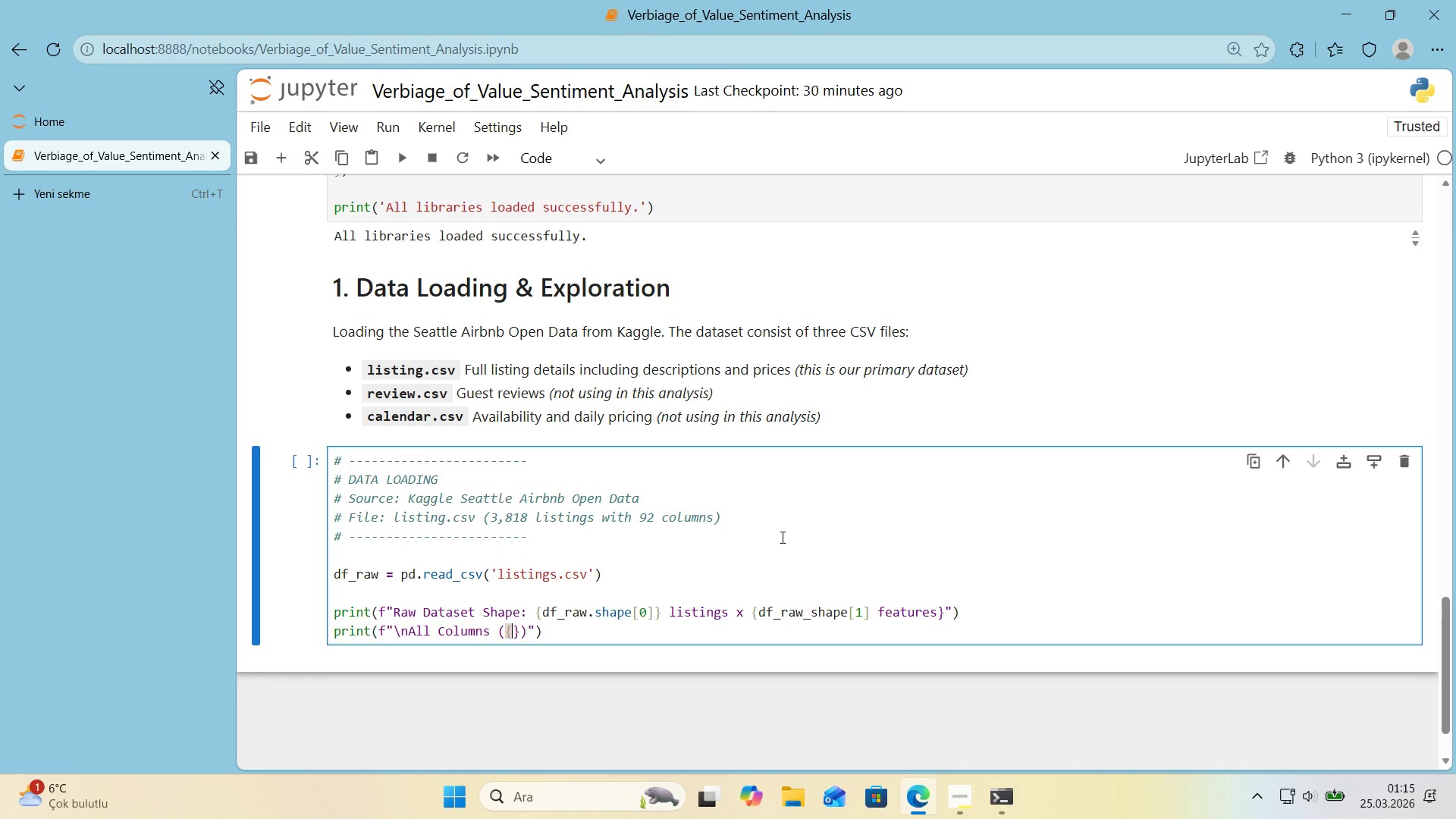 
key(ArrowLeft)
 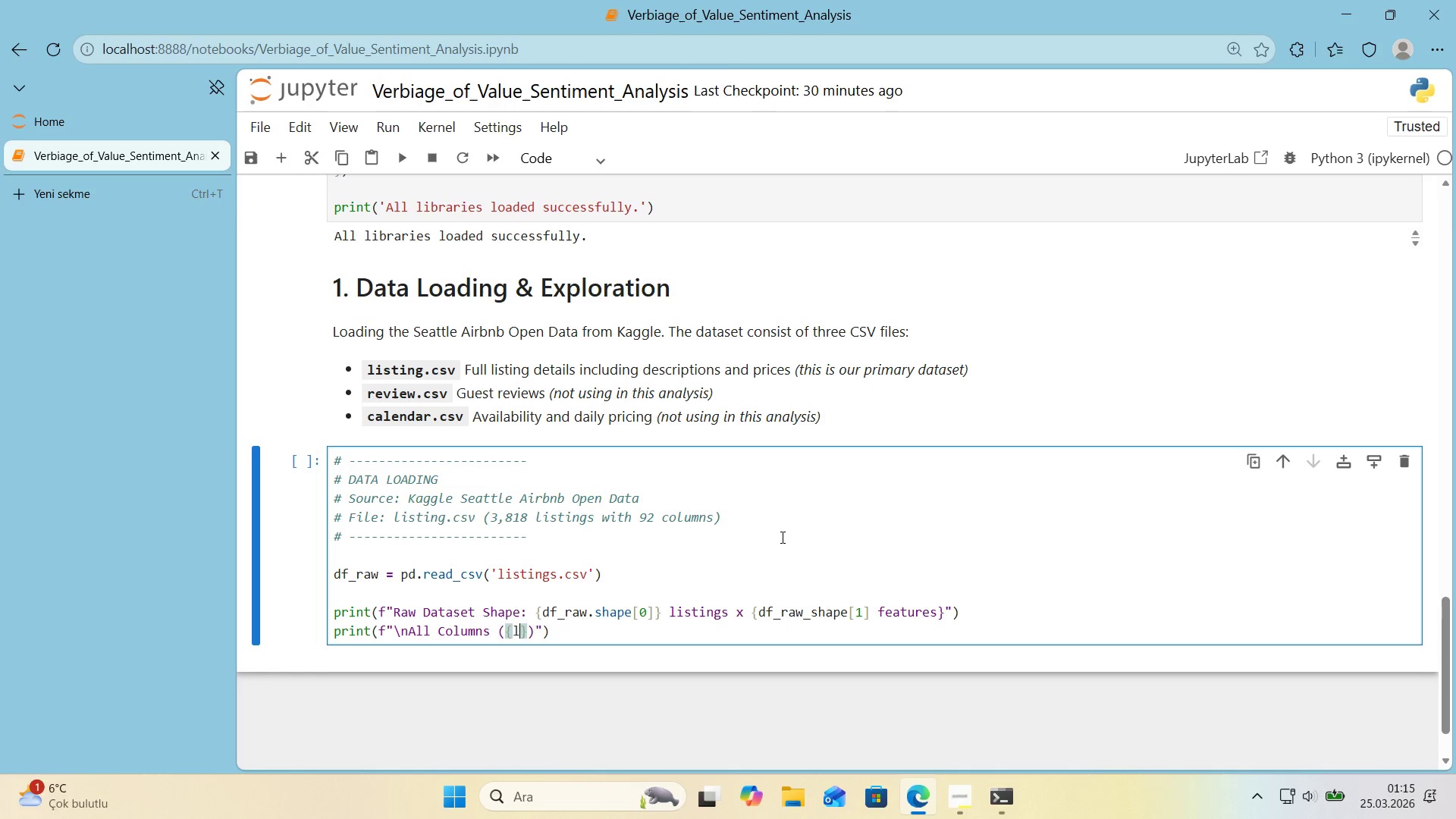 
type(len)
 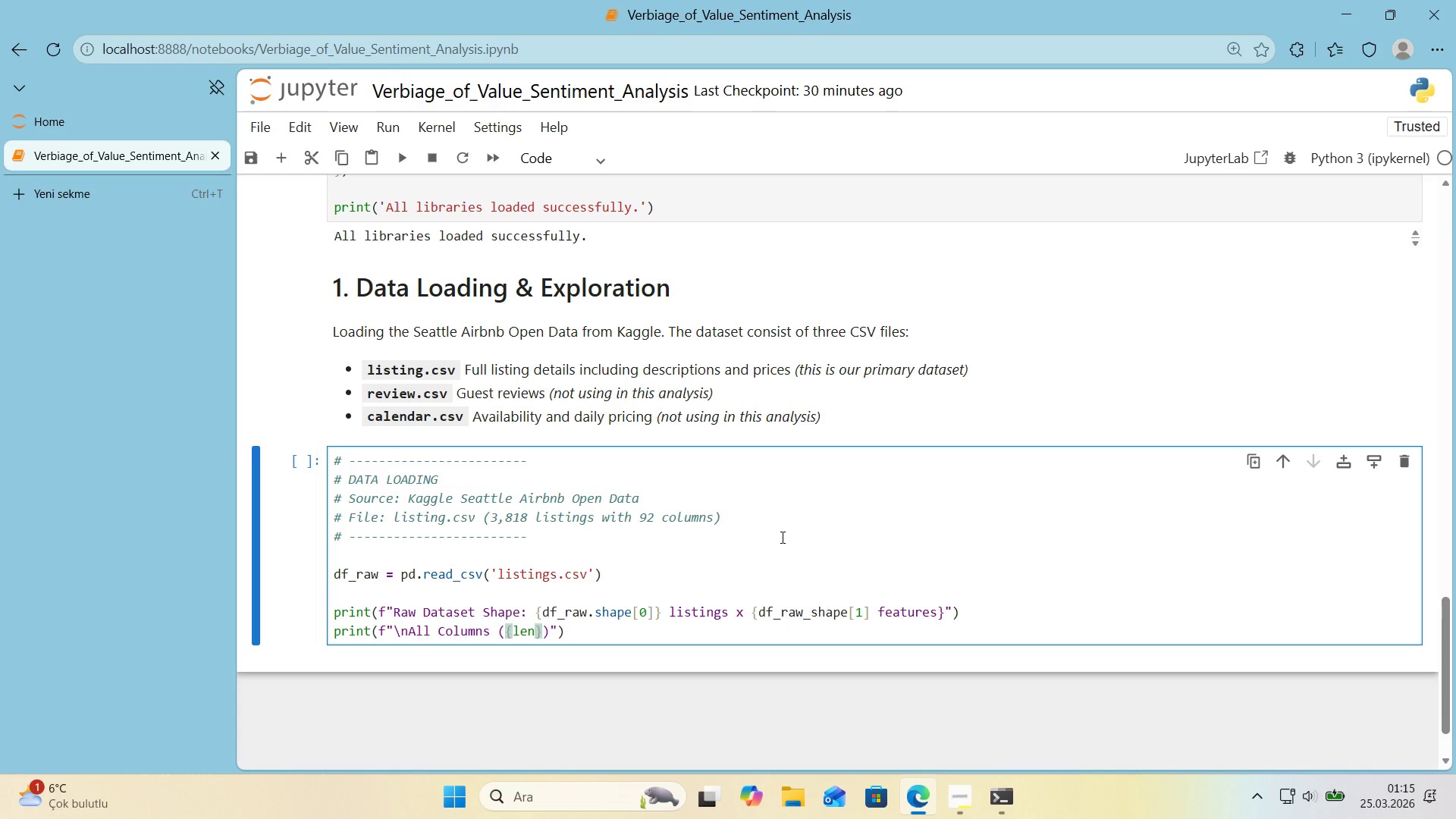 
wait(9.47)
 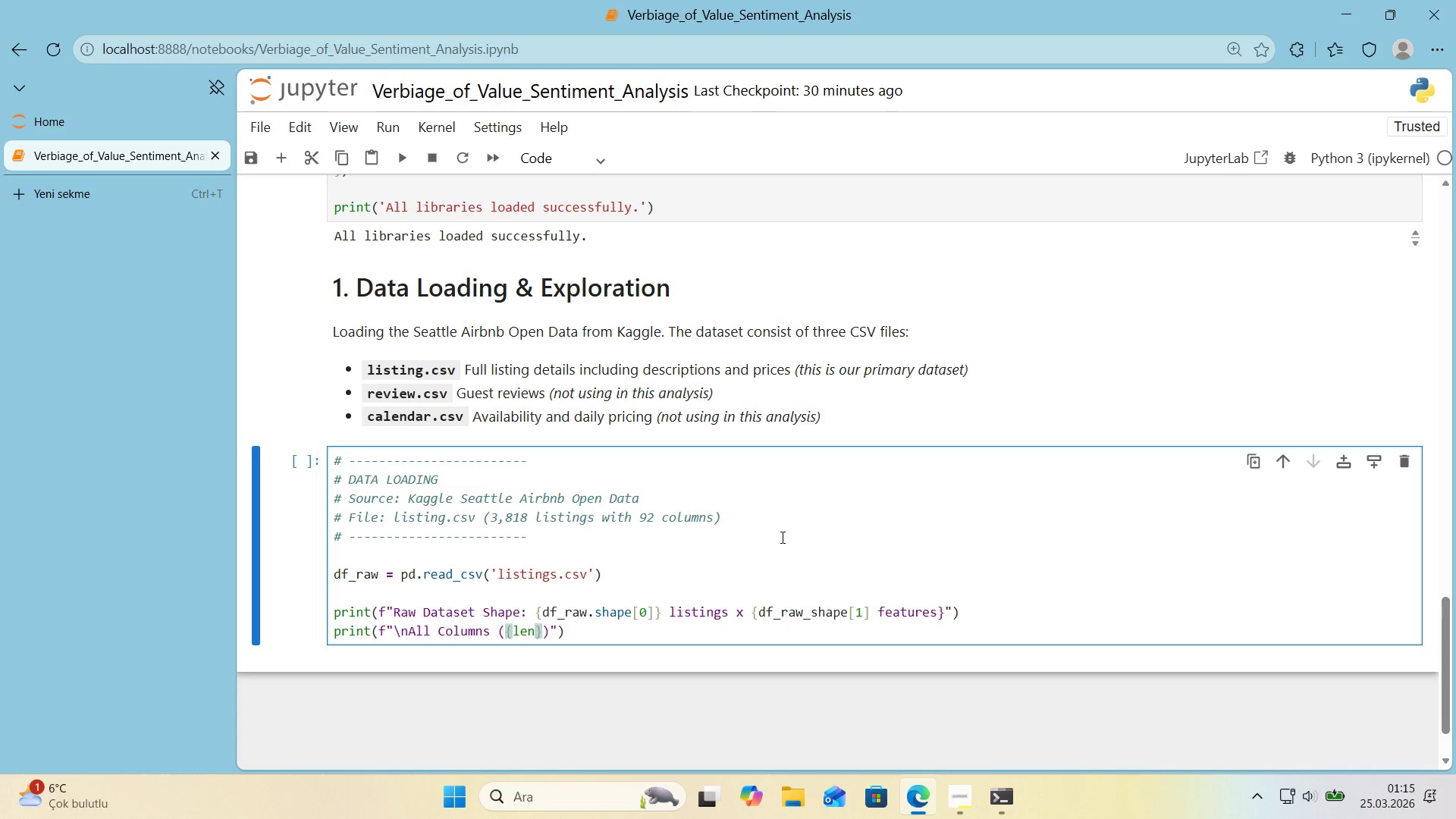 
type(*()
 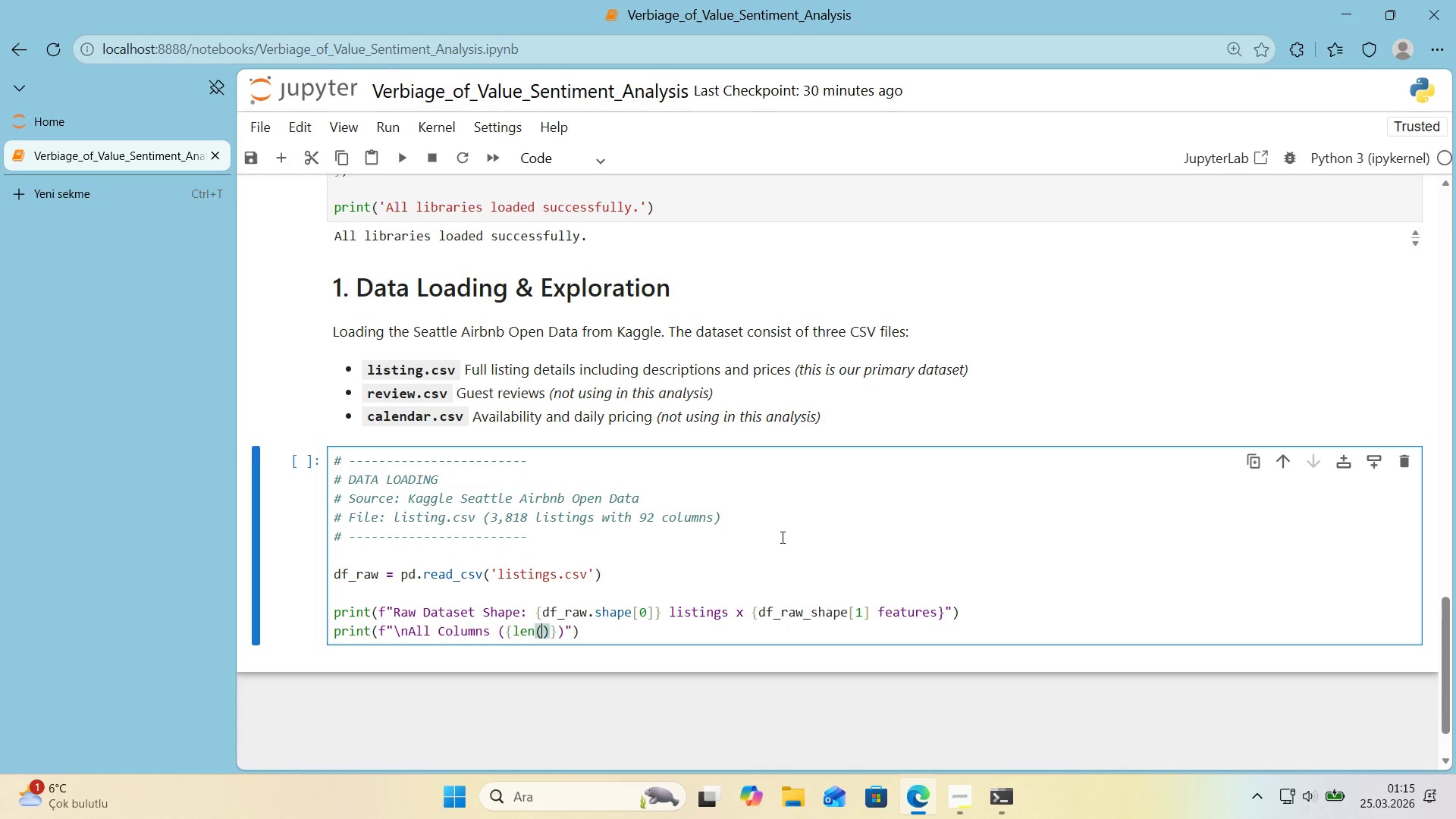 
key(ArrowLeft)
 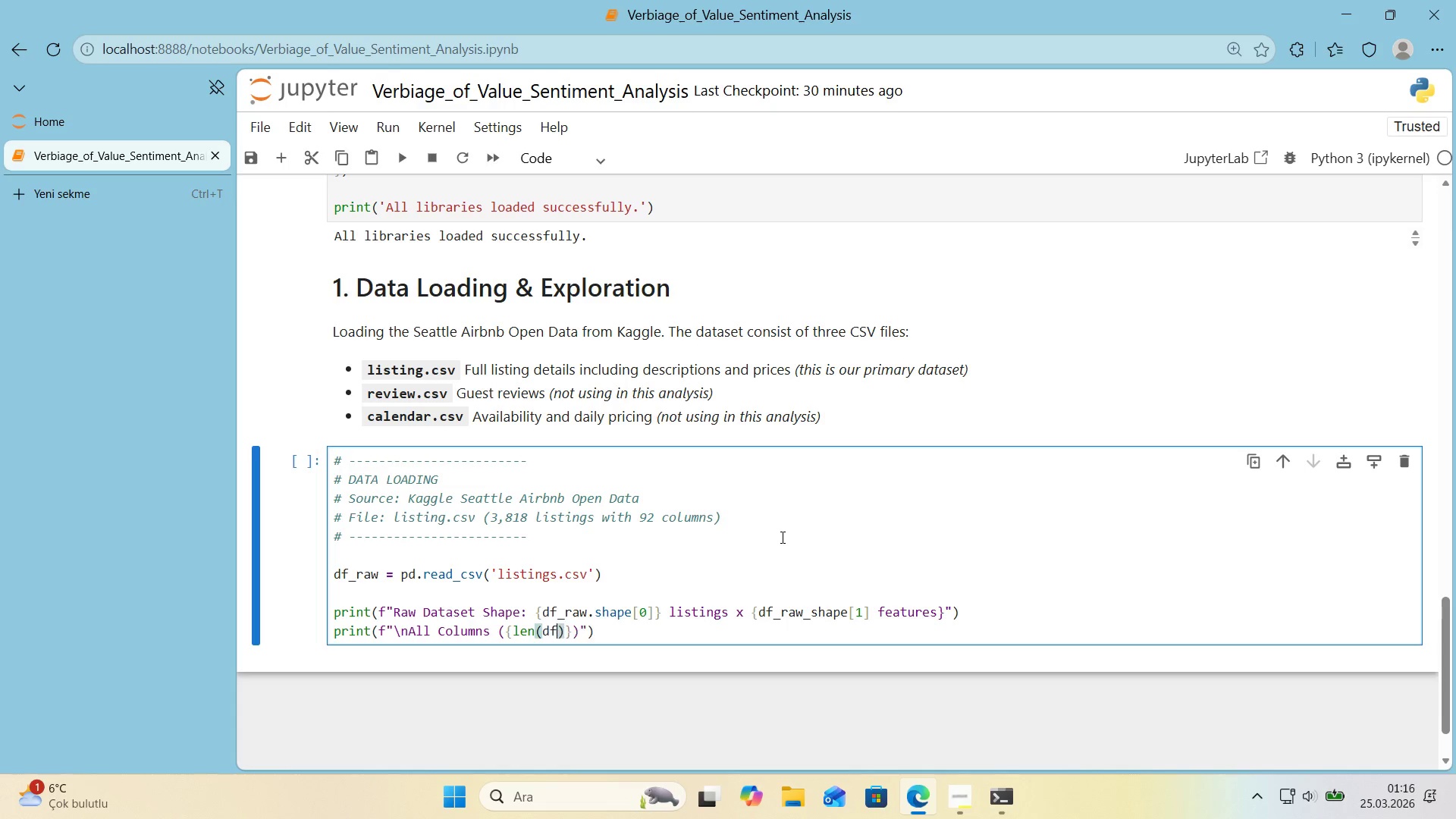 
type(df.raw_columns)
 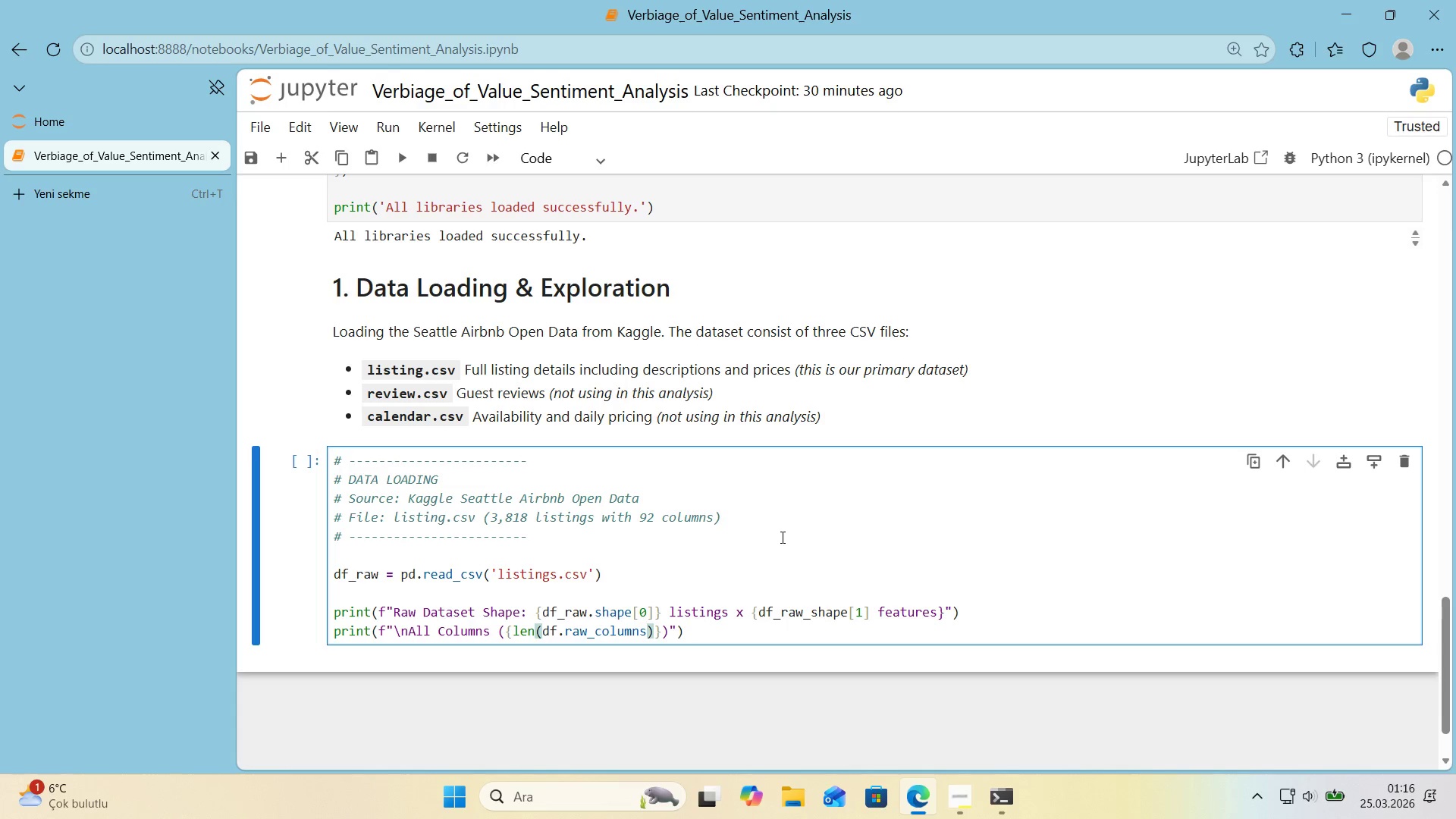 
key(ArrowLeft)
 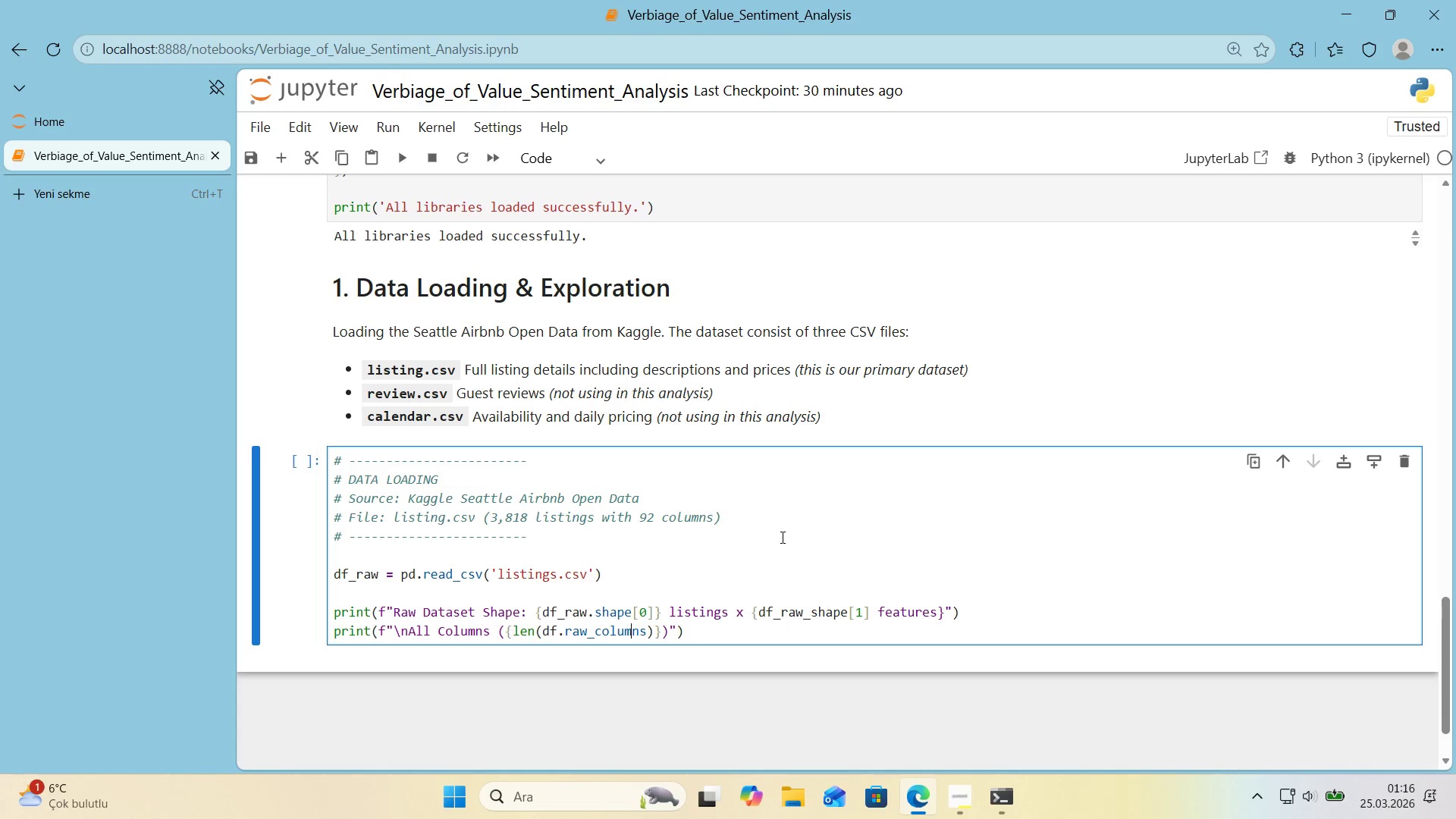 
hold_key(key=ArrowLeft, duration=0.72)
 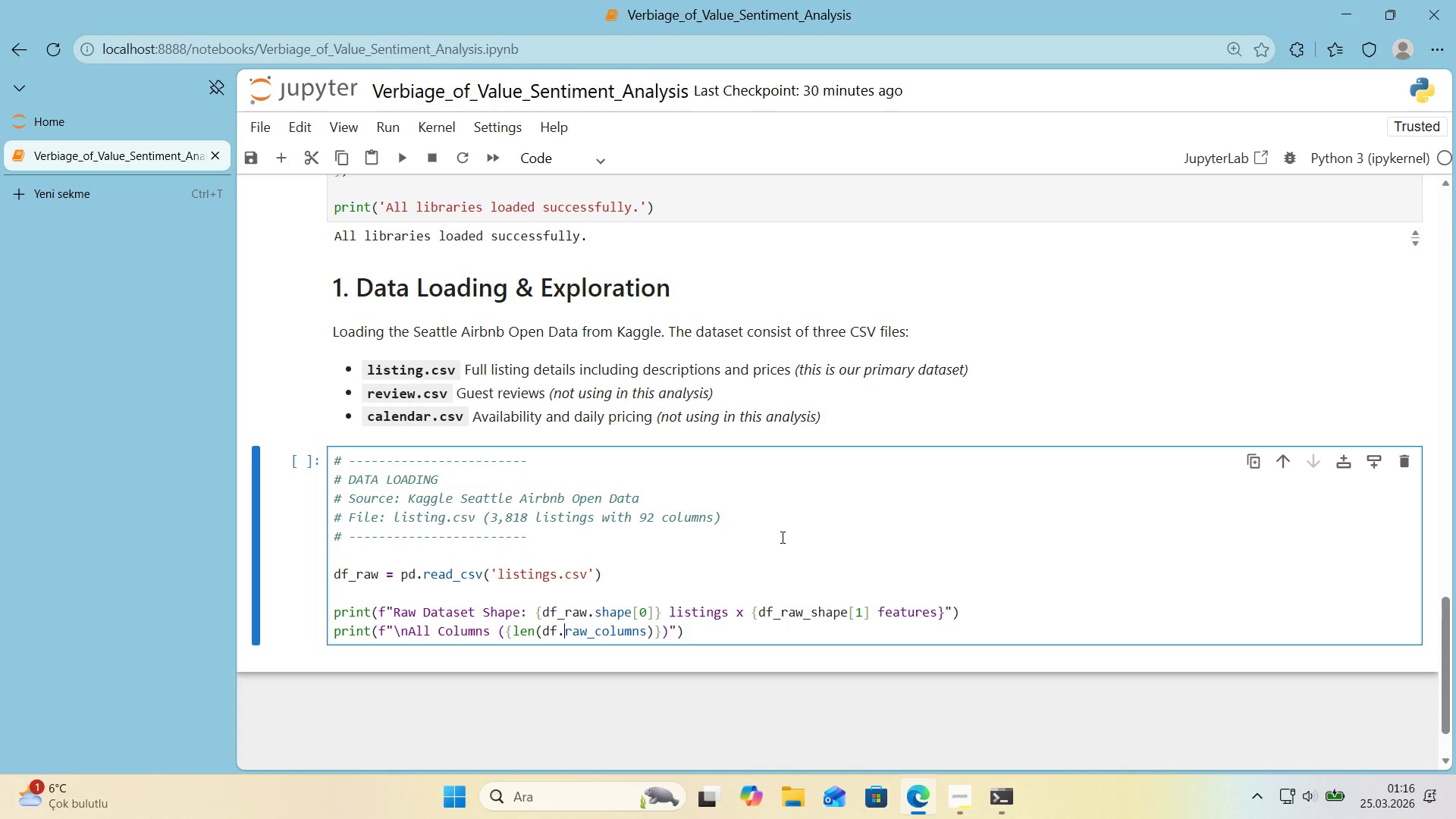 
key(ArrowLeft)
 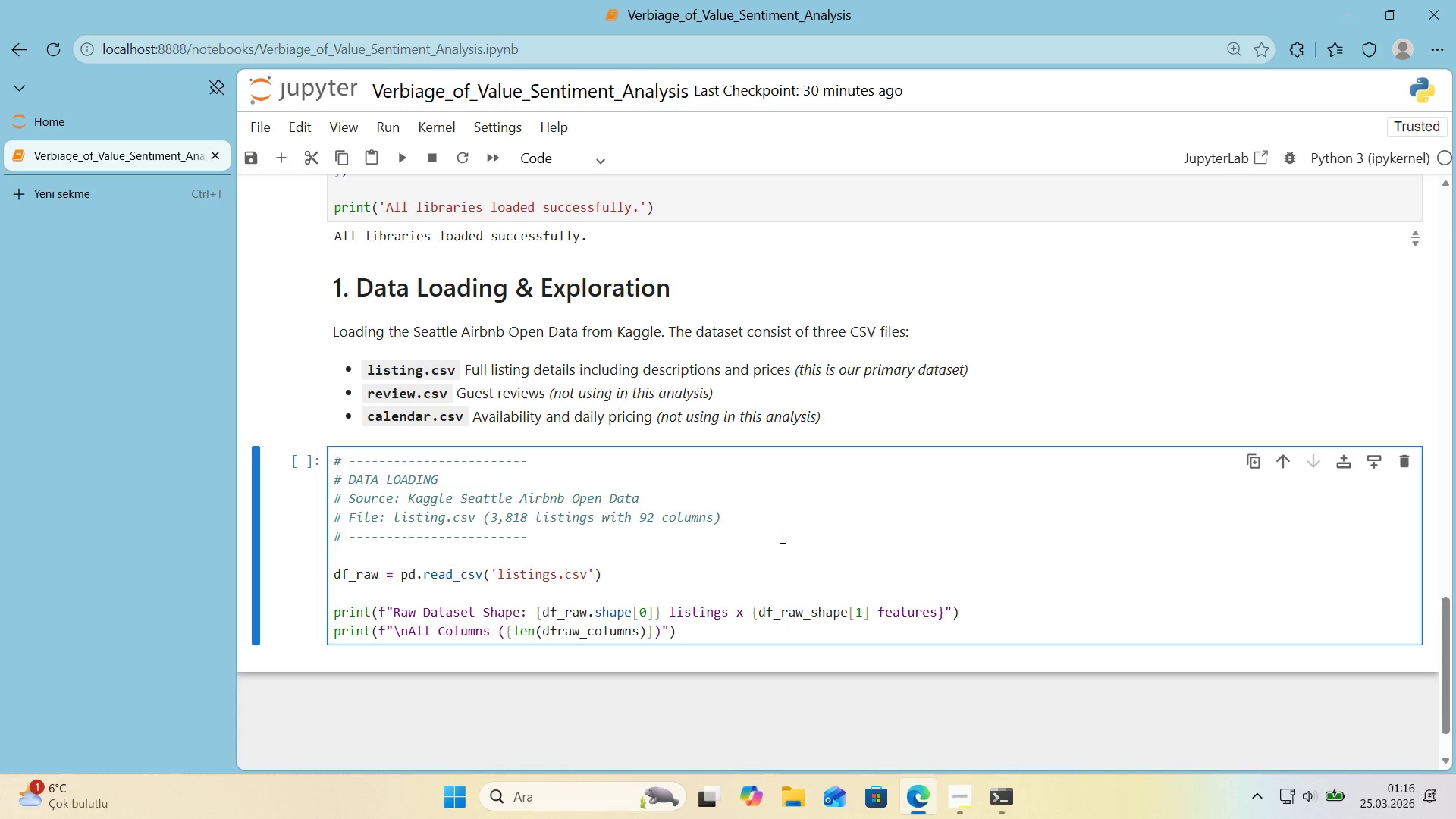 
key(Backspace)
 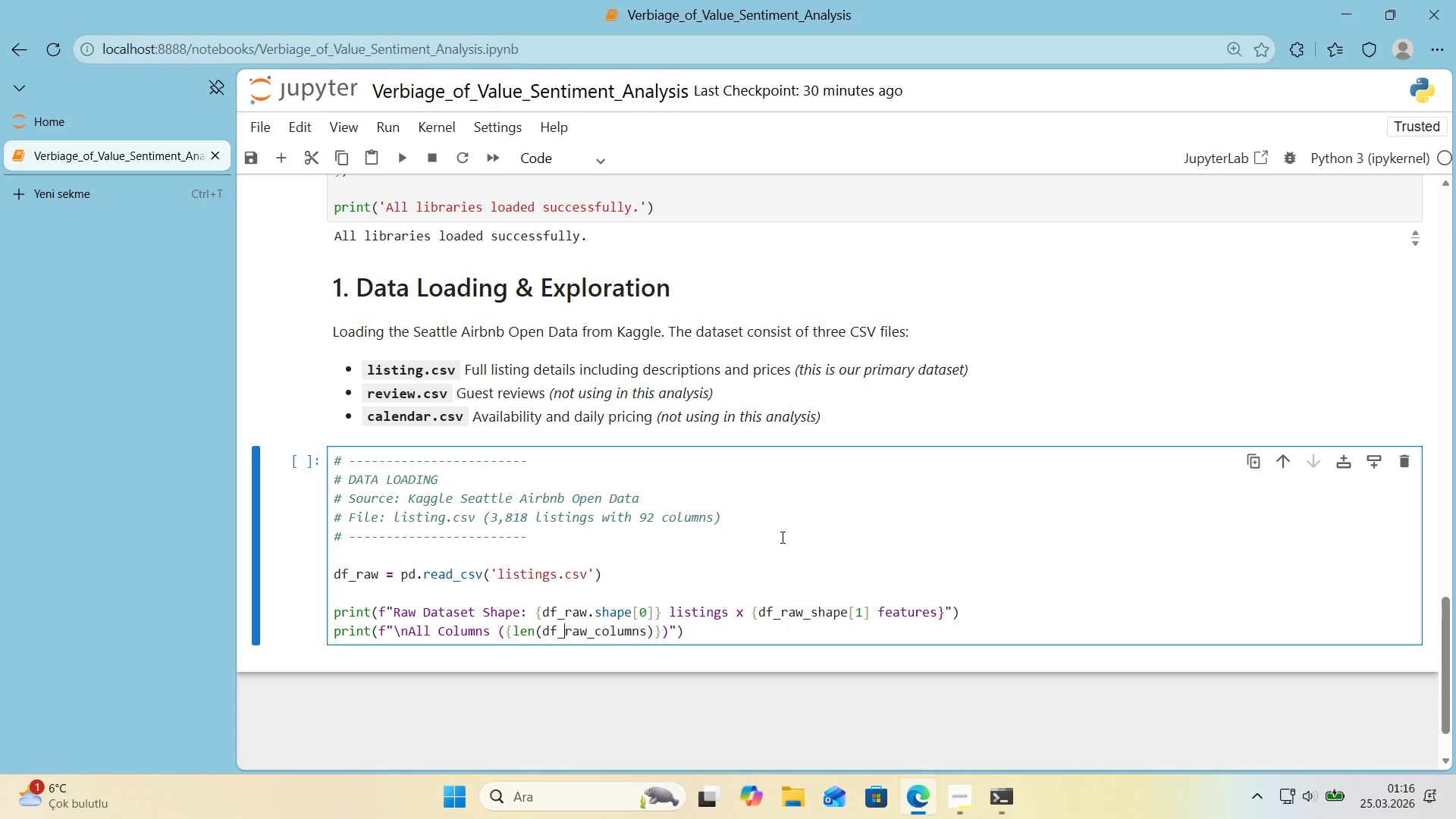 
key(Shift+ShiftRight)
 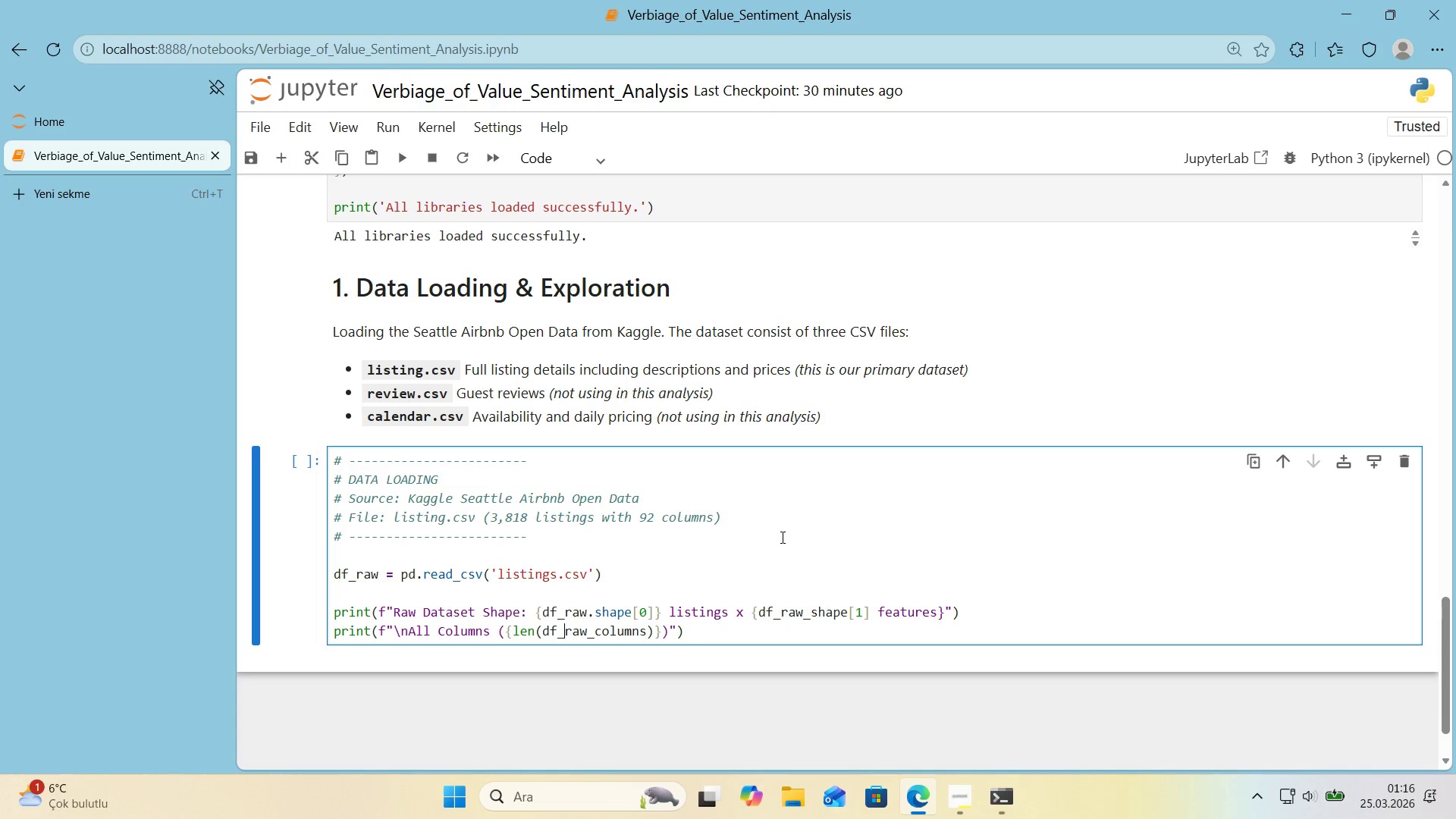 
key(Shift+Minus)
 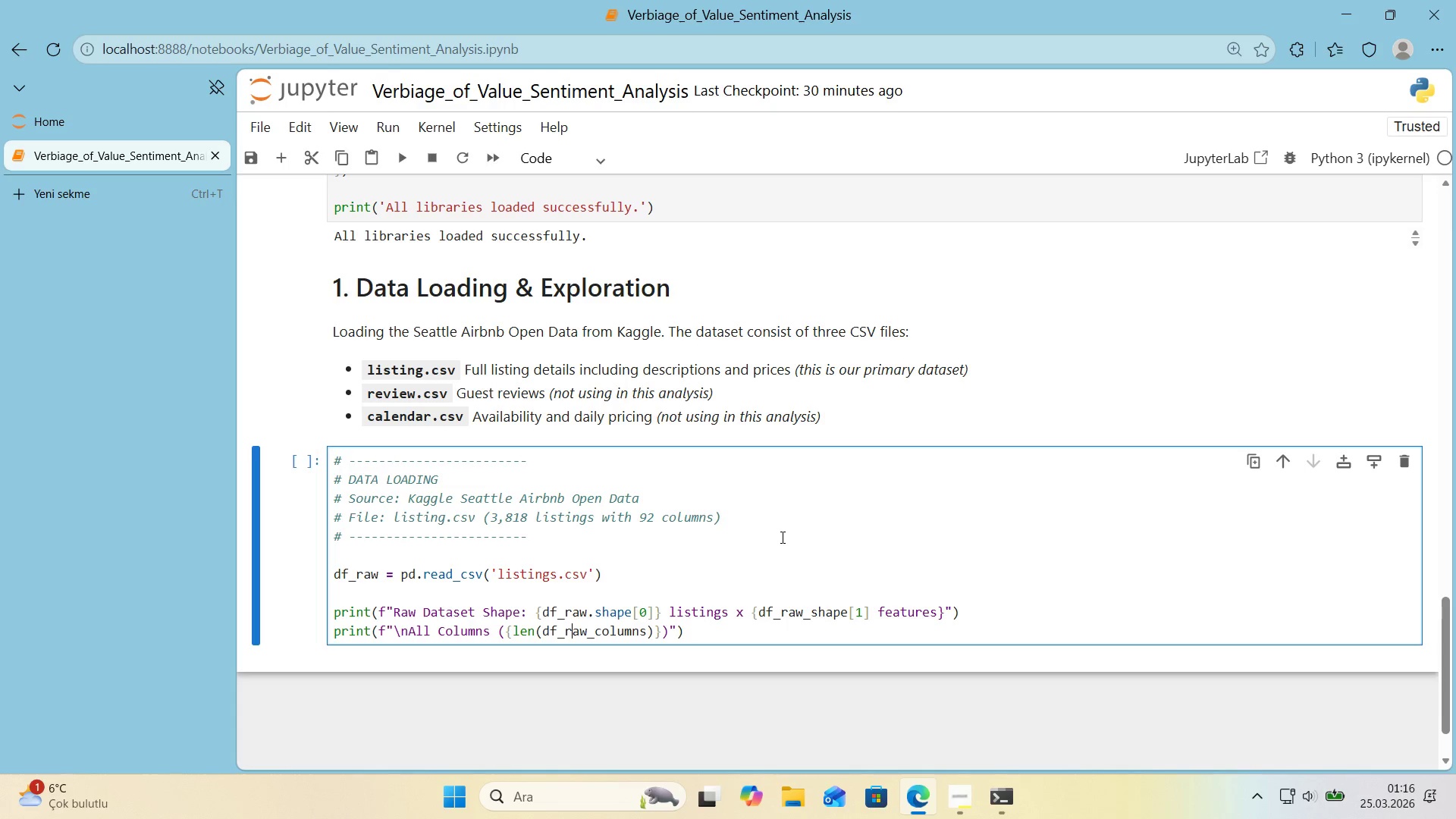 
hold_key(key=ArrowRight, duration=0.59)
 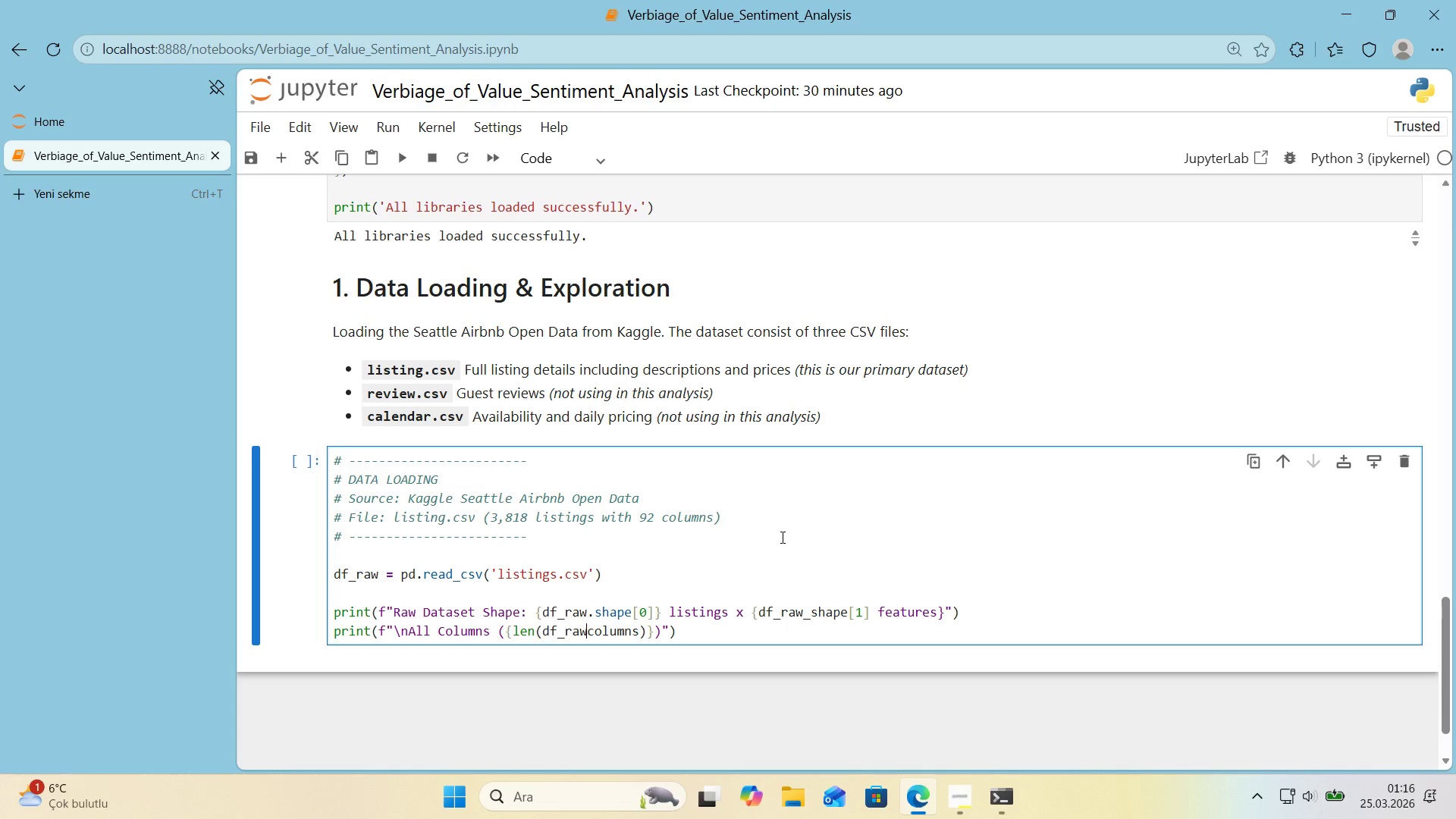 
key(Backspace)
 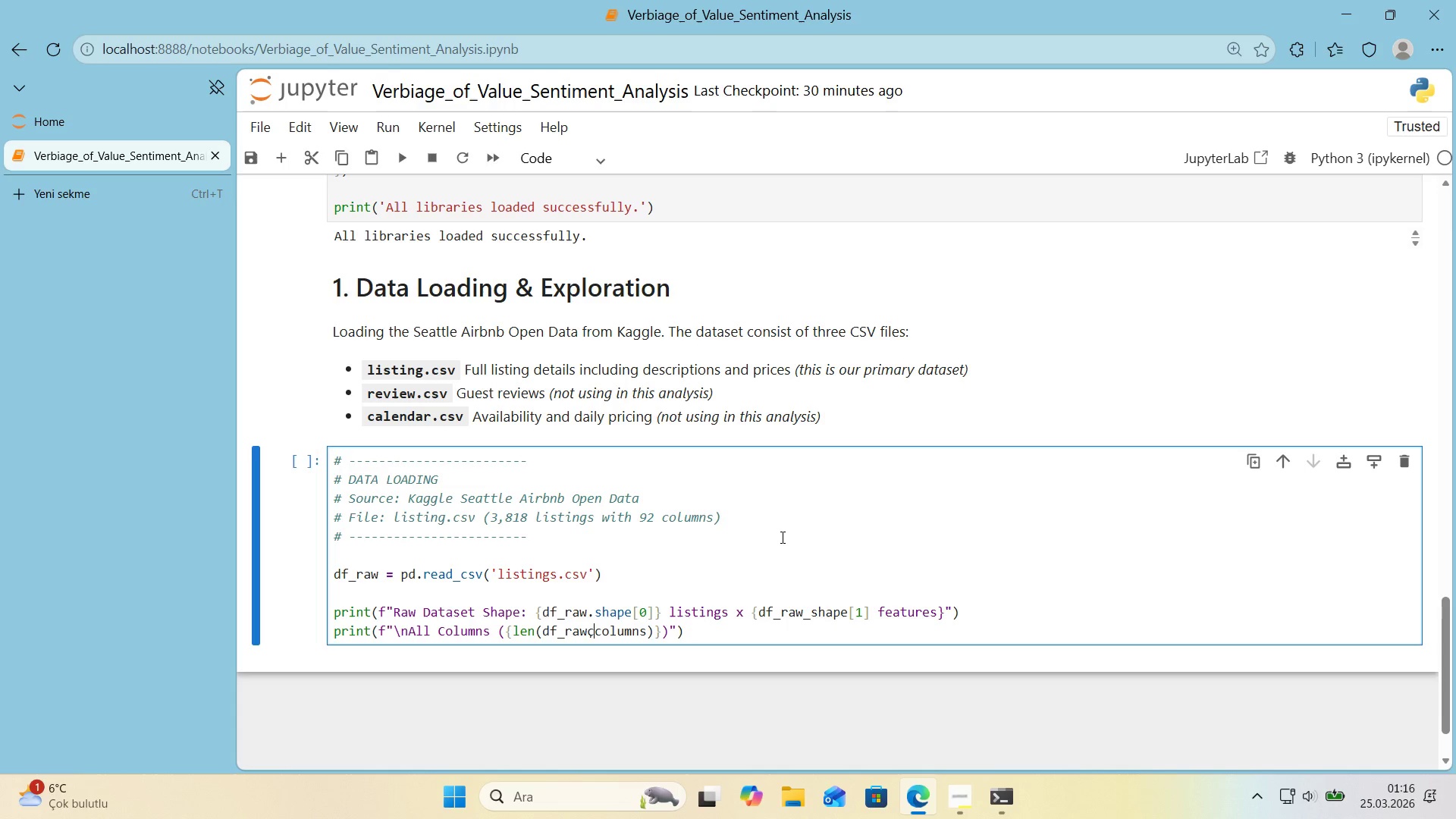 
key(Backslash)
 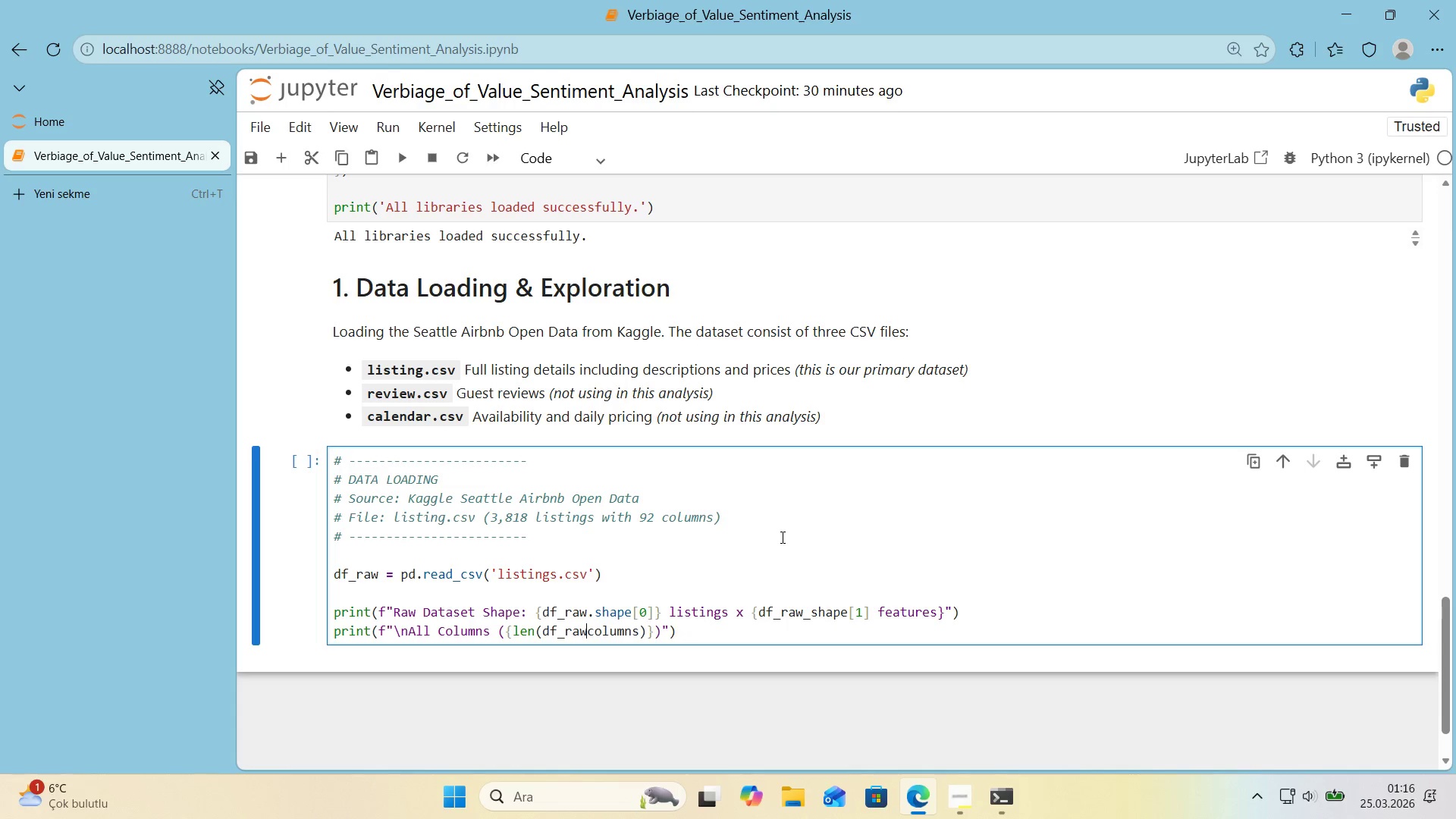 
key(Backspace)
 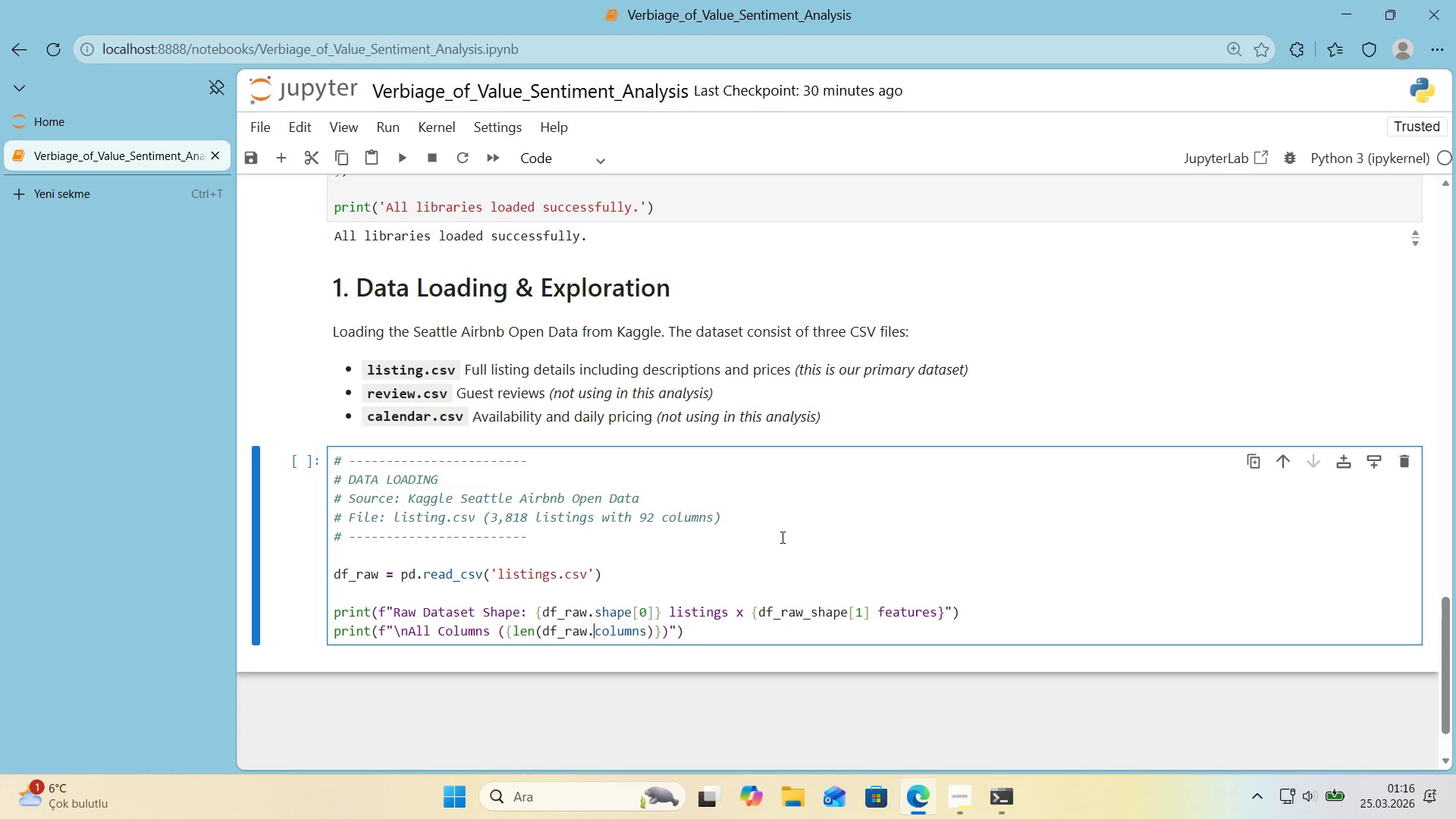 
key(Period)
 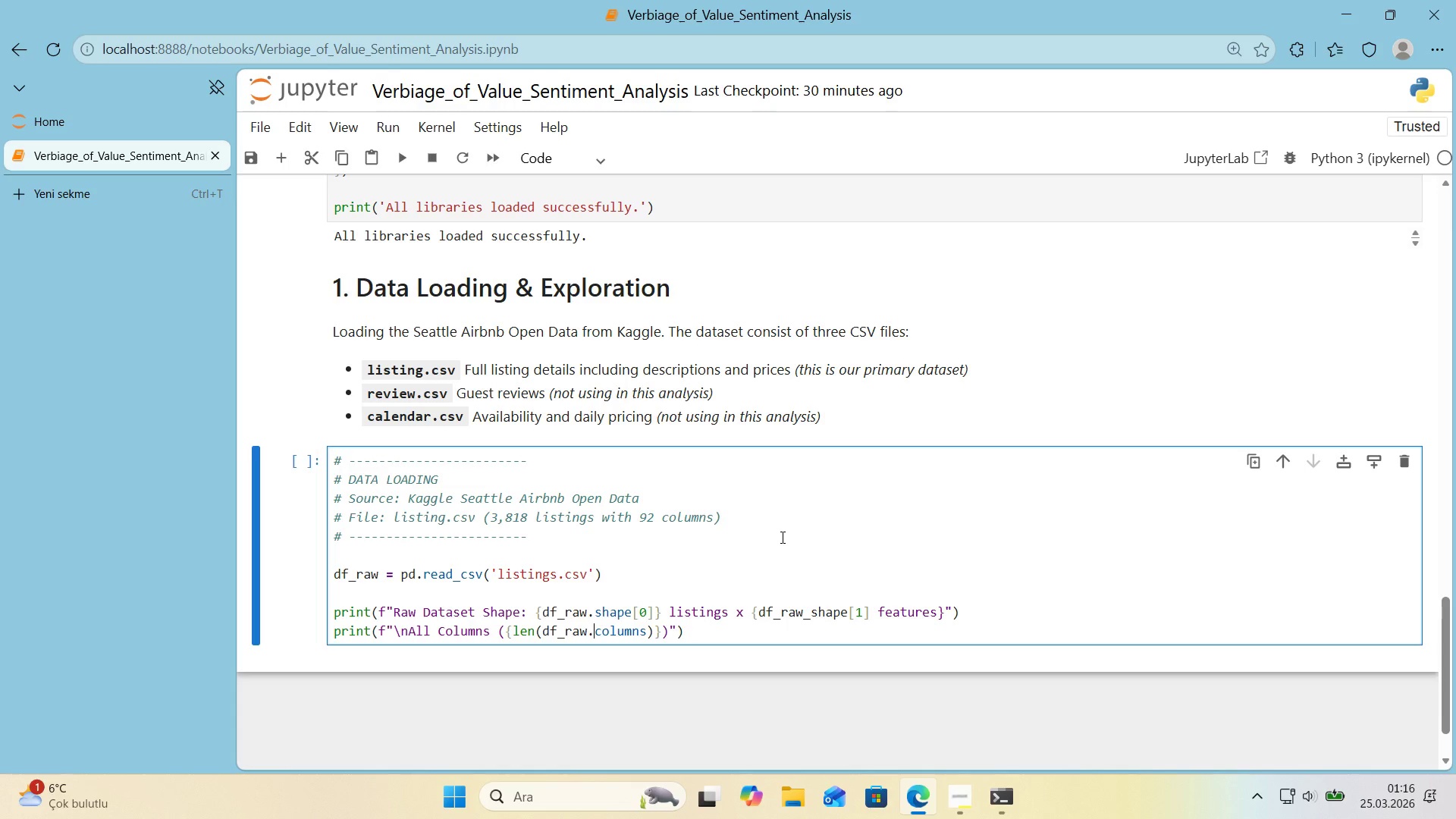 
hold_key(key=ArrowRight, duration=0.58)
 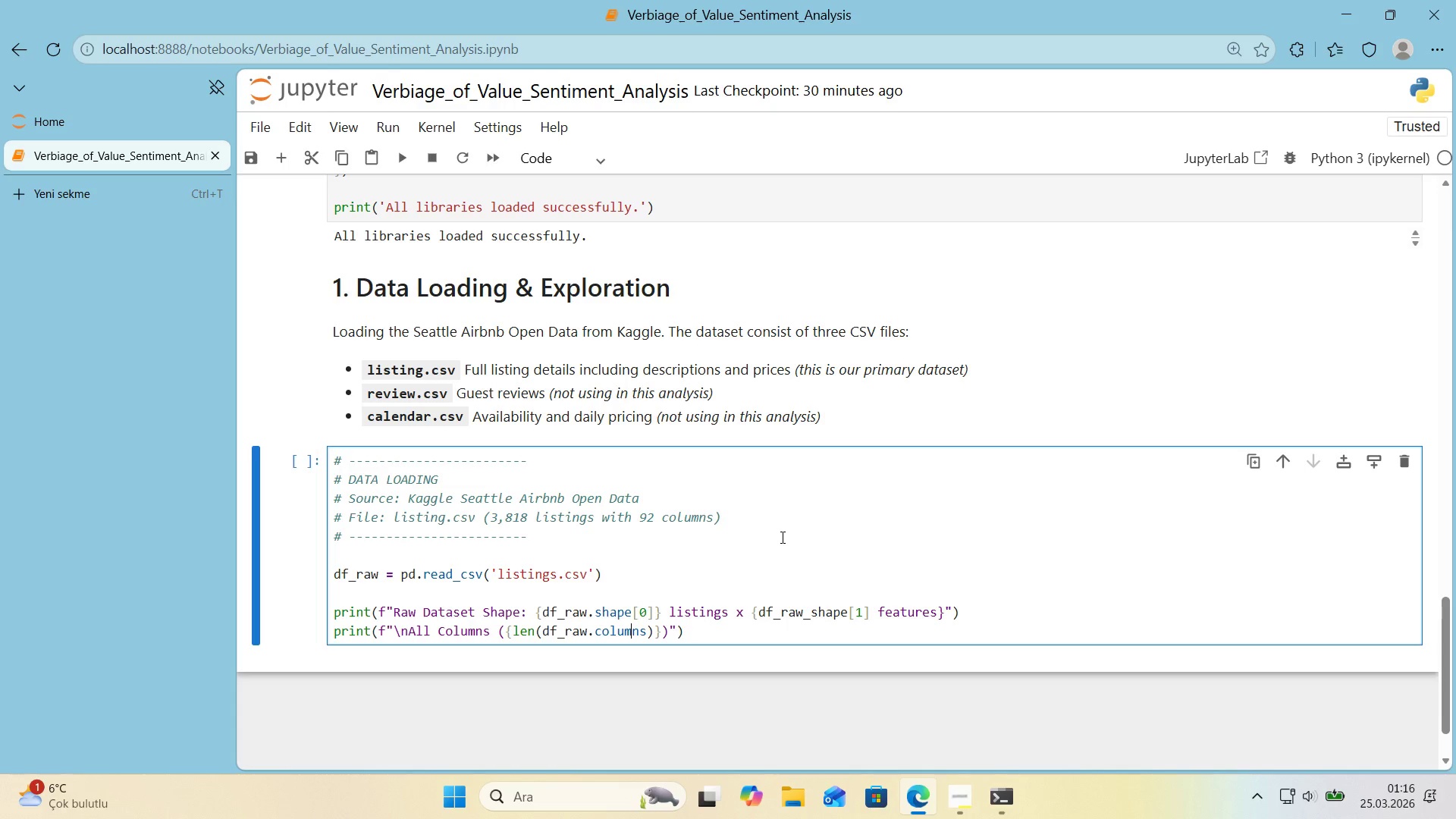 
key(ArrowRight)
 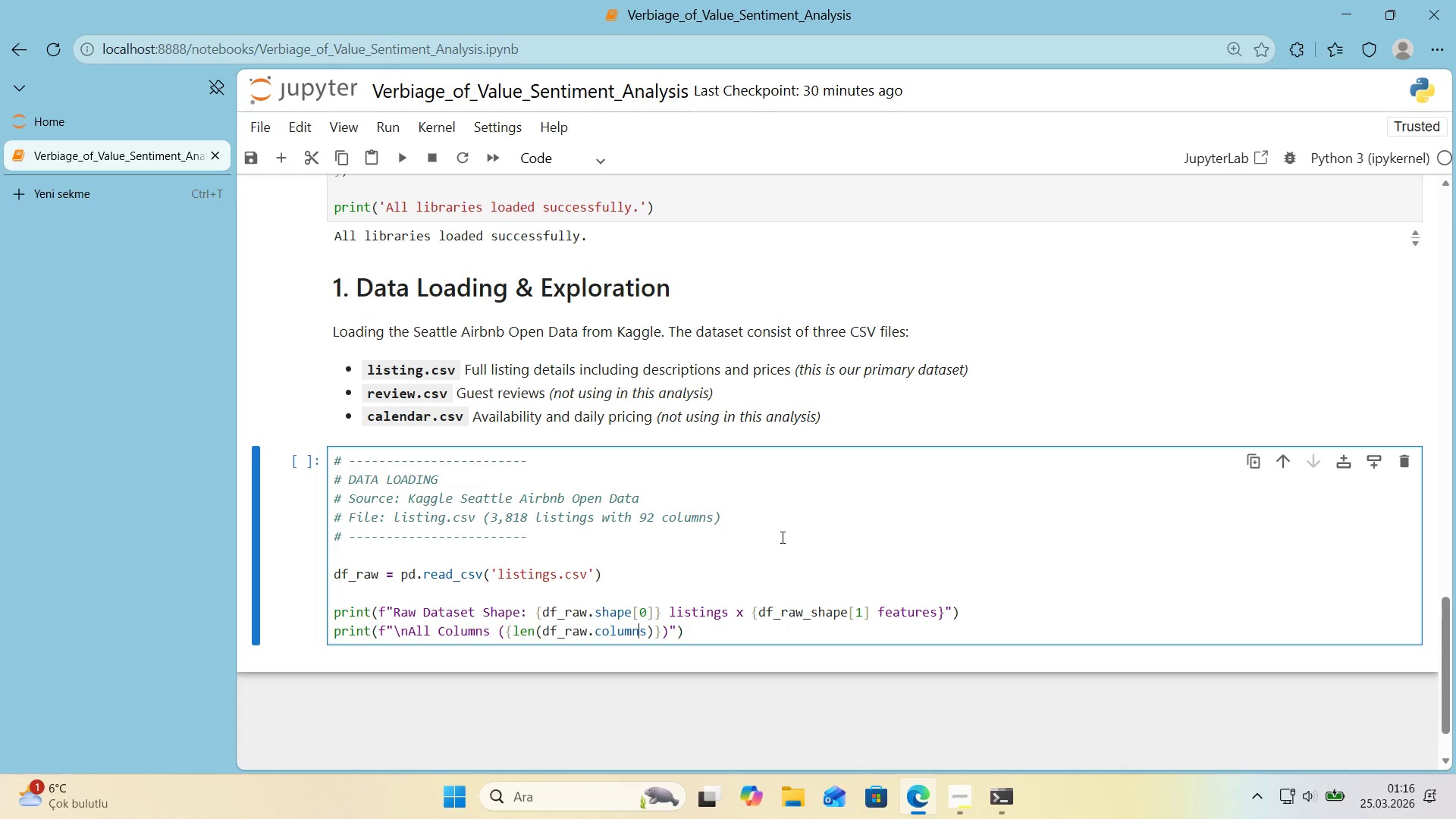 
key(ArrowRight)
 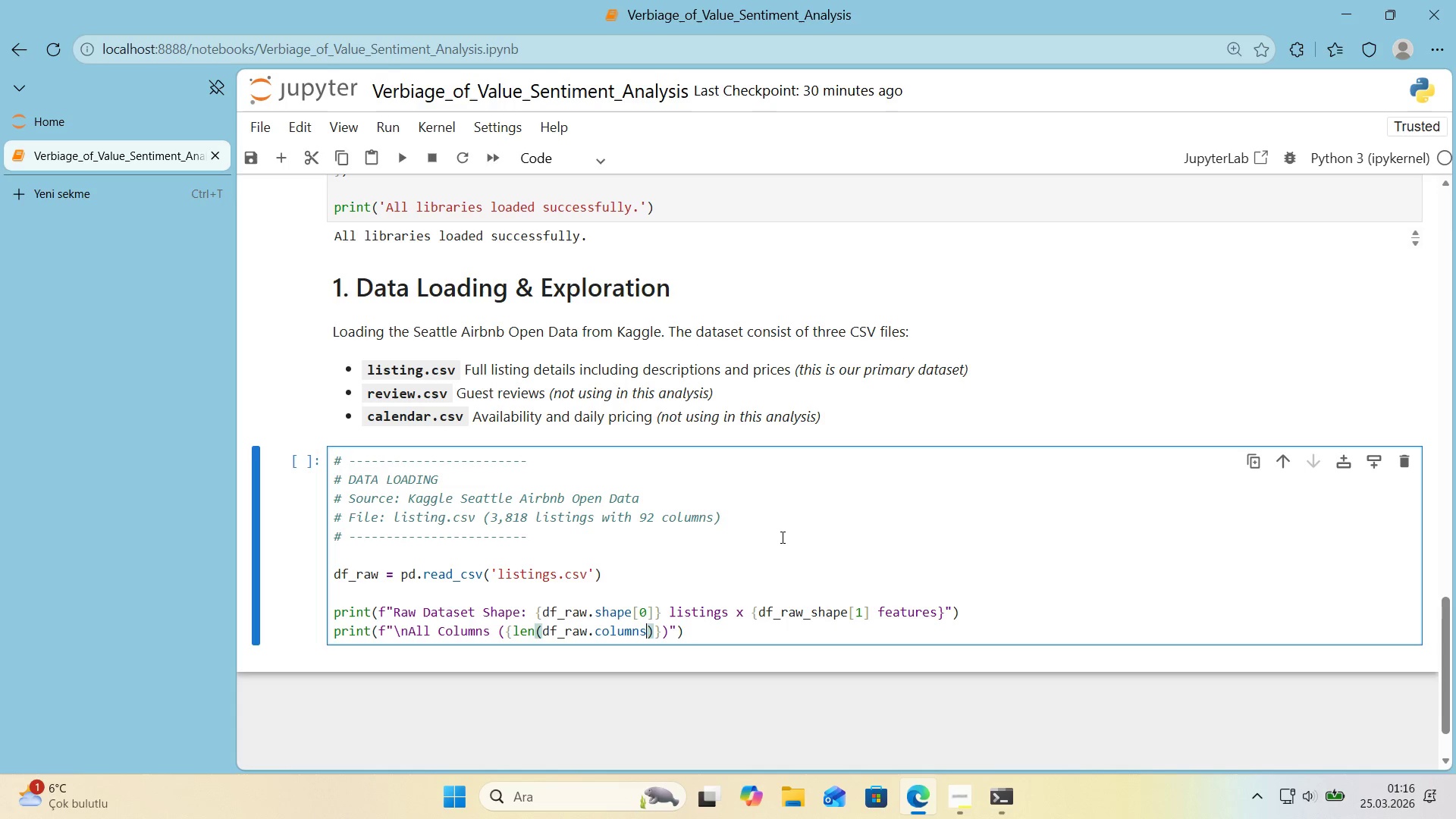 
key(ArrowRight)
 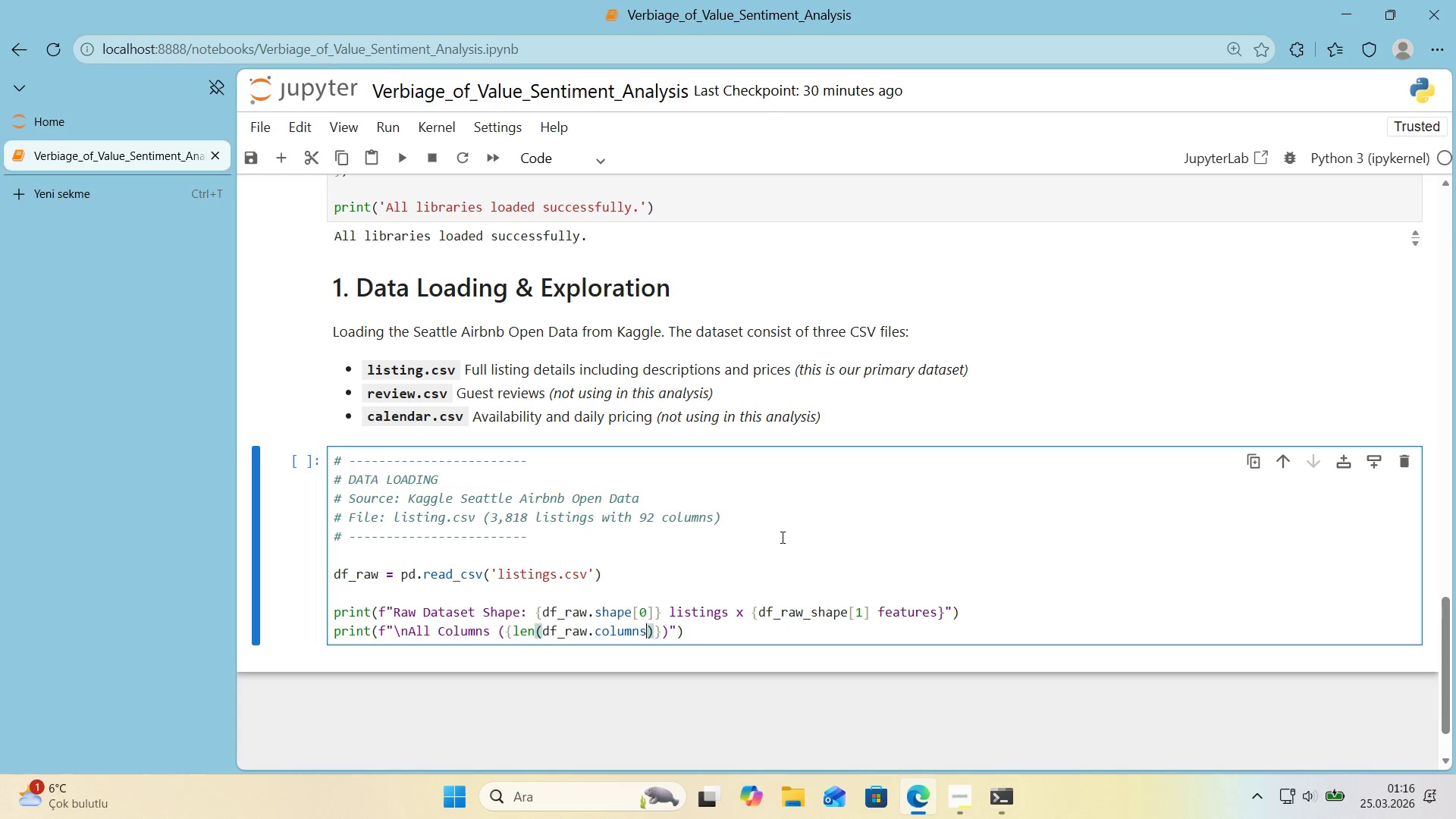 
key(ArrowRight)
 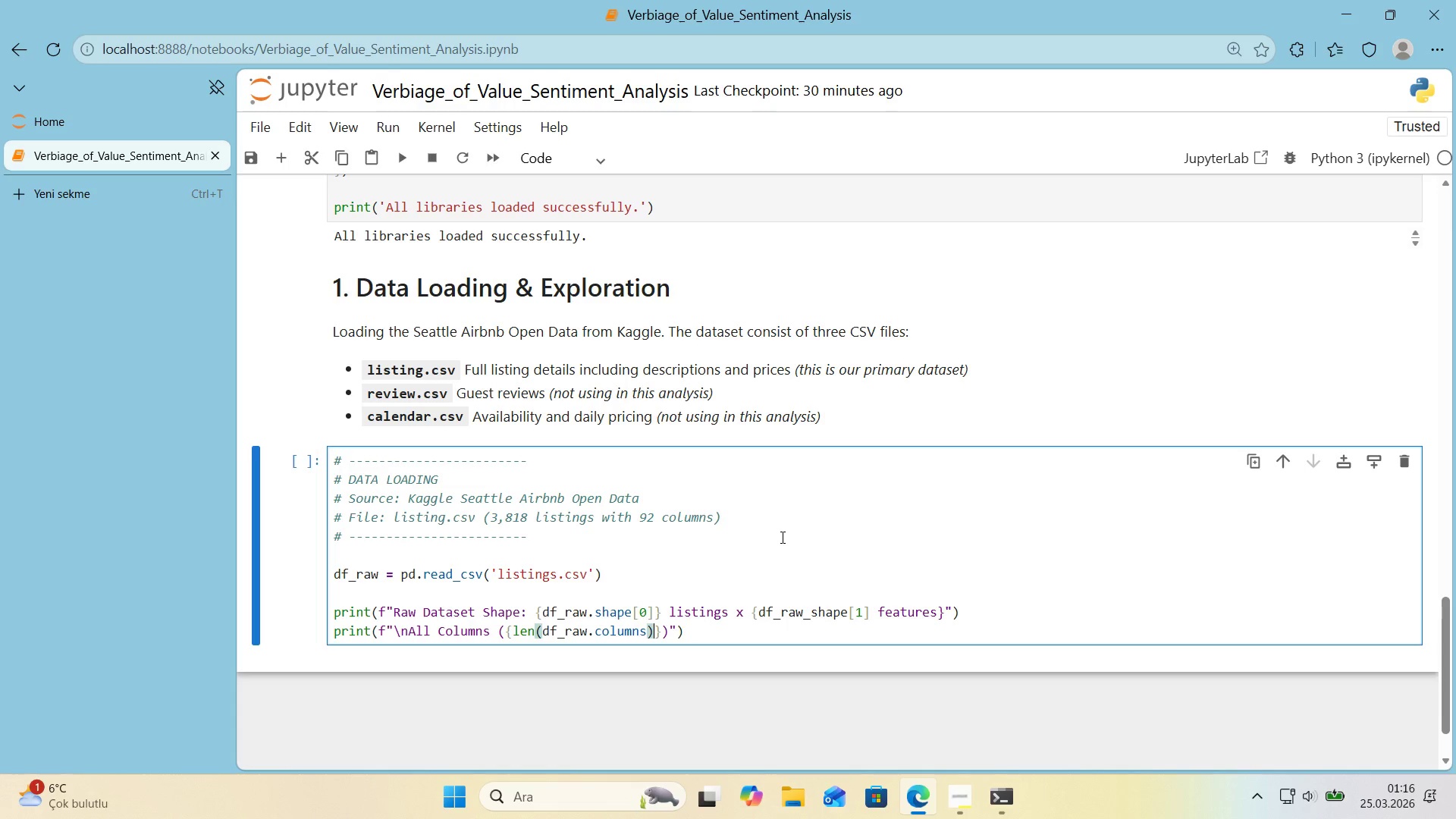 
key(ArrowRight)
 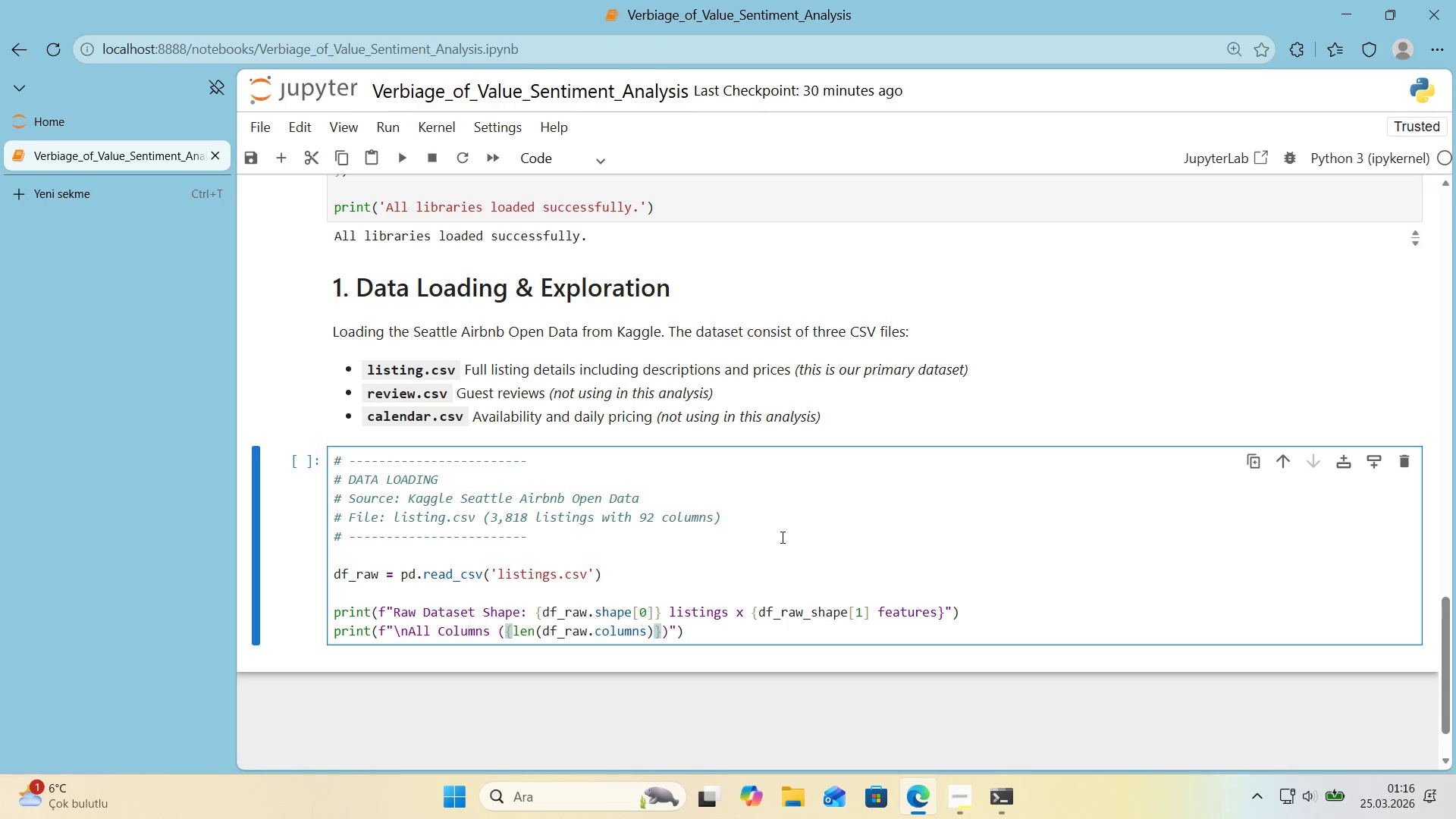 
key(ArrowRight)
 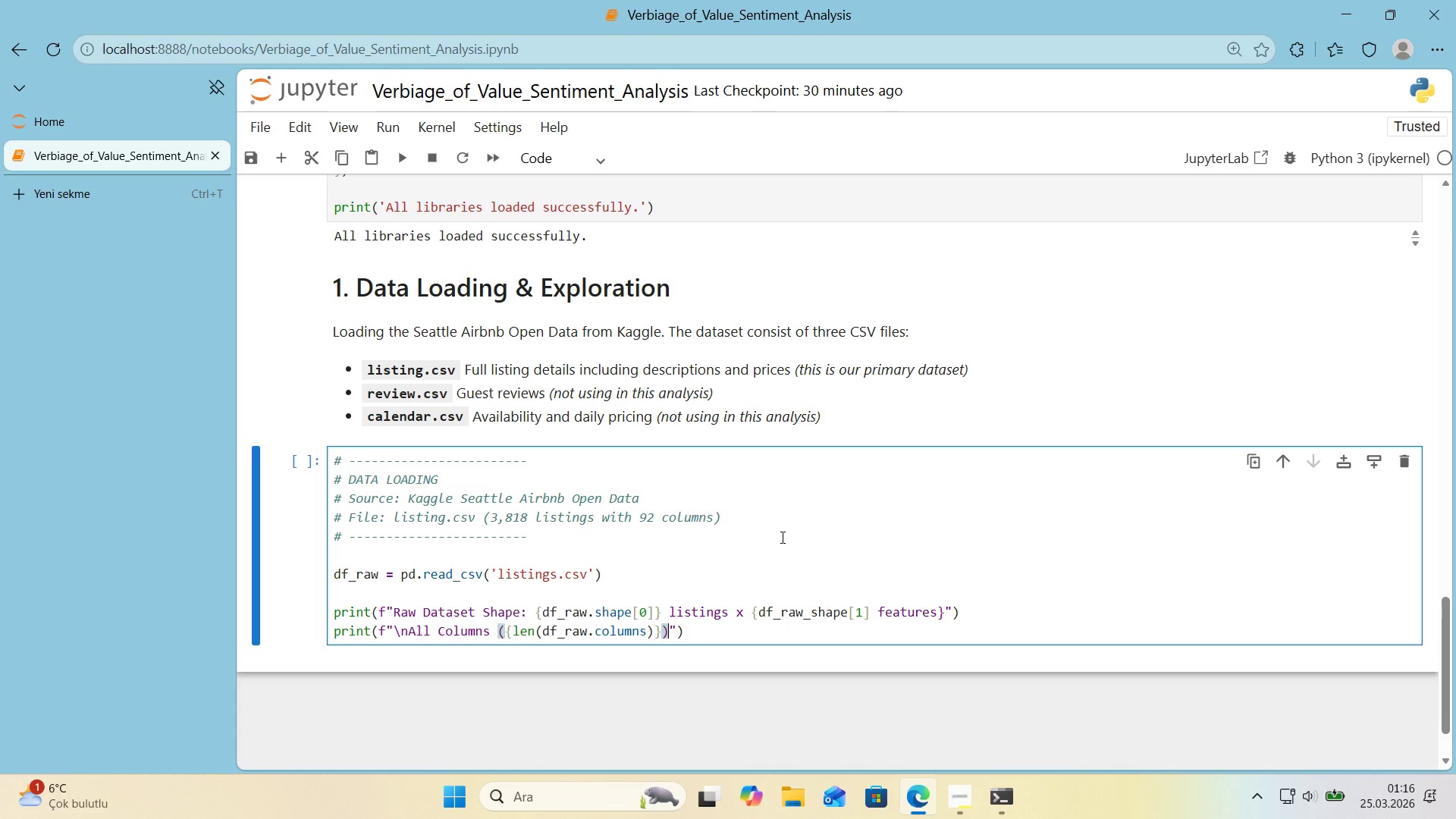 
key(Shift+ShiftRight)
 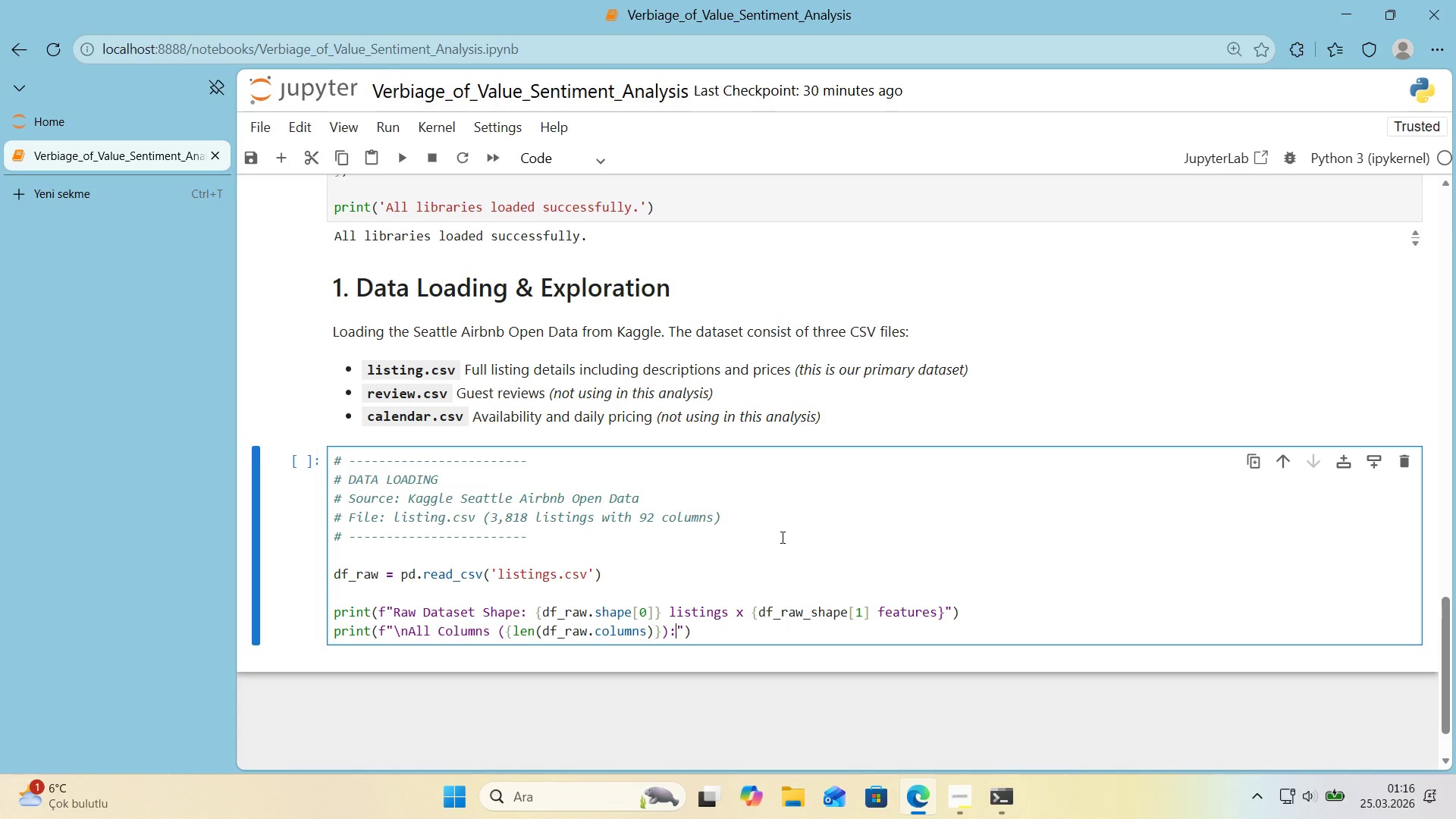 
key(Shift+Period)
 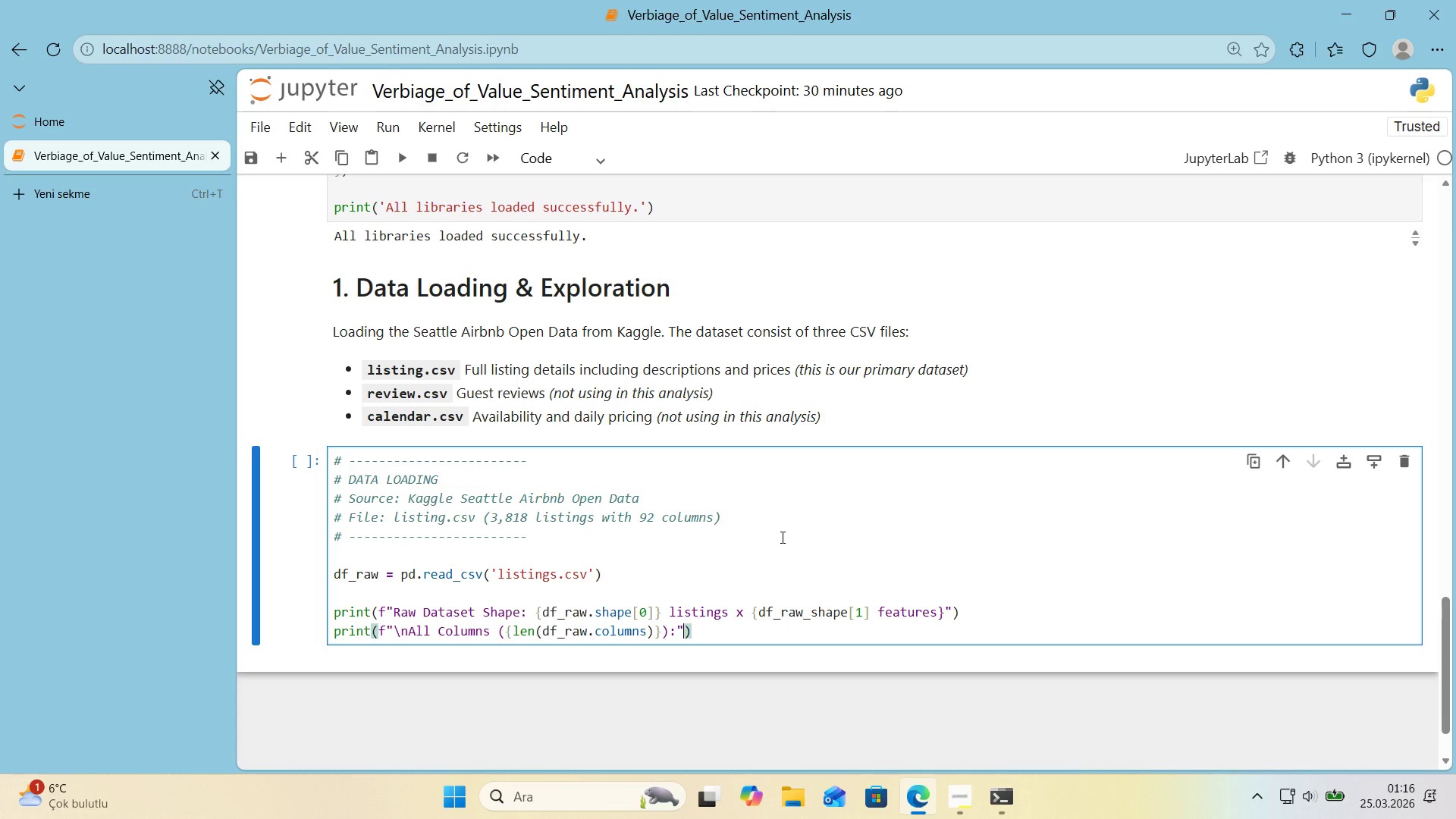 
key(ArrowRight)
 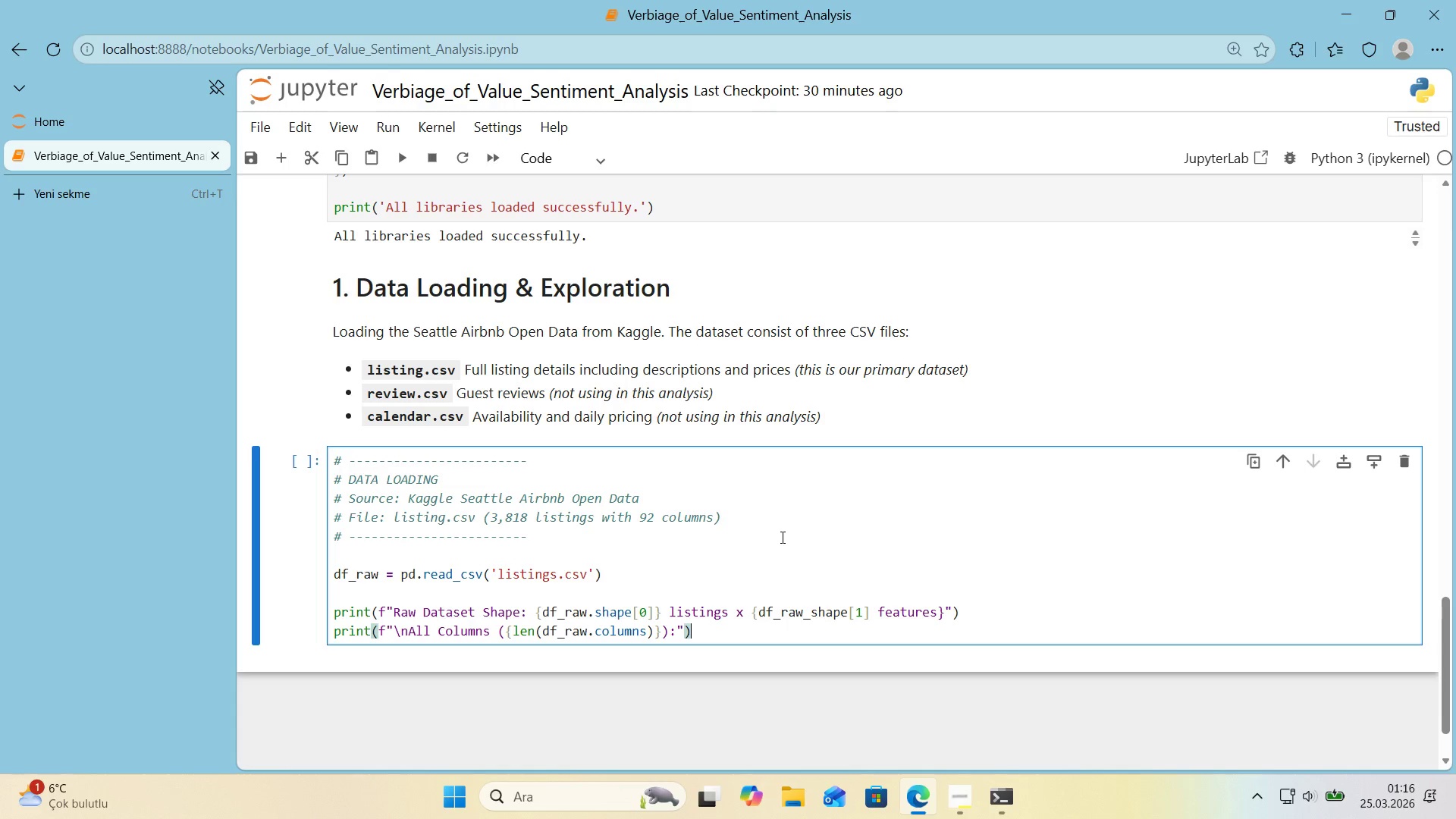 
key(ArrowRight)
 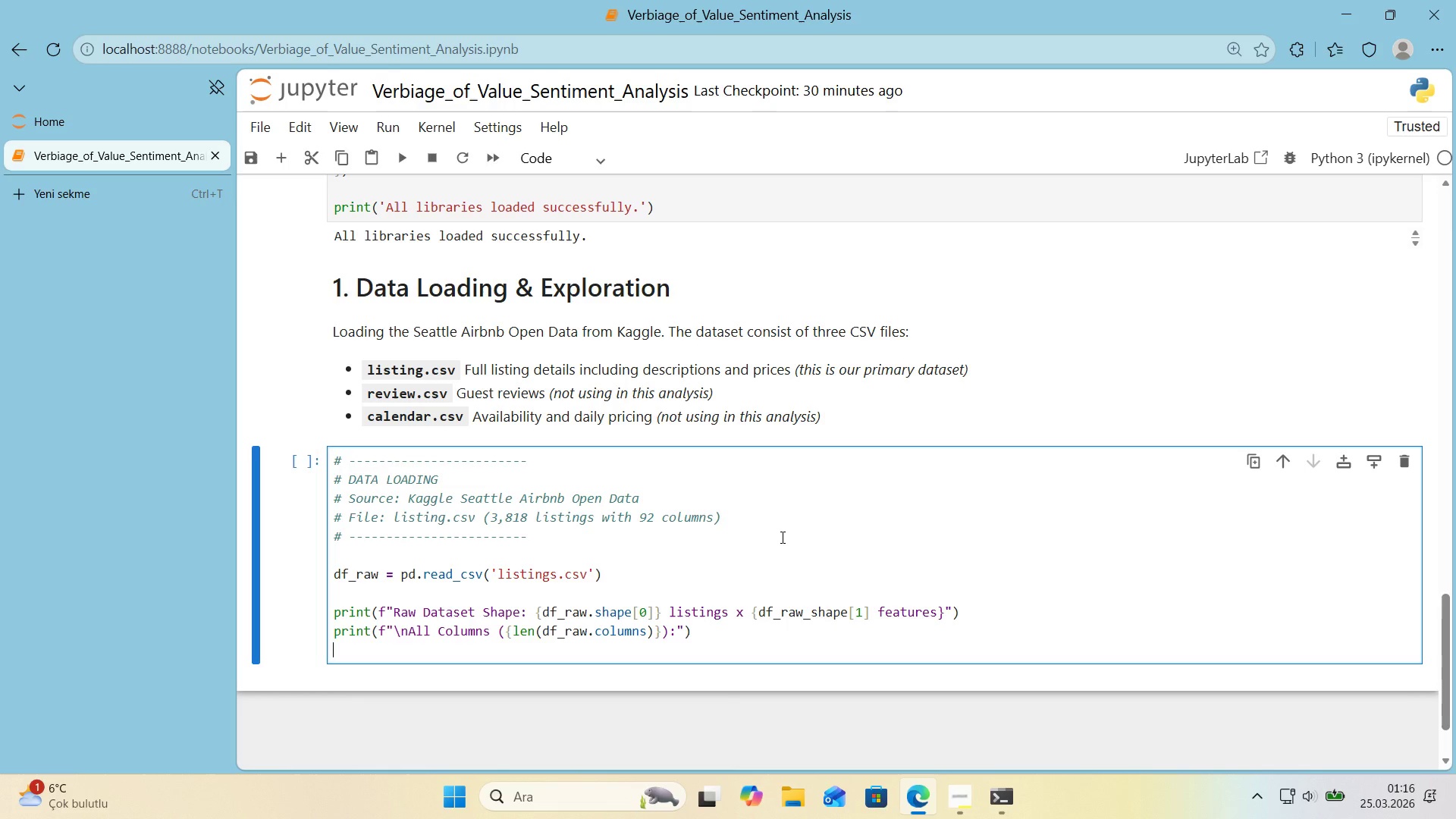 
key(Enter)
 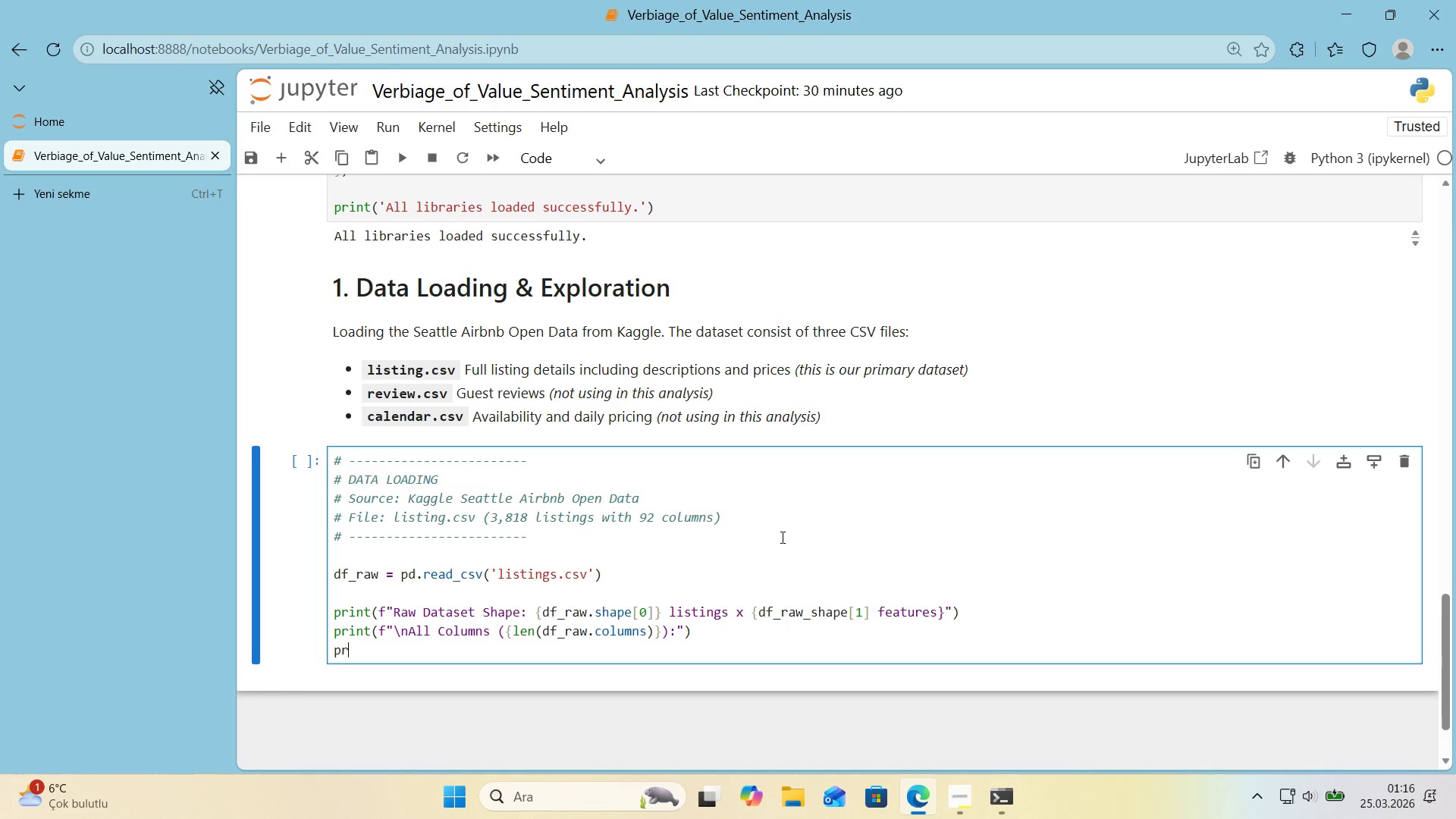 
type(pr'nt*()
 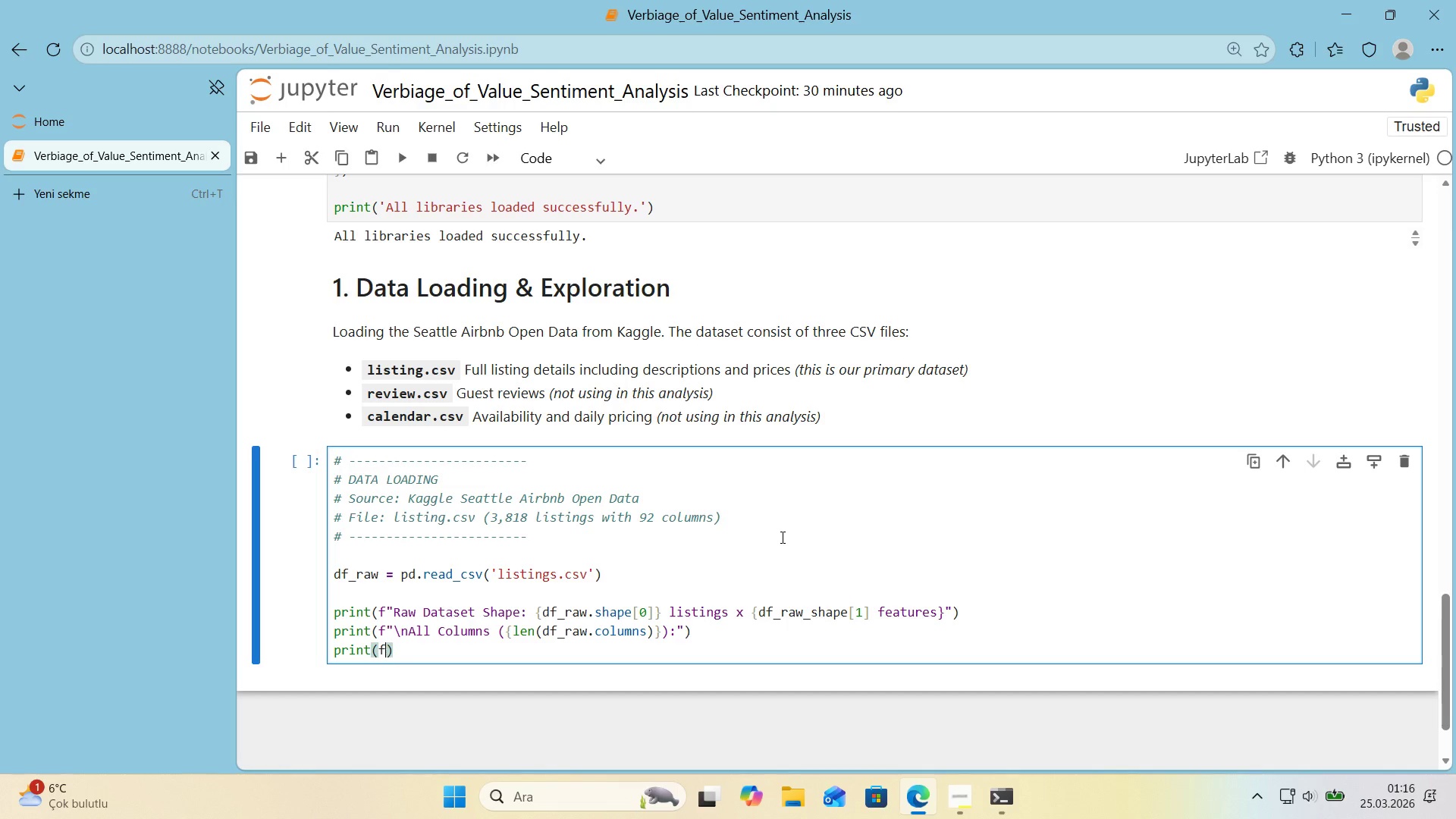 
 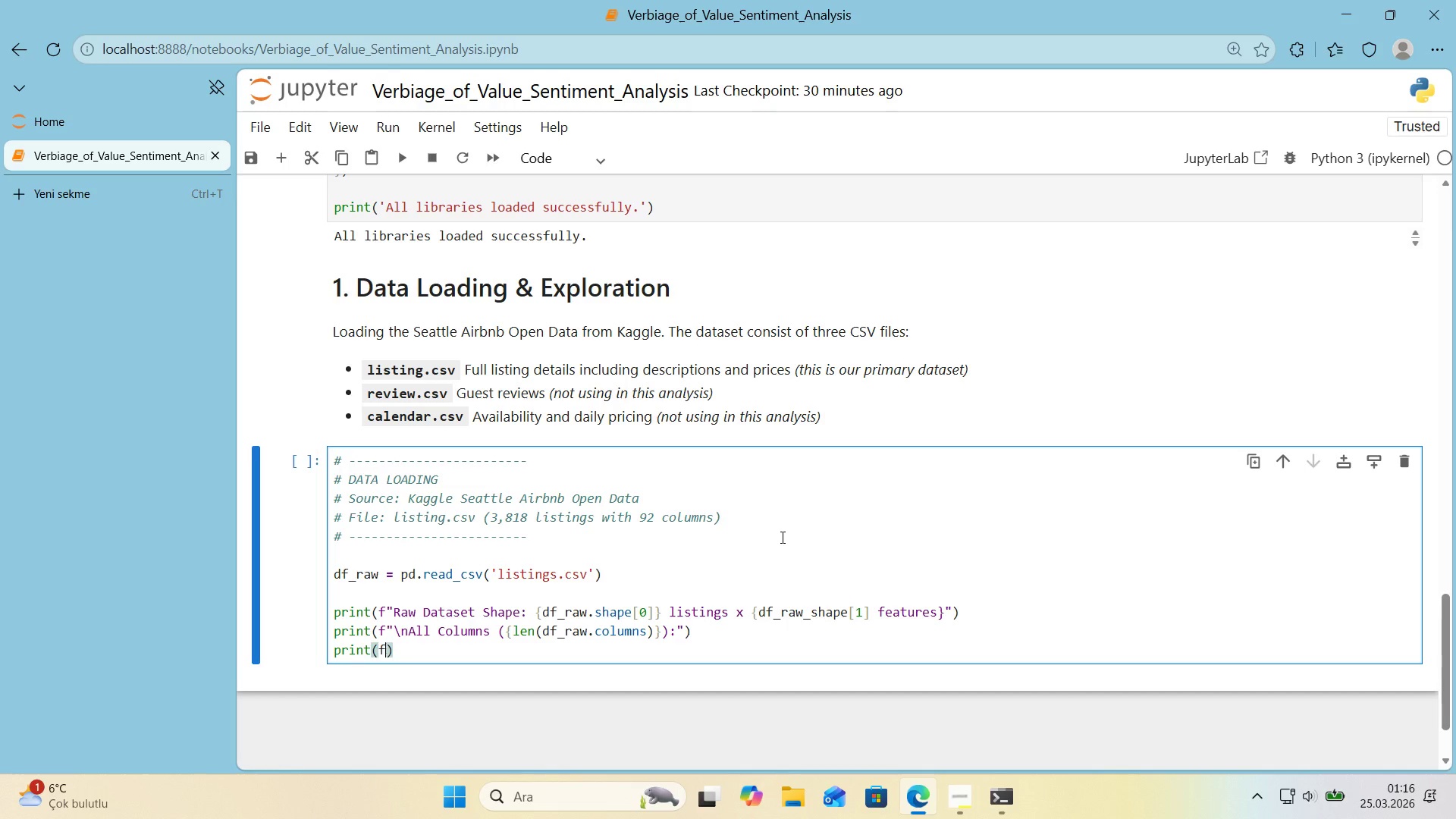 
key(ArrowLeft)
 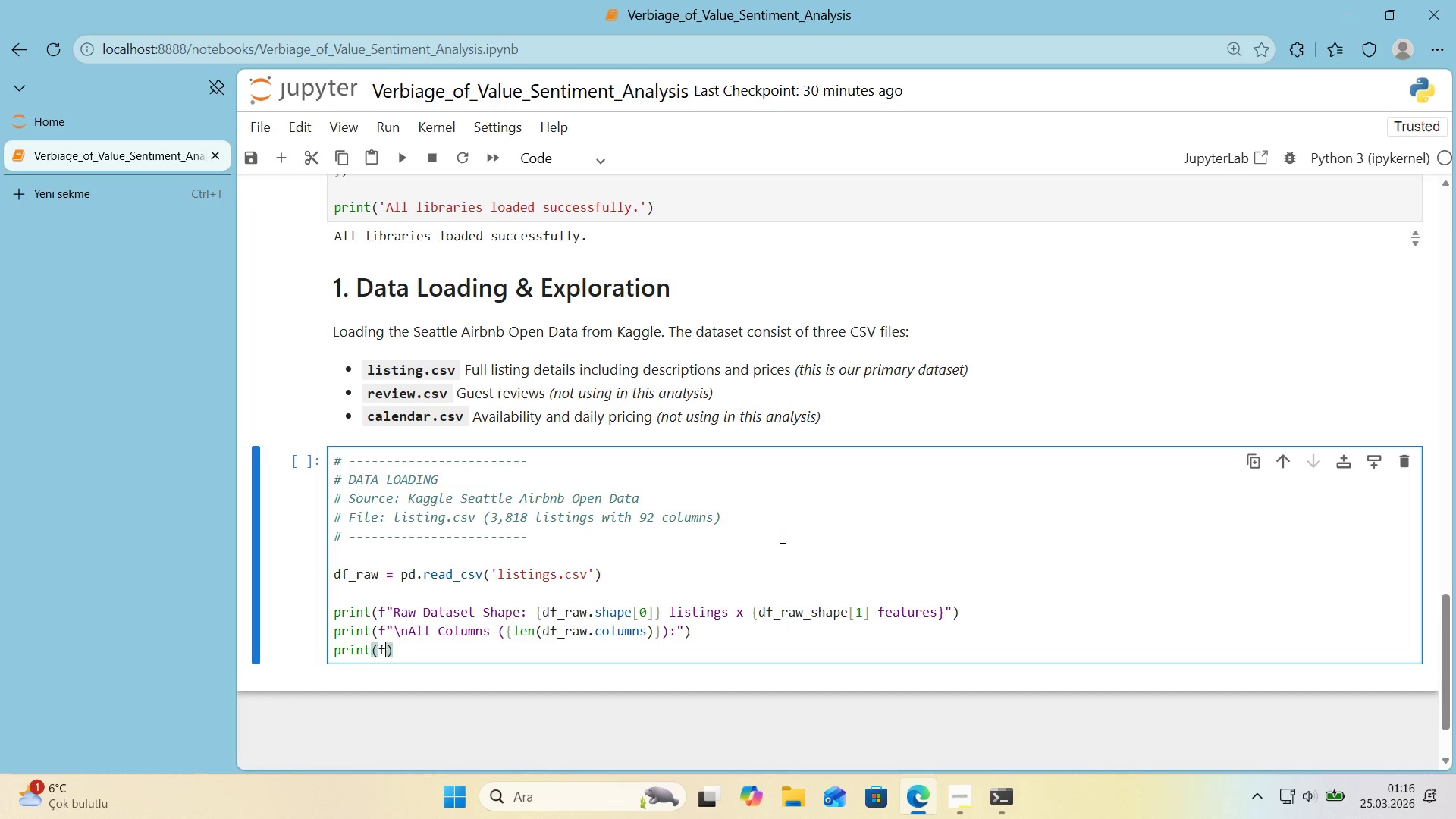 
key(F)
 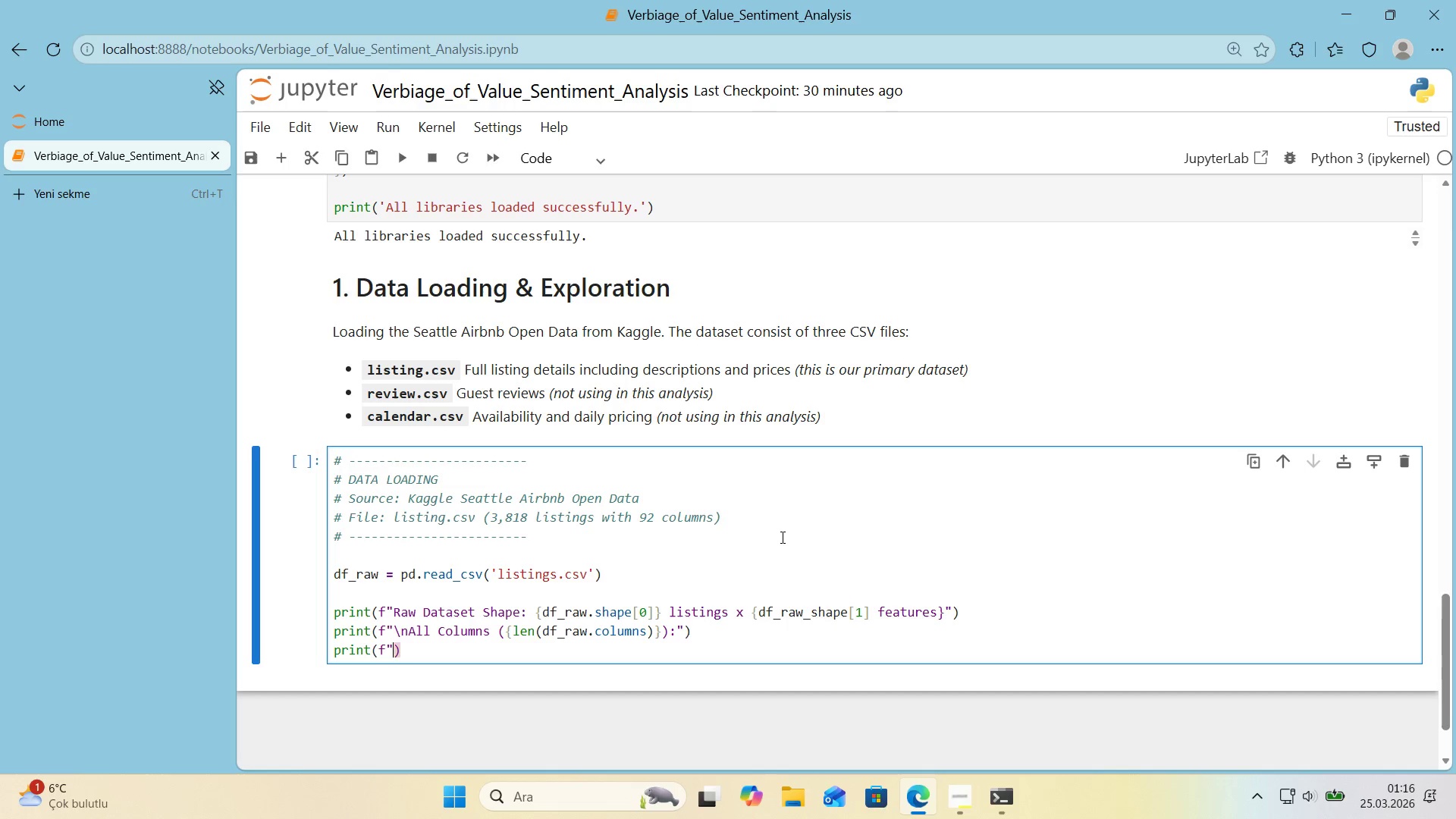 
key(Backquote)
 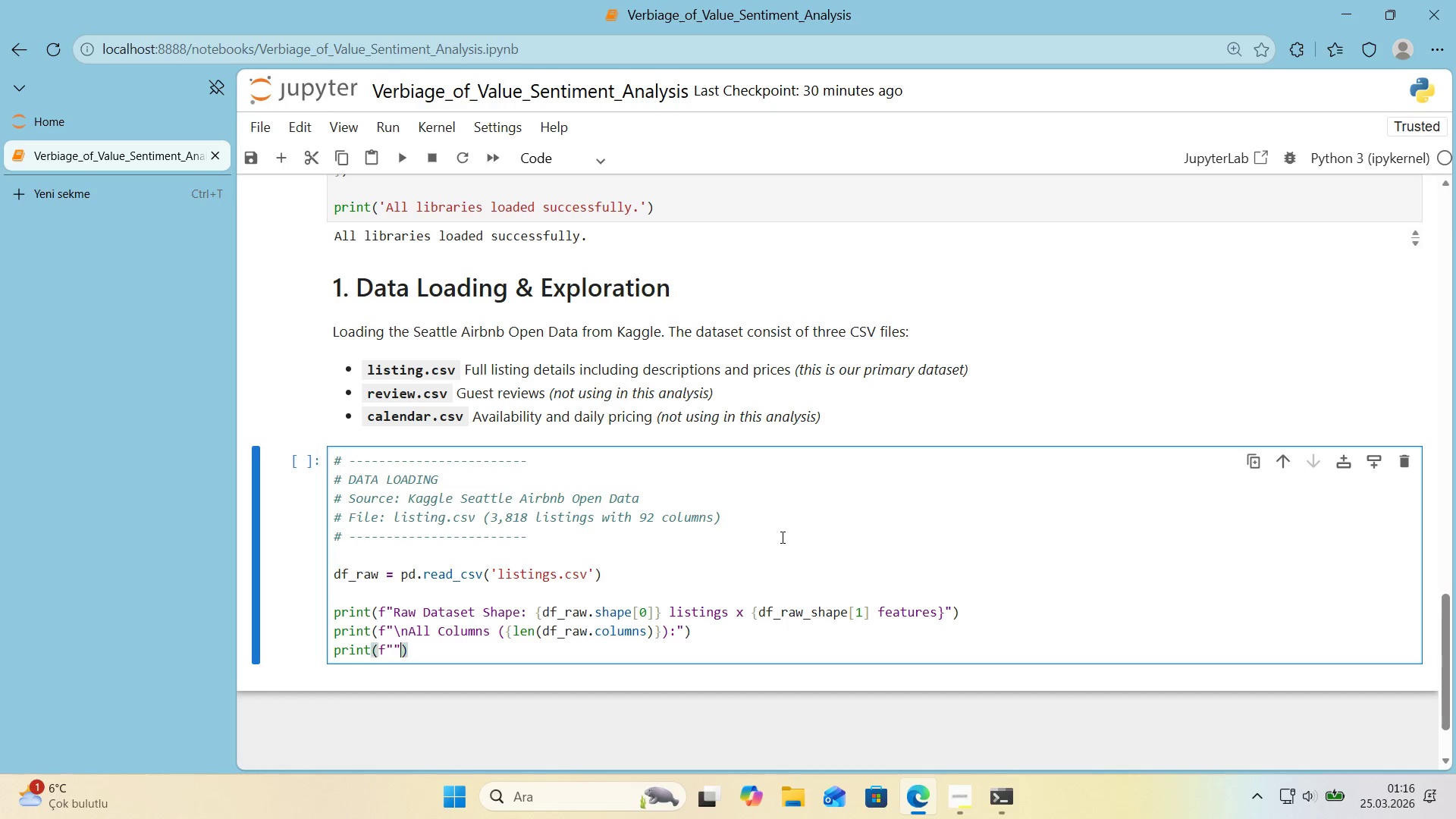 
key(Backquote)
 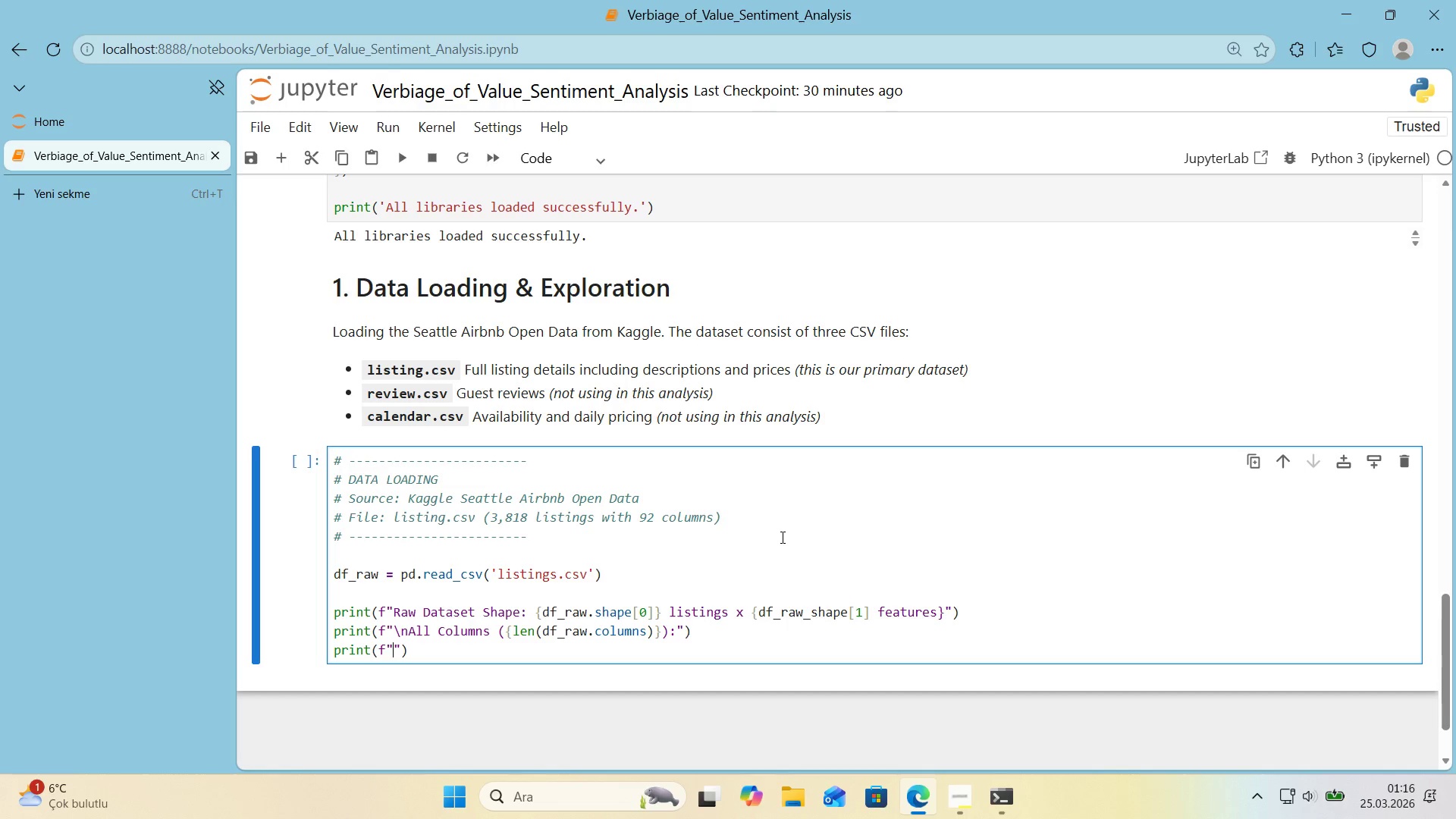 
key(ArrowLeft)
 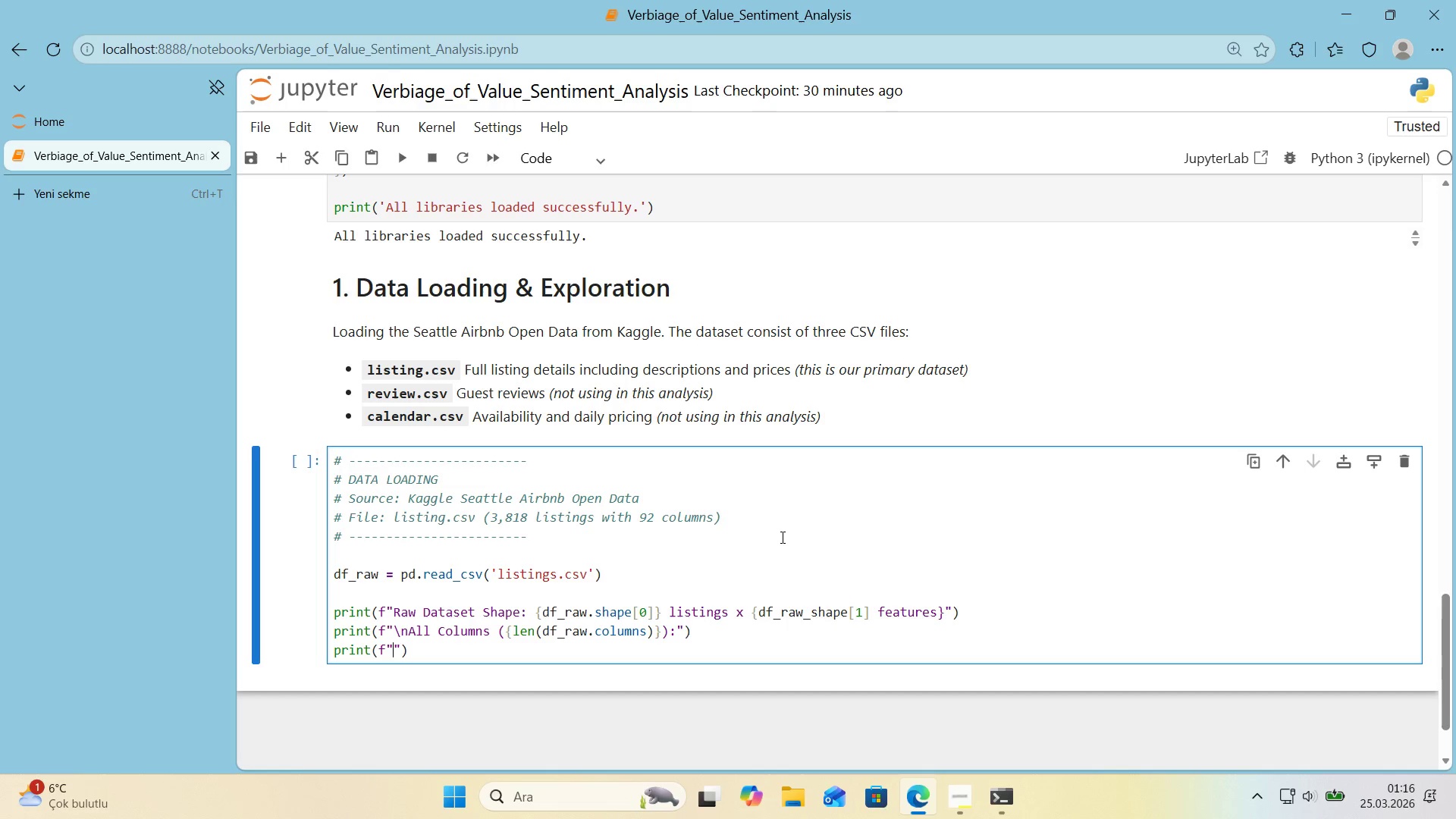 
key(ArrowRight)
 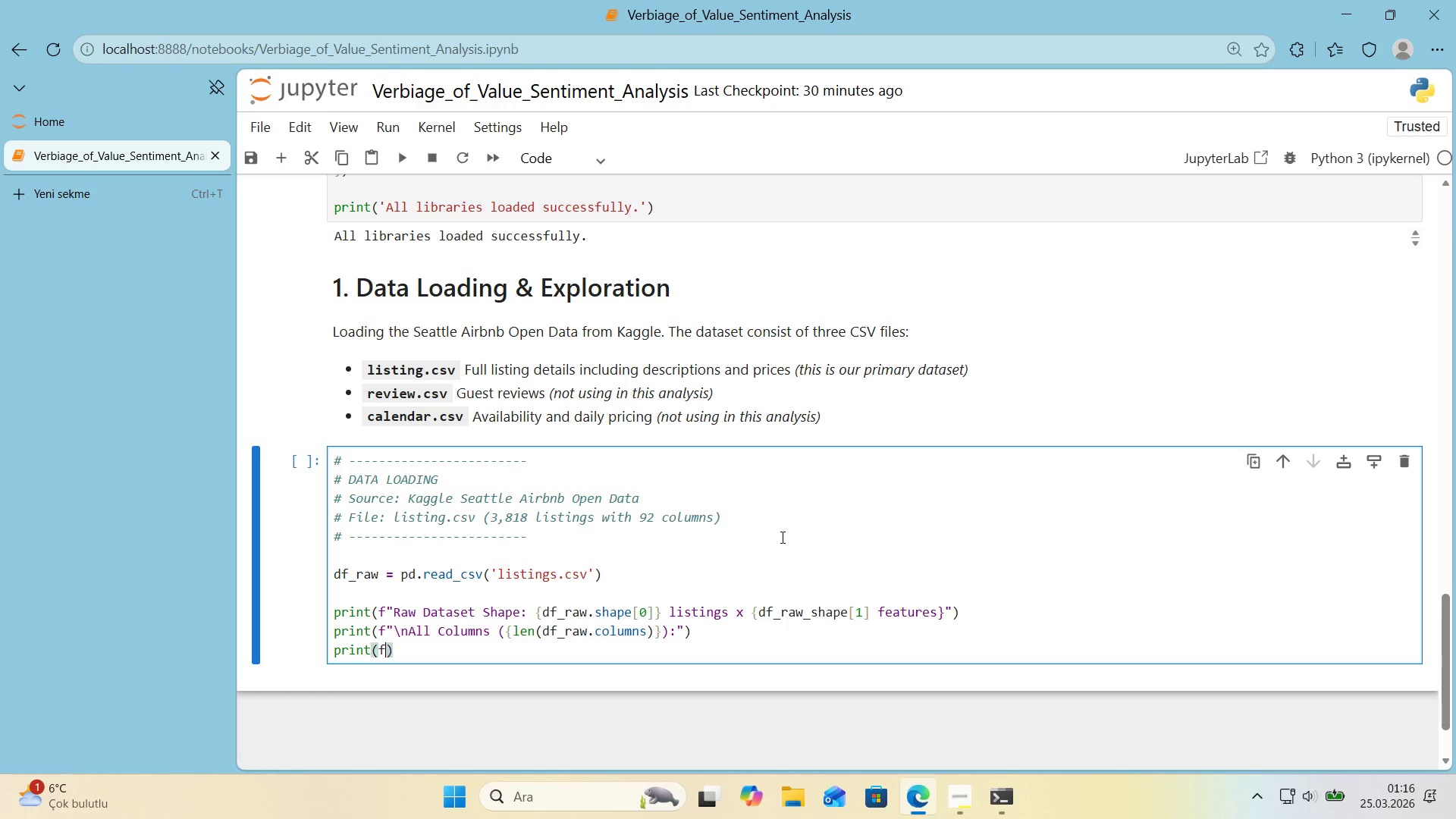 
key(Backspace)
key(Backspace)
key(Backspace)
type(df_raw.columns.tol'sst)
key(Backspace)
key(Backspace)
type(t*()
 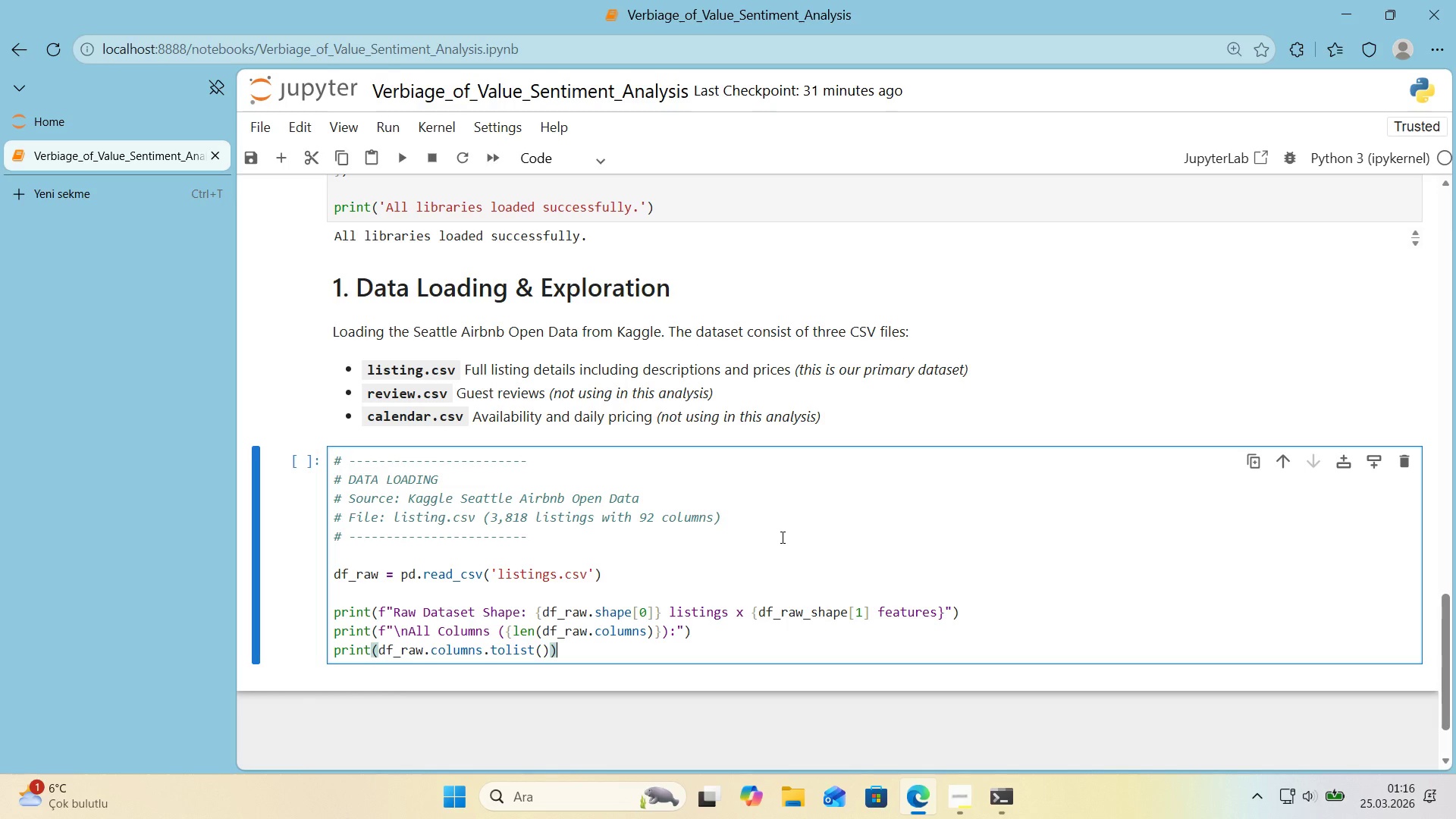 
 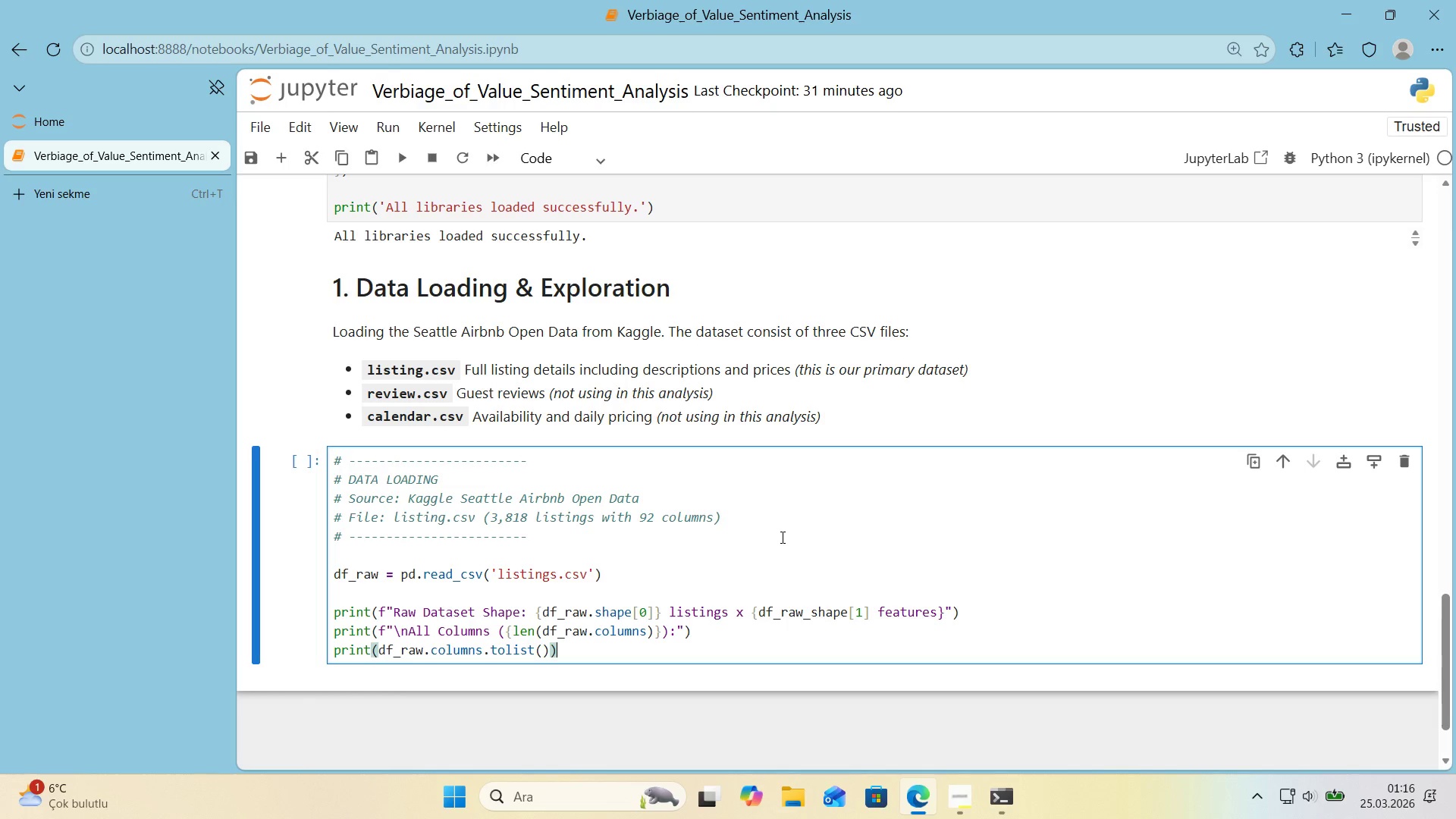 
key(ArrowRight)
 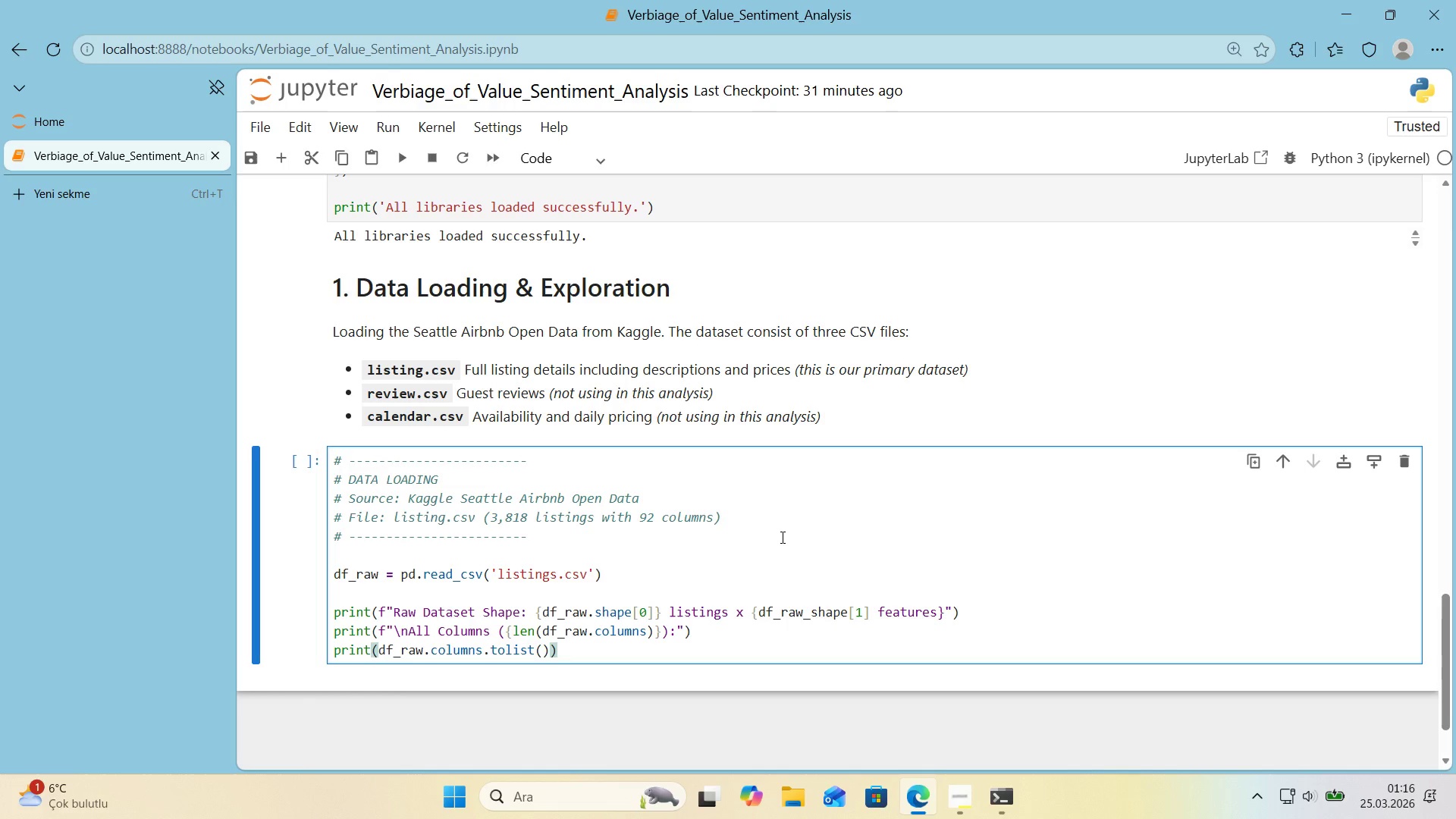 
key(Shift+Enter)
 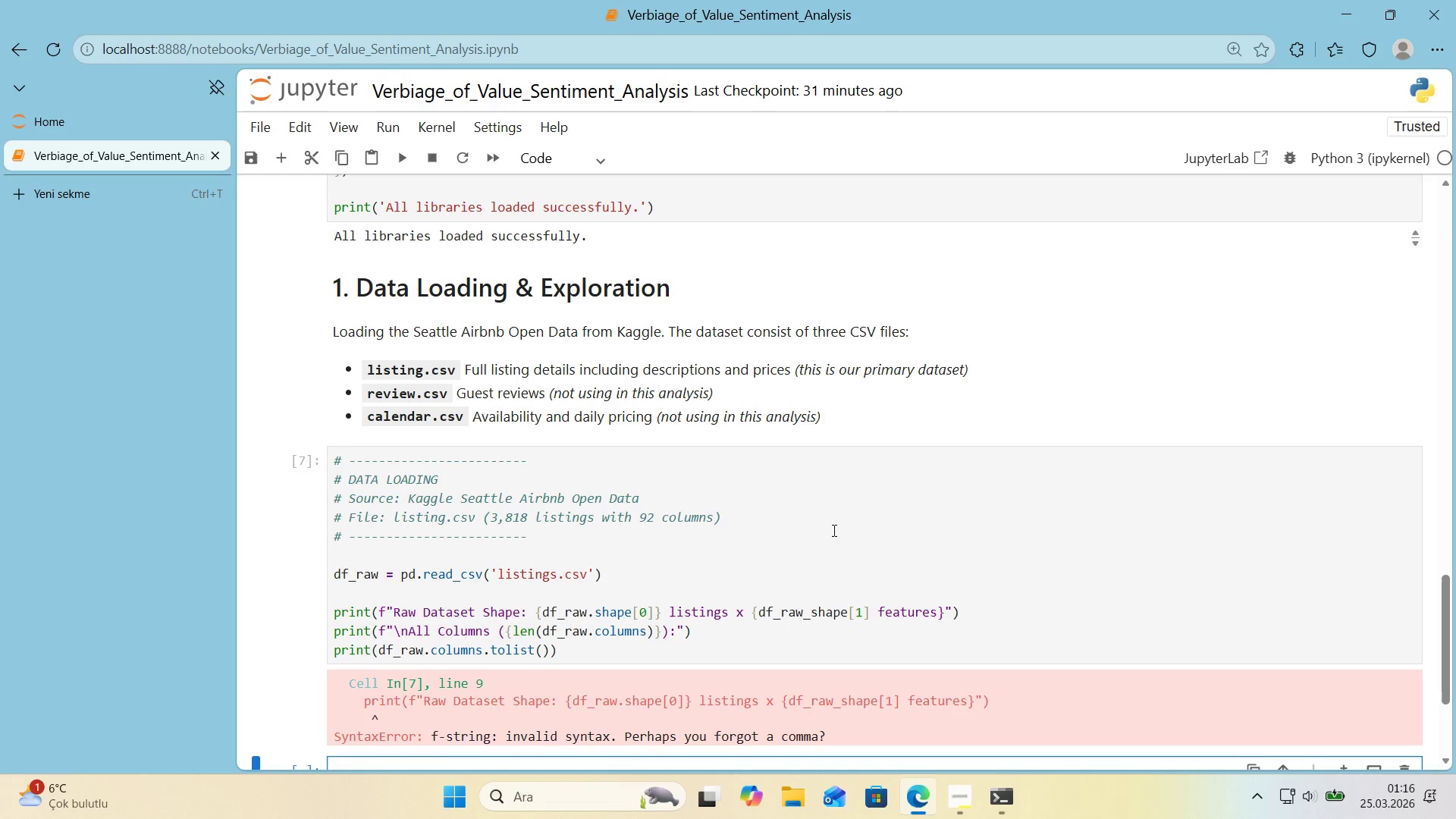 
wait(24.92)
 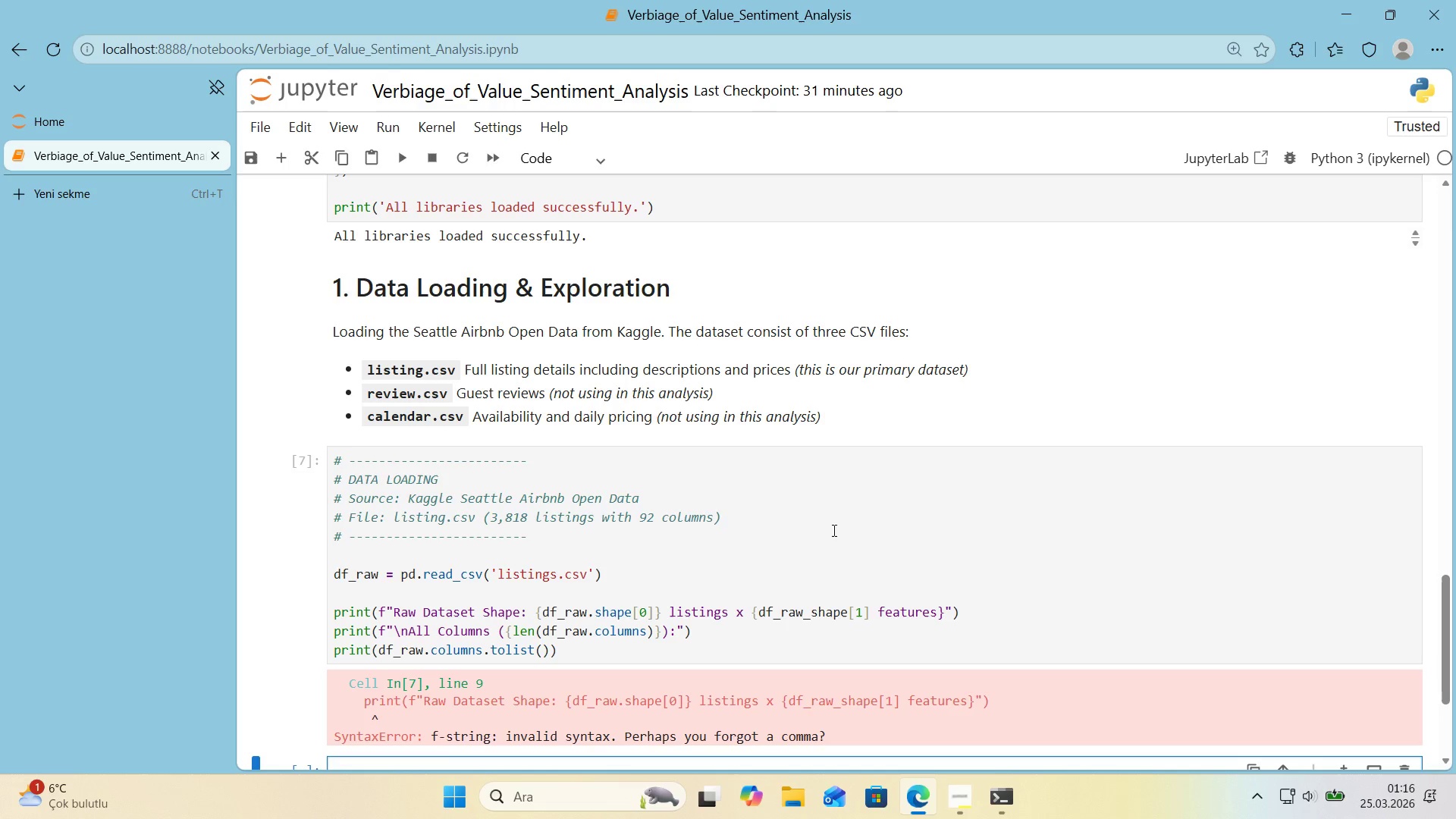 
left_click_drag(start_coordinate=[739, 614], to_coordinate=[744, 616])
 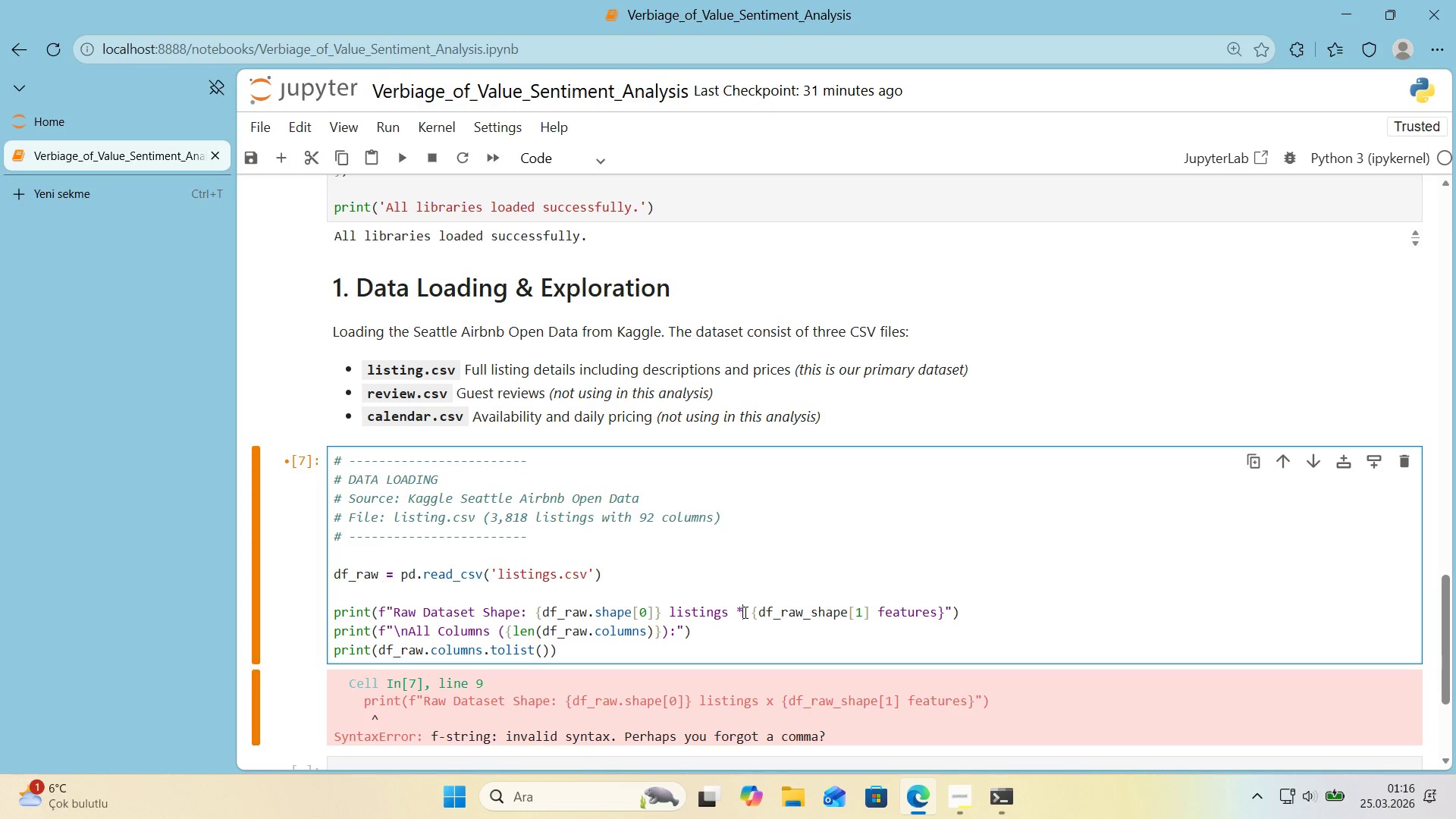 
key(NumpadMultiply)
 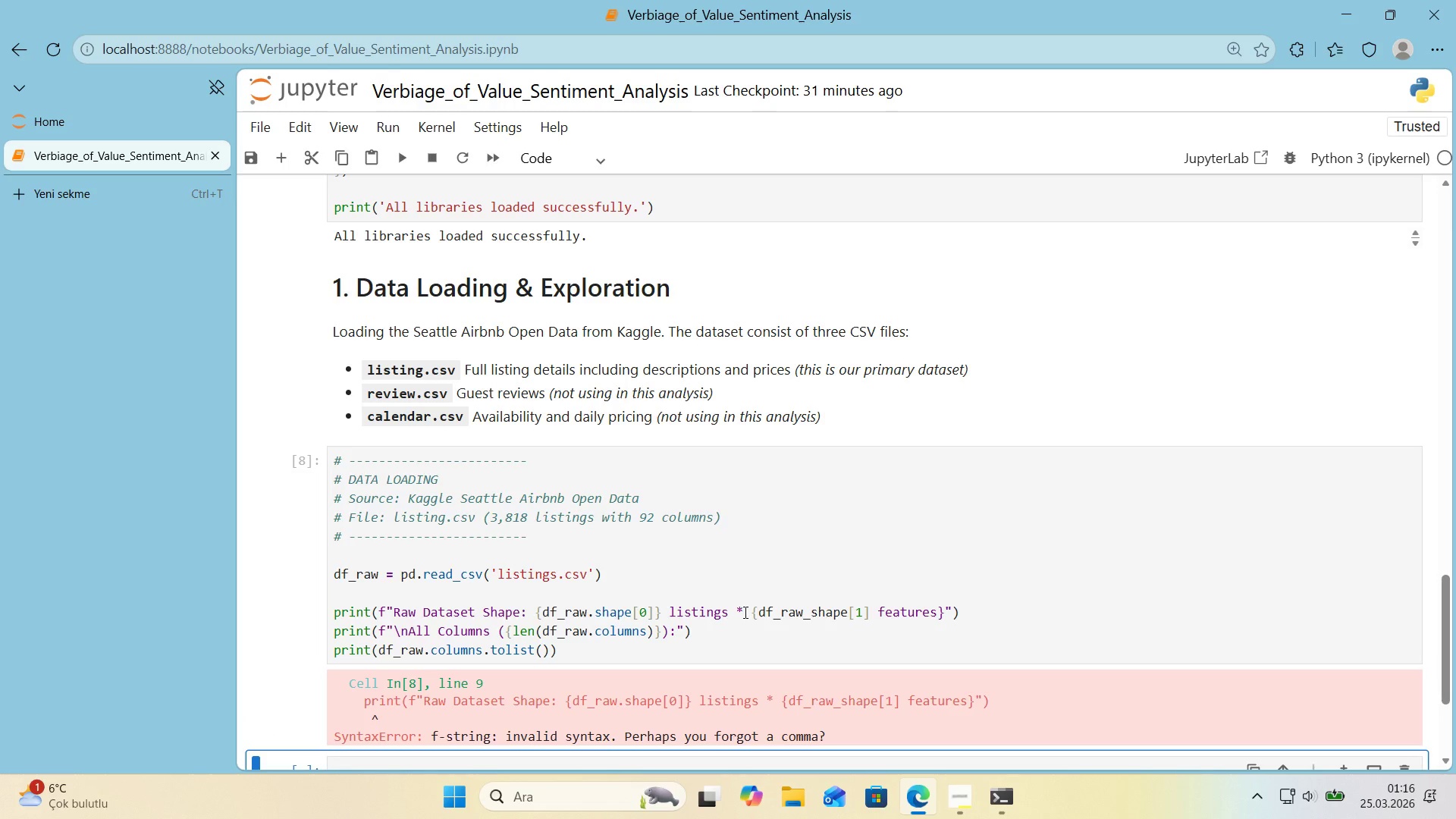 
key(Shift+Enter)
 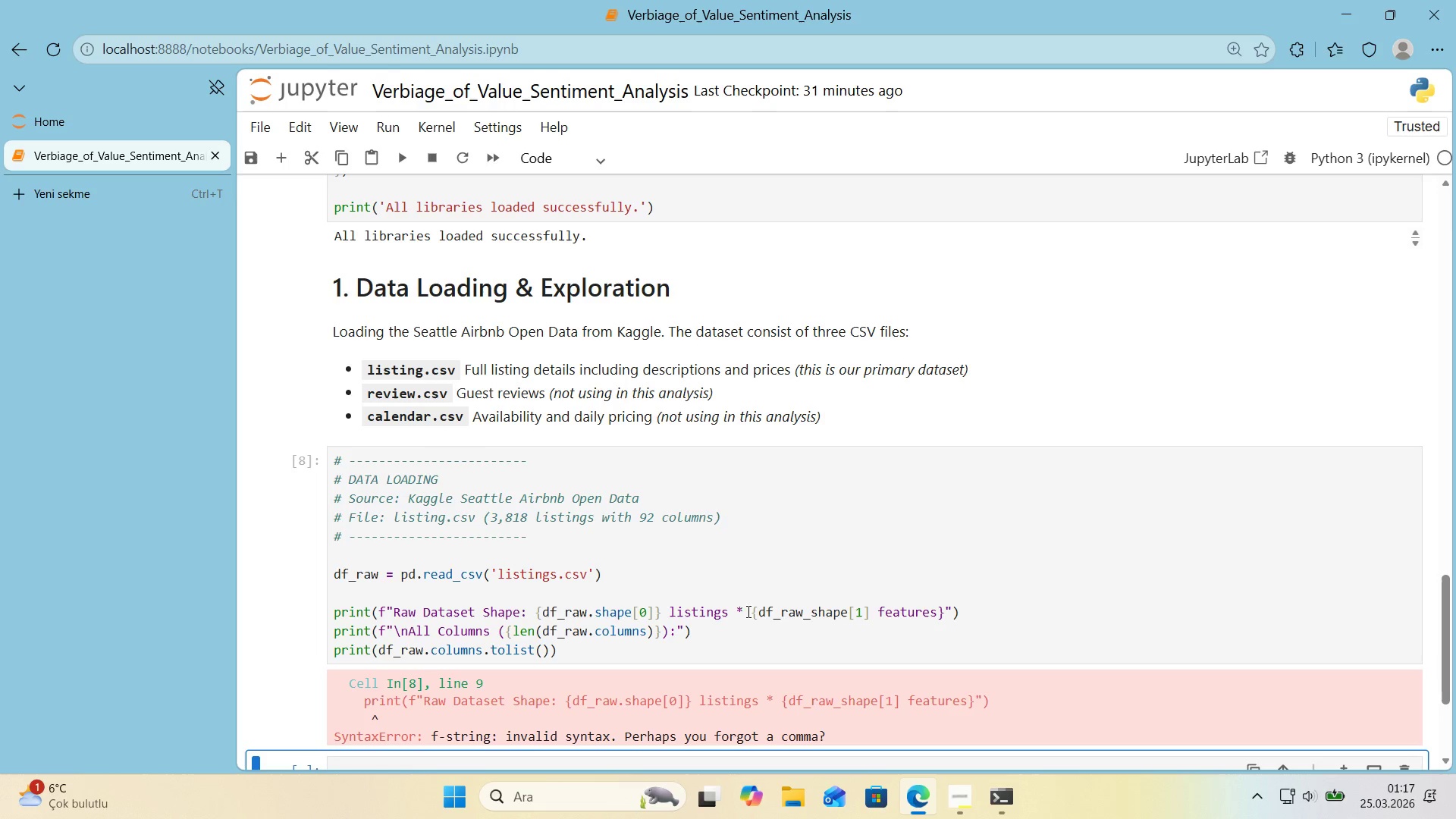 
left_click_drag(start_coordinate=[738, 613], to_coordinate=[745, 616])
 